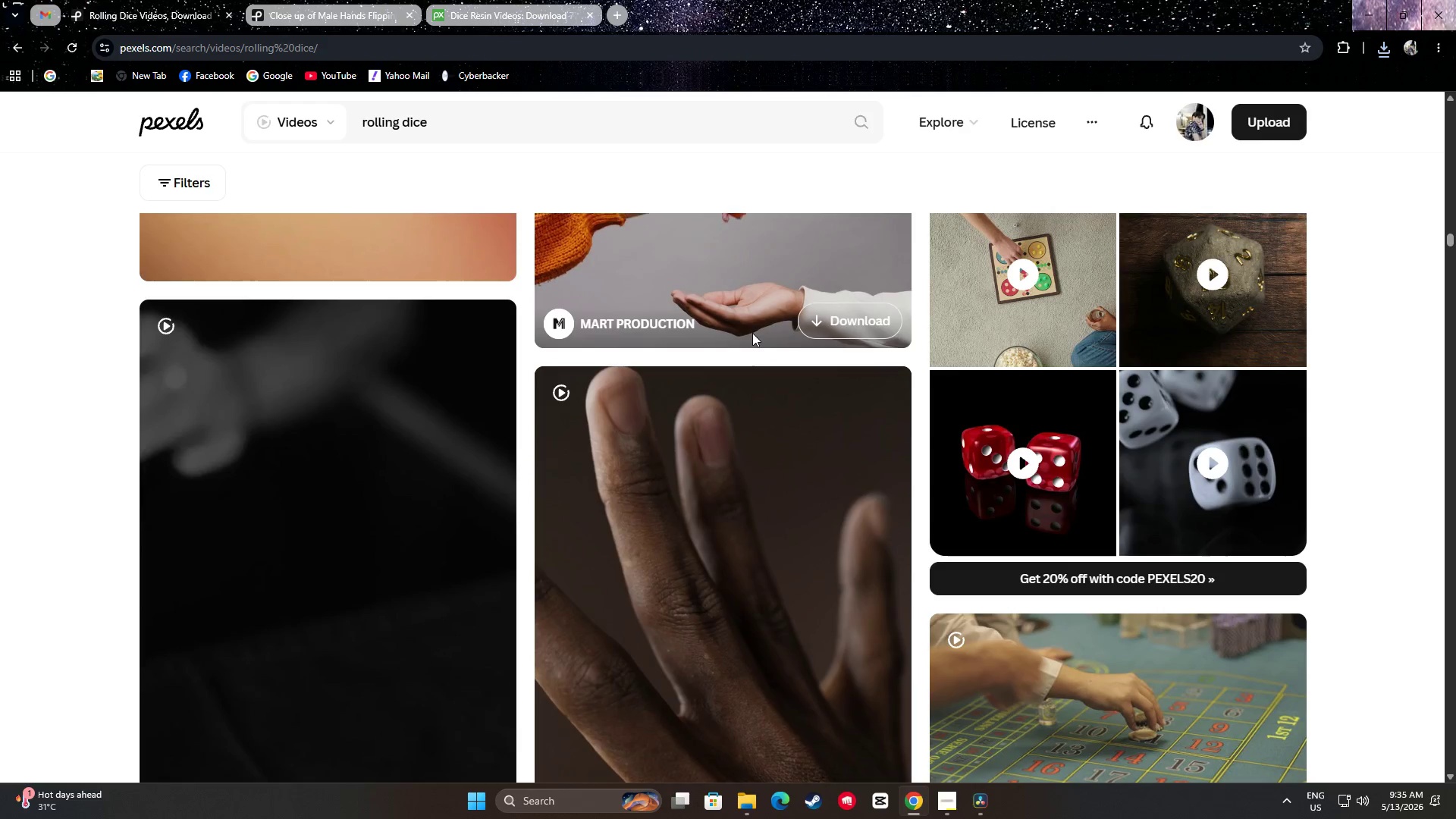 
scroll: coordinate [1347, 422], scroll_direction: down, amount: 13.0
 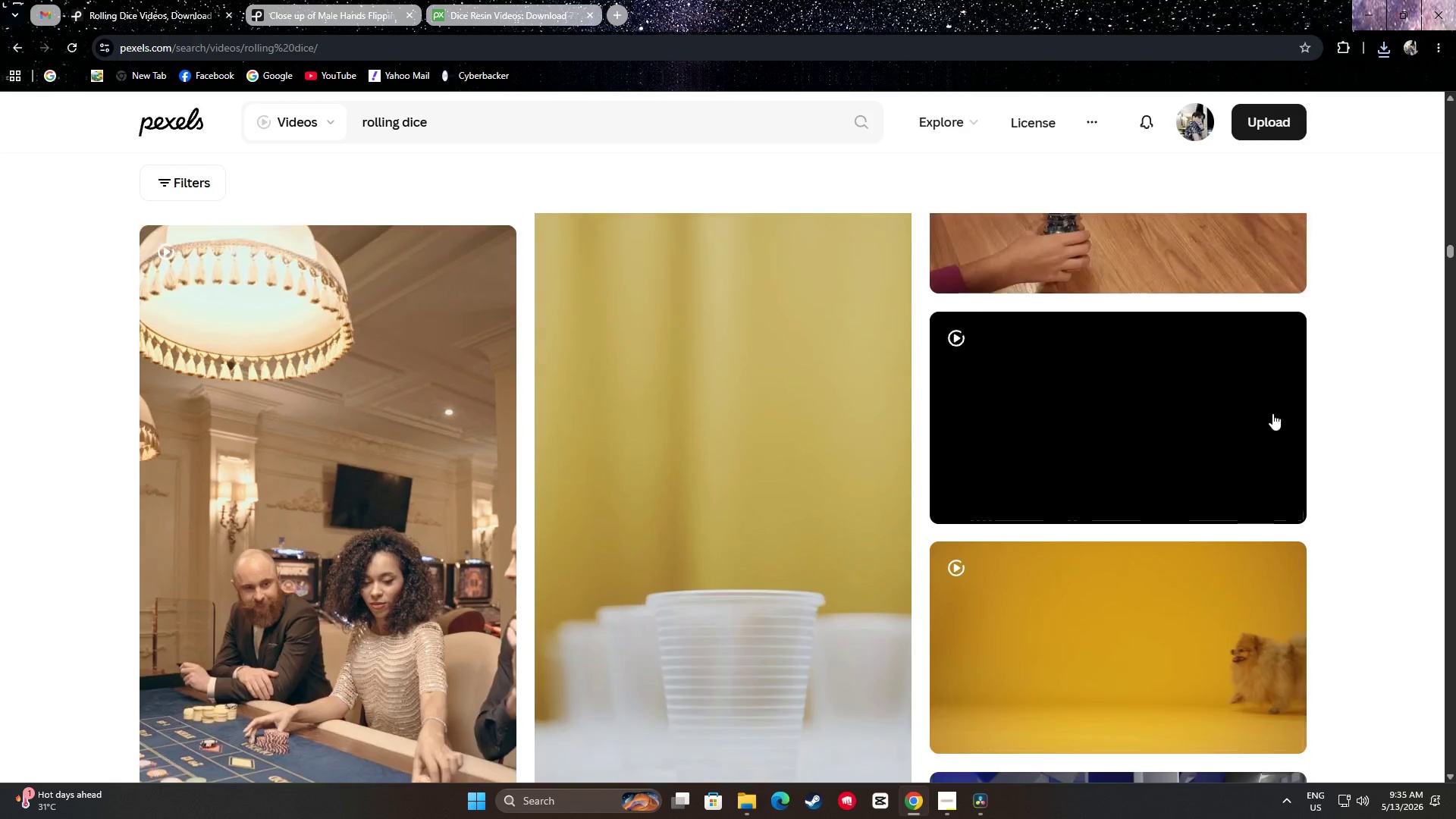 
mouse_move([1187, 385])
 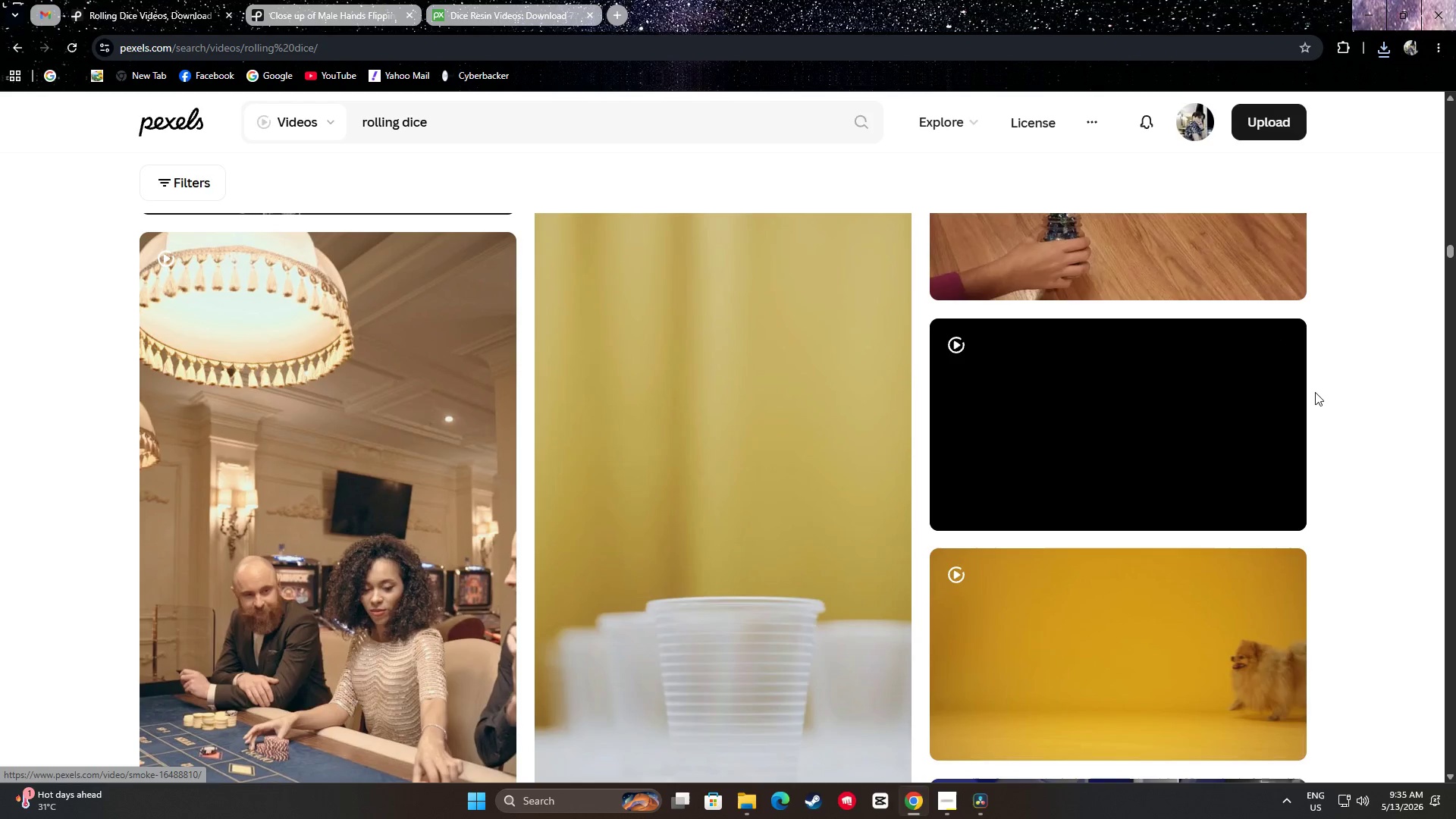 
scroll: coordinate [777, 315], scroll_direction: down, amount: 22.0
 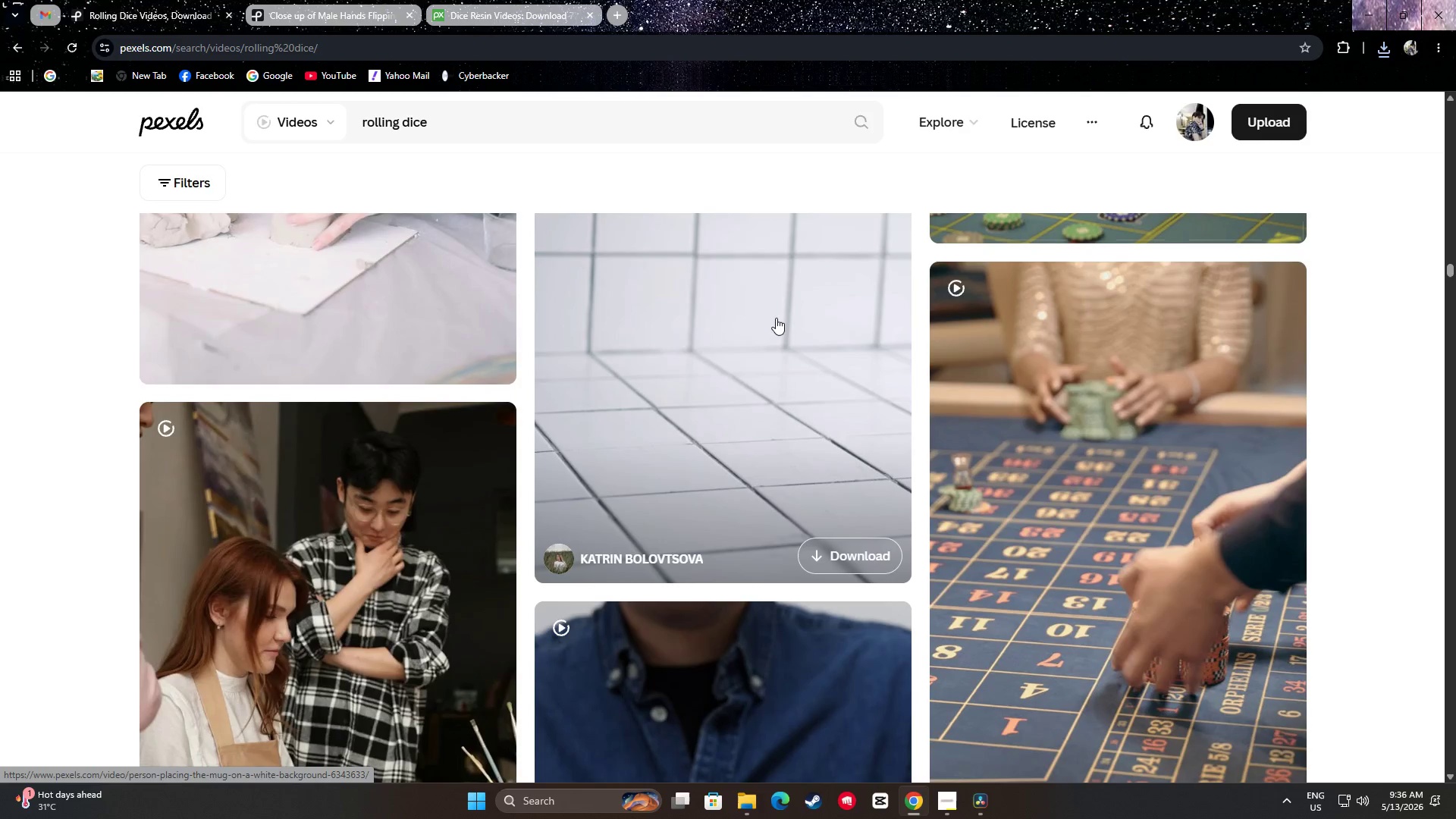 
scroll: coordinate [1369, 375], scroll_direction: down, amount: 35.0
 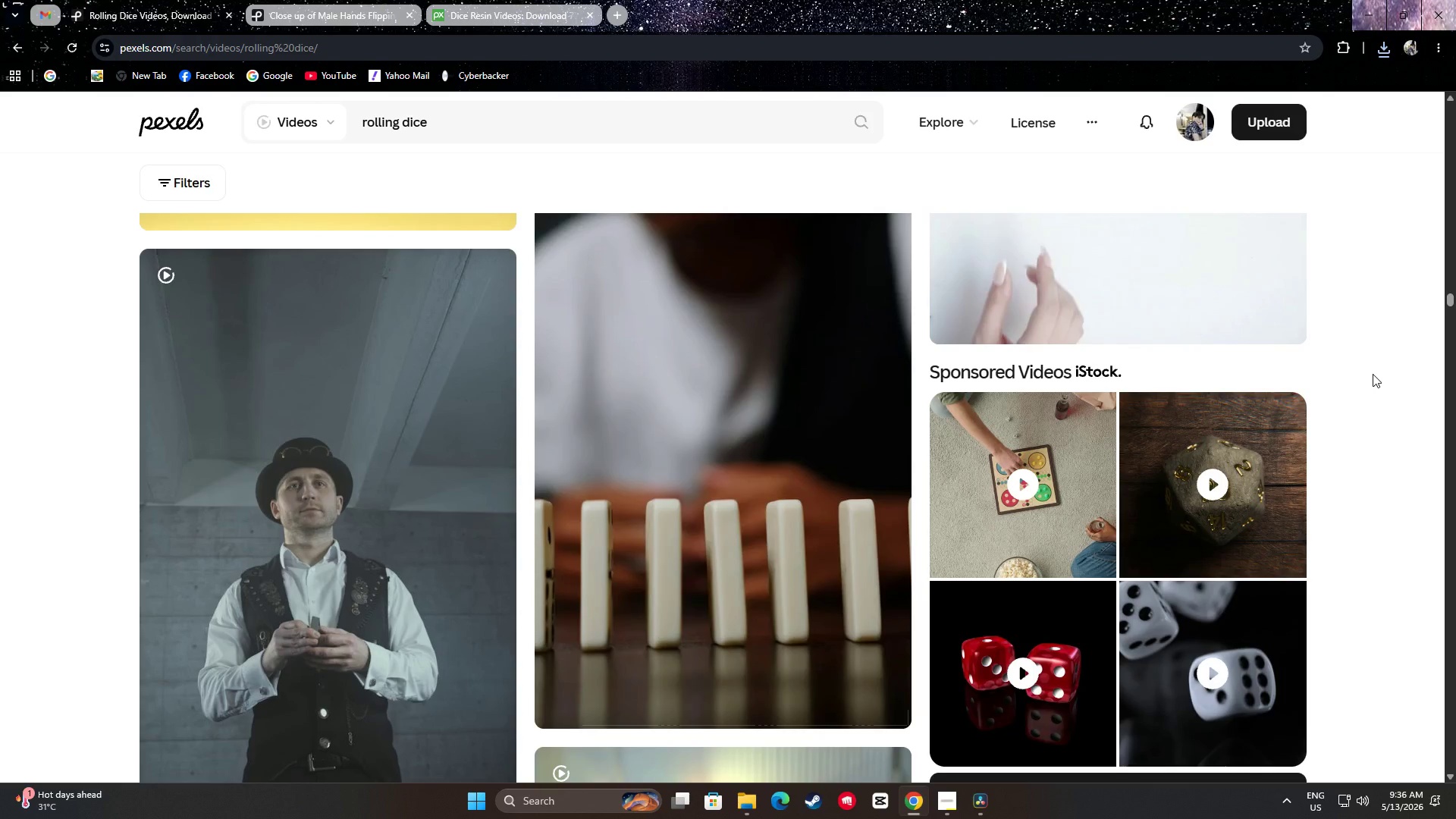 
scroll: coordinate [1385, 374], scroll_direction: down, amount: 52.0
 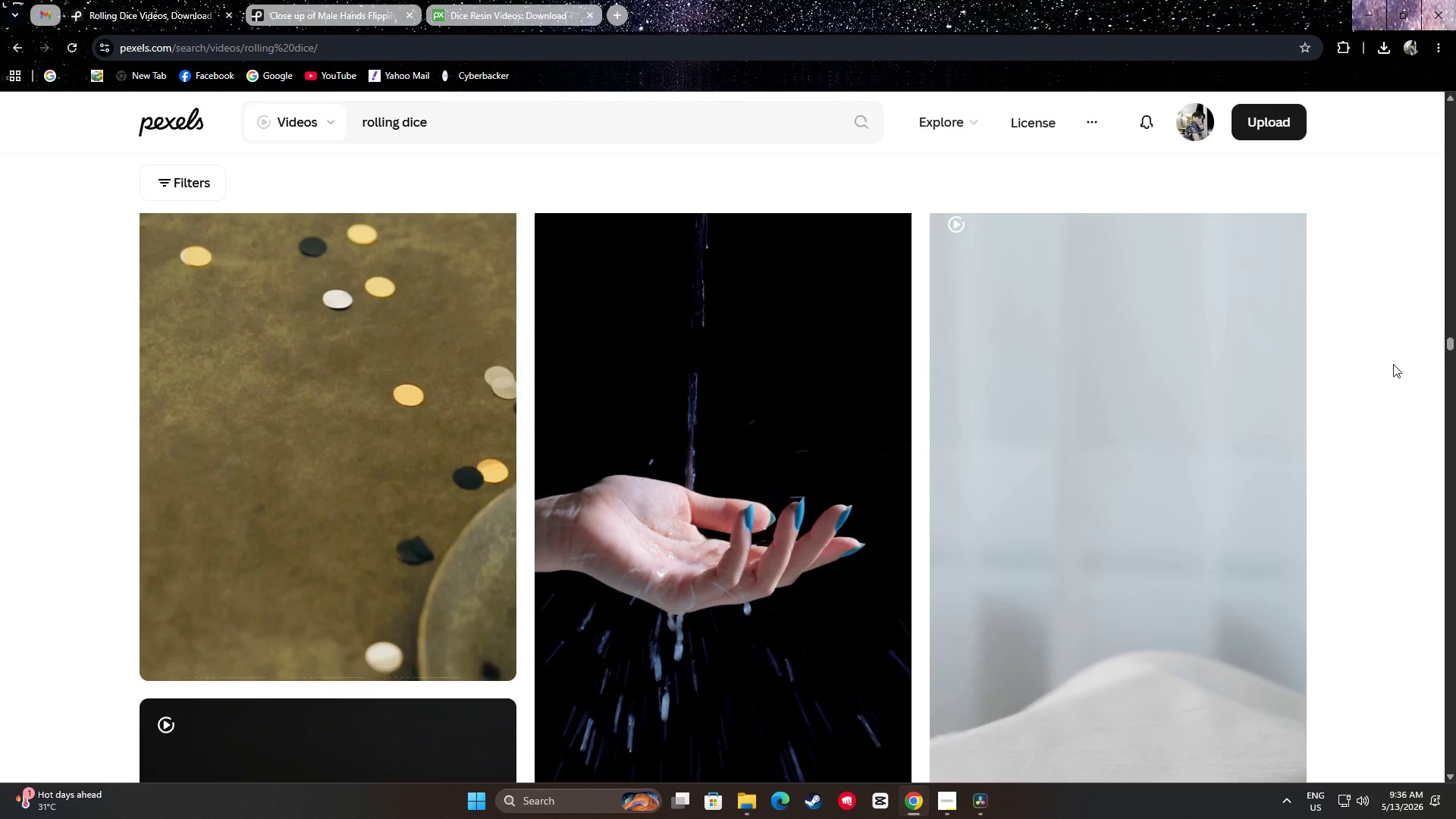 
scroll: coordinate [407, 431], scroll_direction: down, amount: 21.0
 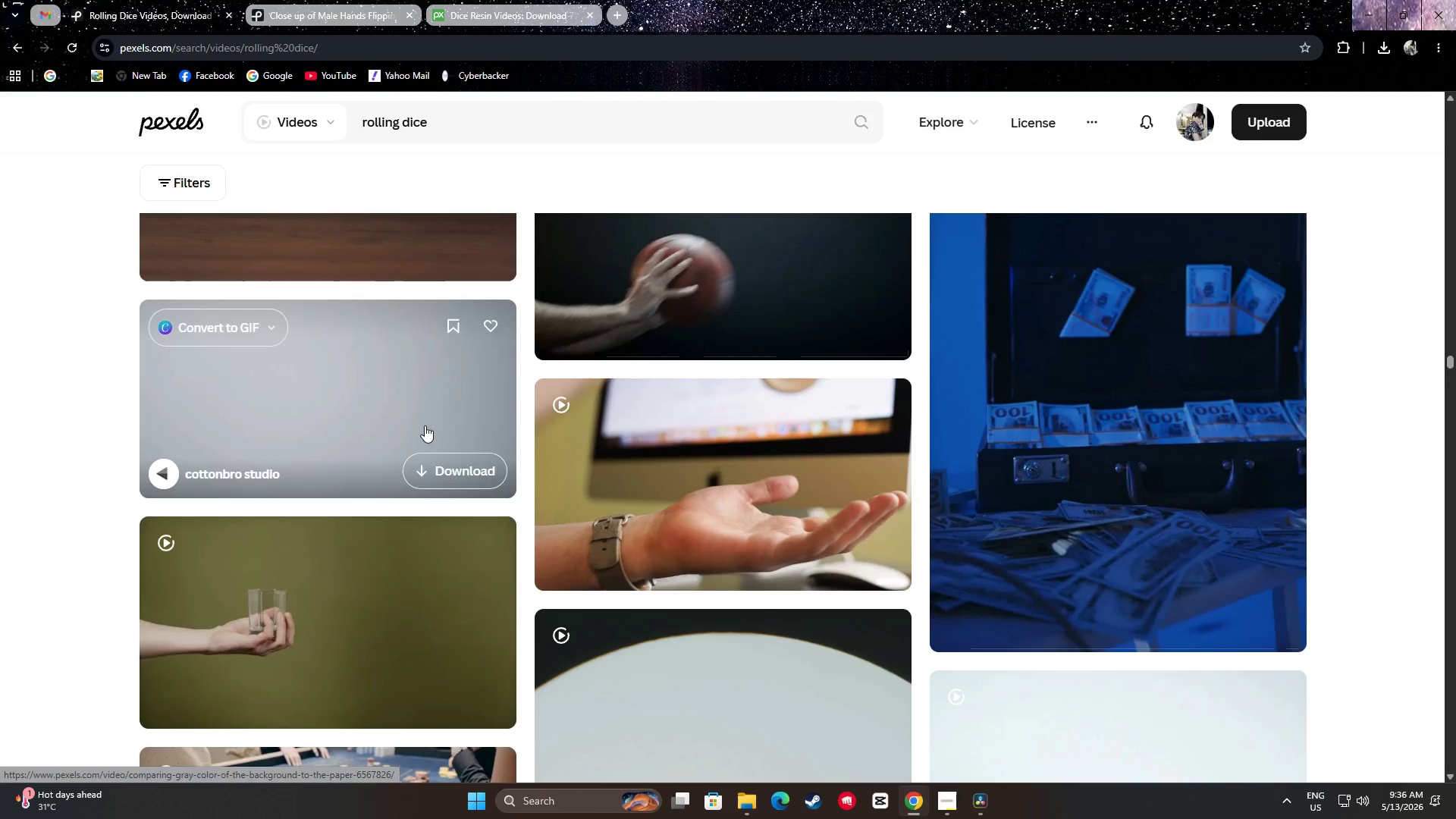 
mouse_move([743, 432])
 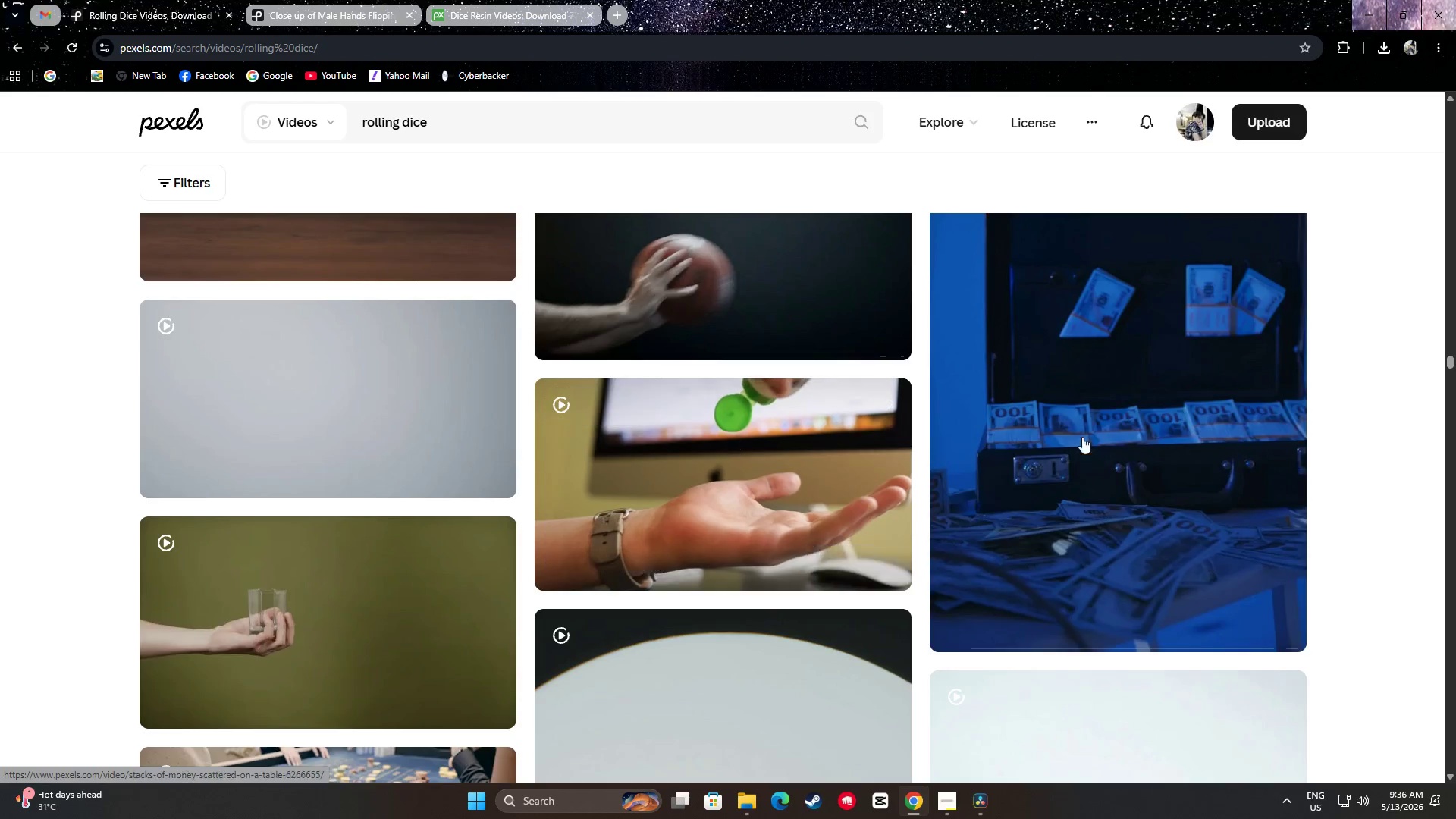 
scroll: coordinate [1397, 451], scroll_direction: down, amount: 25.0
 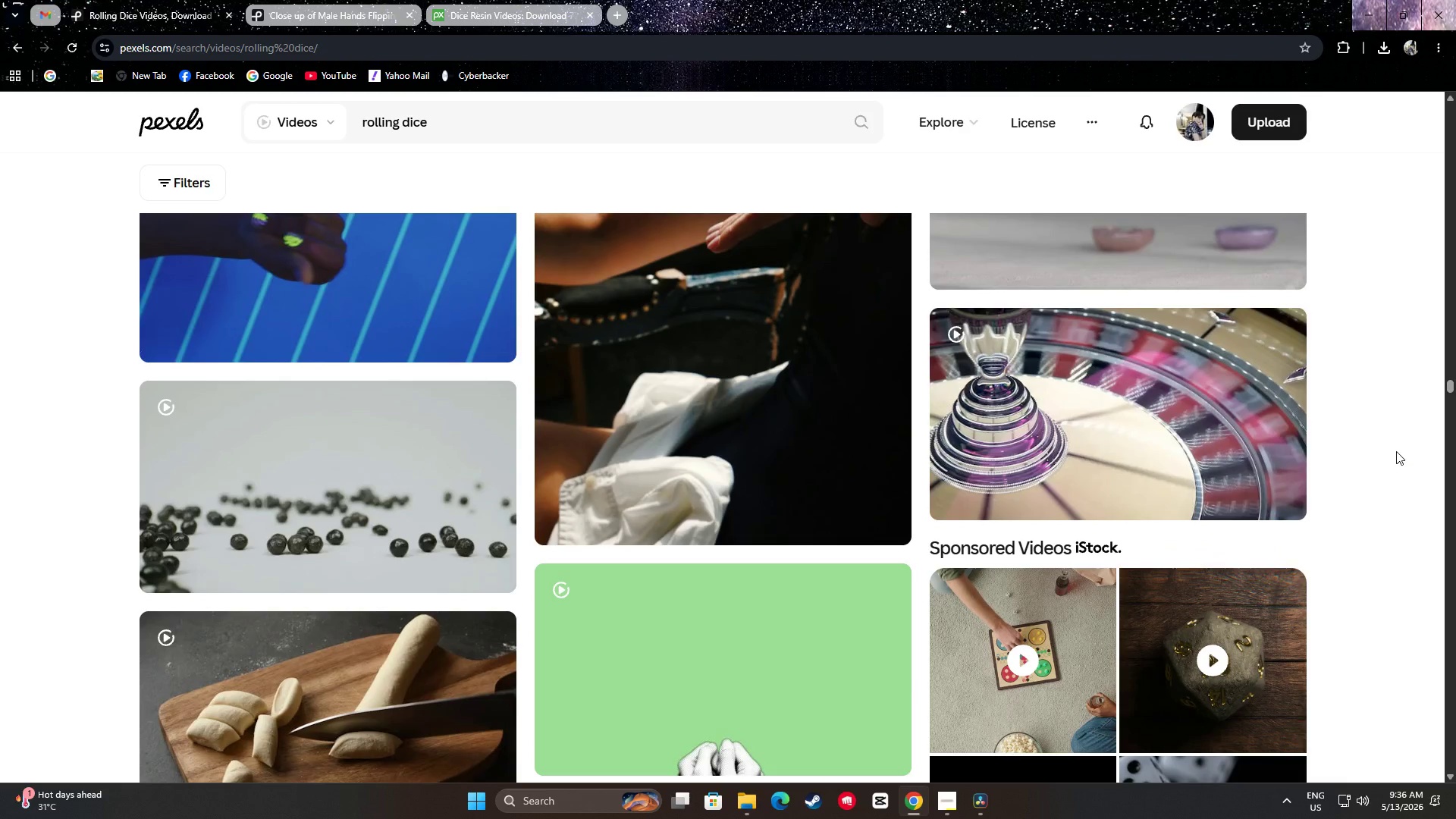 
scroll: coordinate [1396, 419], scroll_direction: down, amount: 34.0
 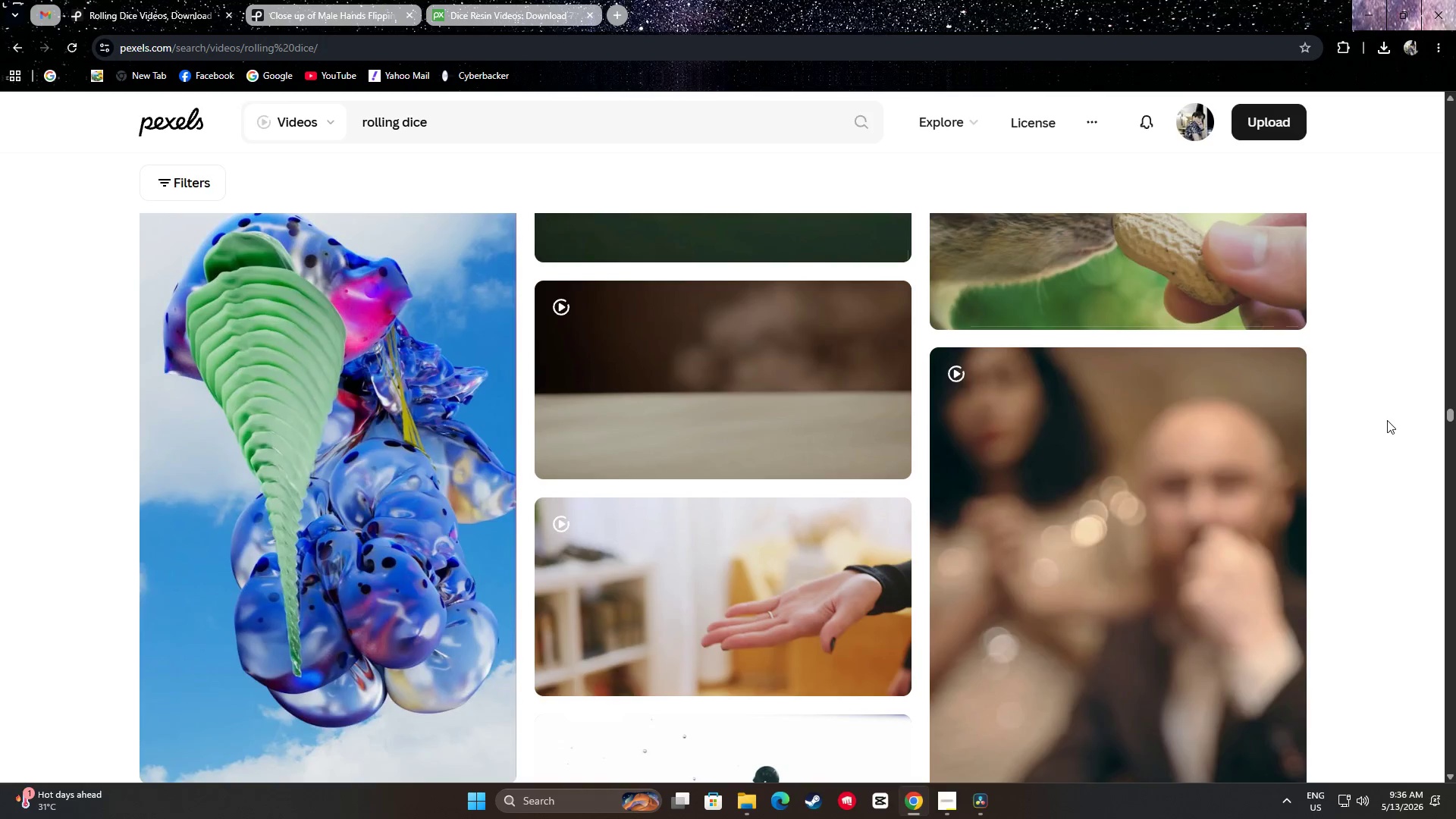 
scroll: coordinate [1382, 428], scroll_direction: down, amount: 18.0
 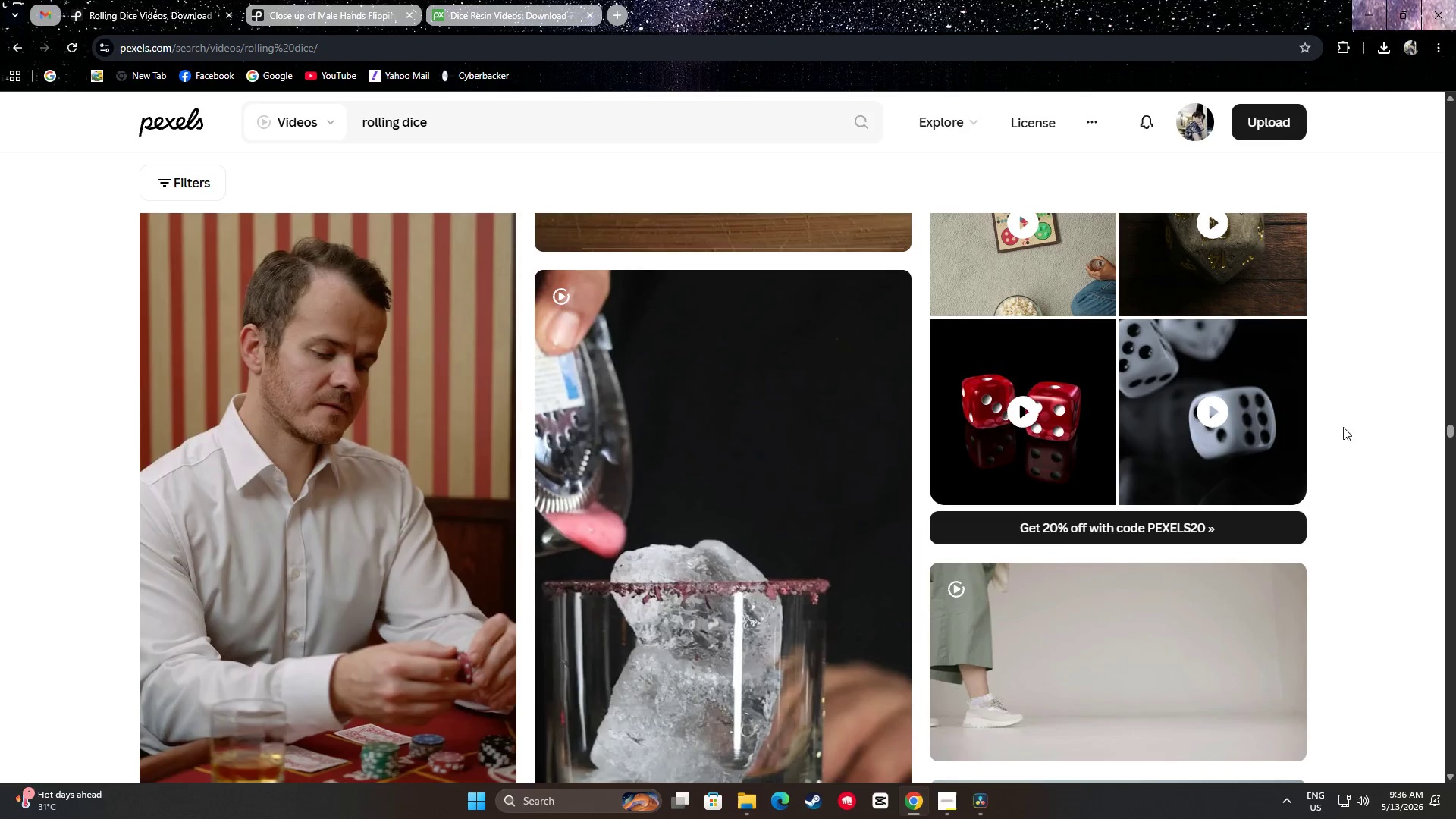 
scroll: coordinate [1330, 426], scroll_direction: down, amount: 49.0
 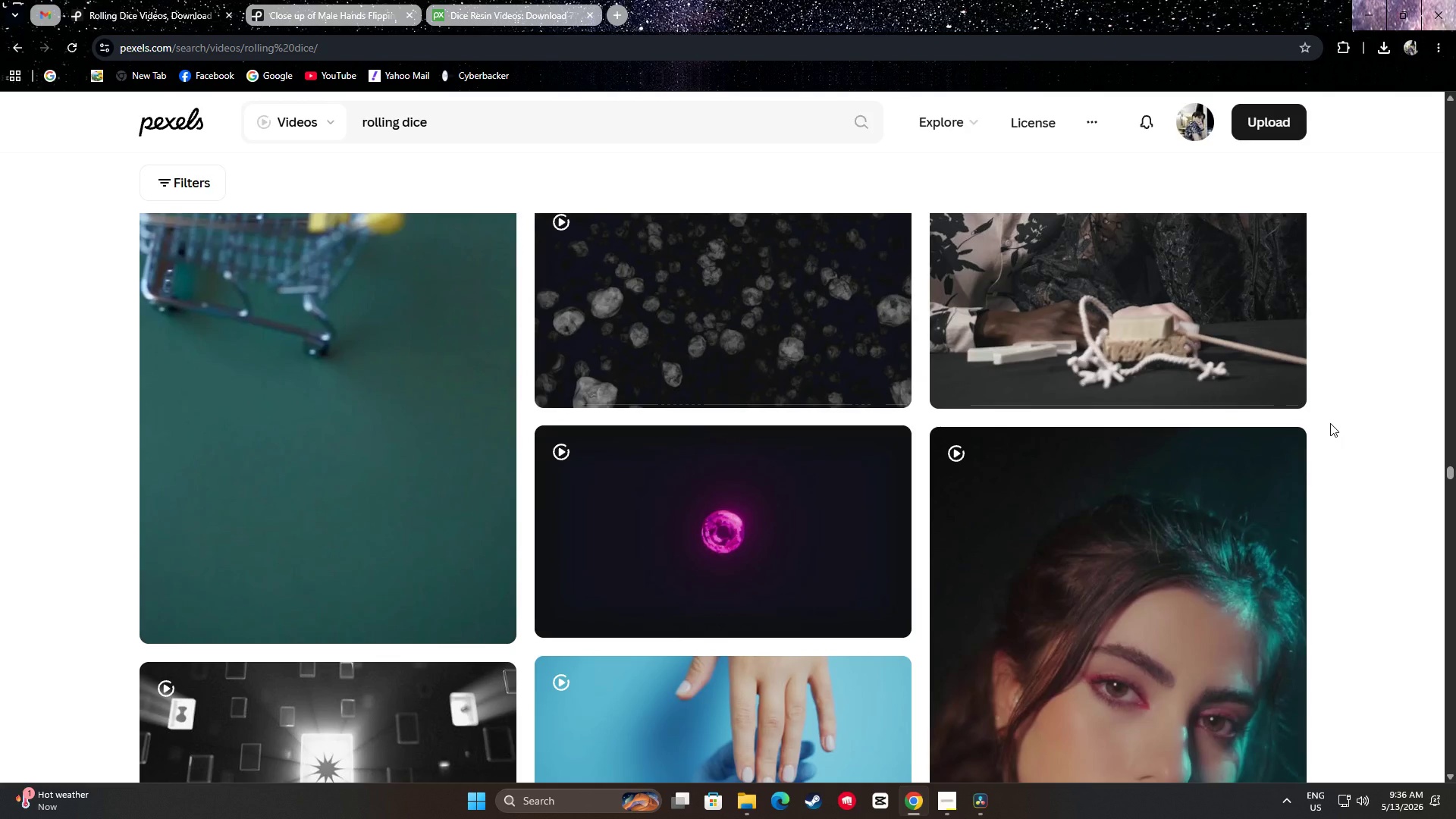 
scroll: coordinate [1329, 425], scroll_direction: down, amount: 12.0
 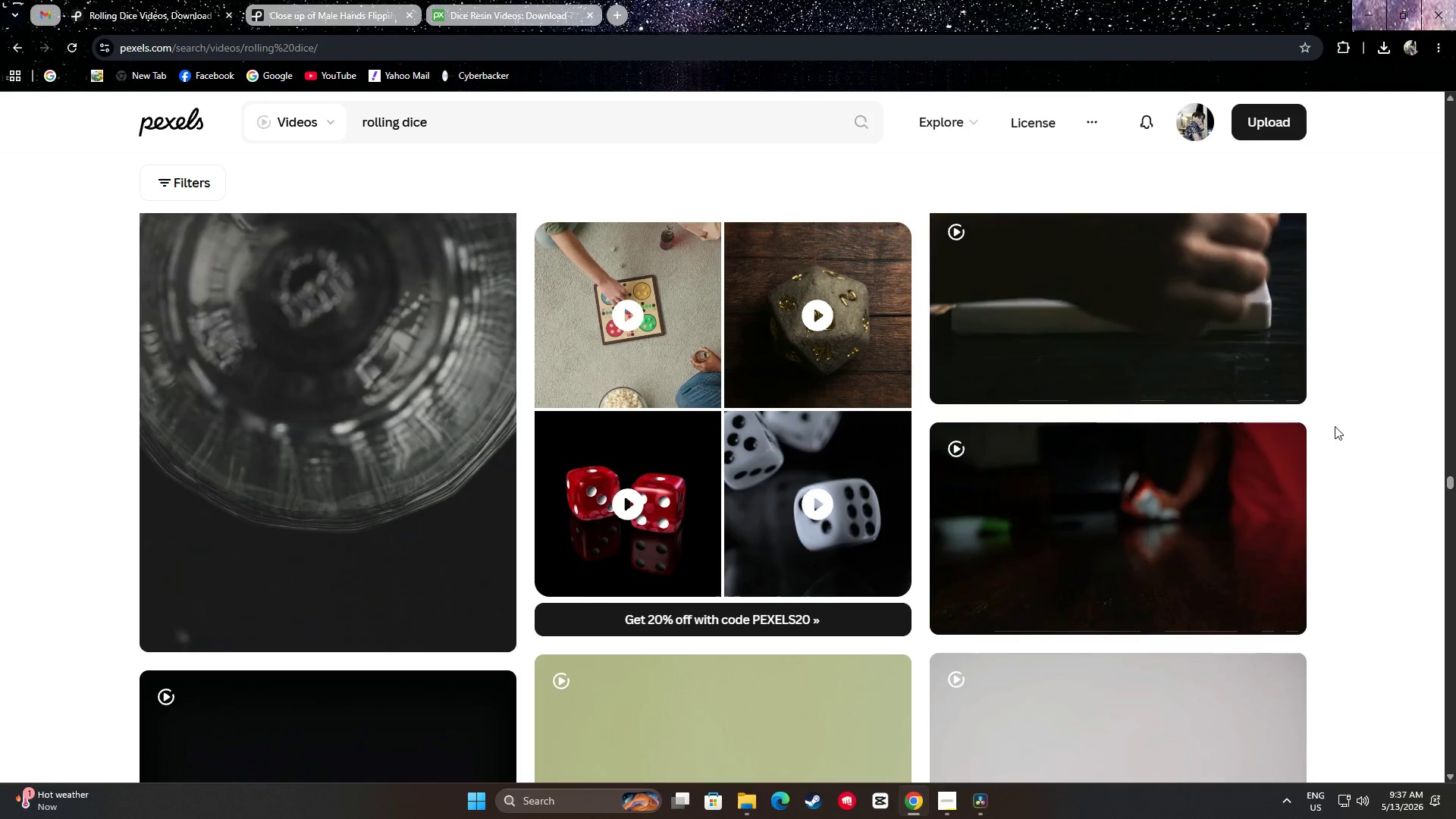 
scroll: coordinate [1330, 424], scroll_direction: up, amount: 2.0
 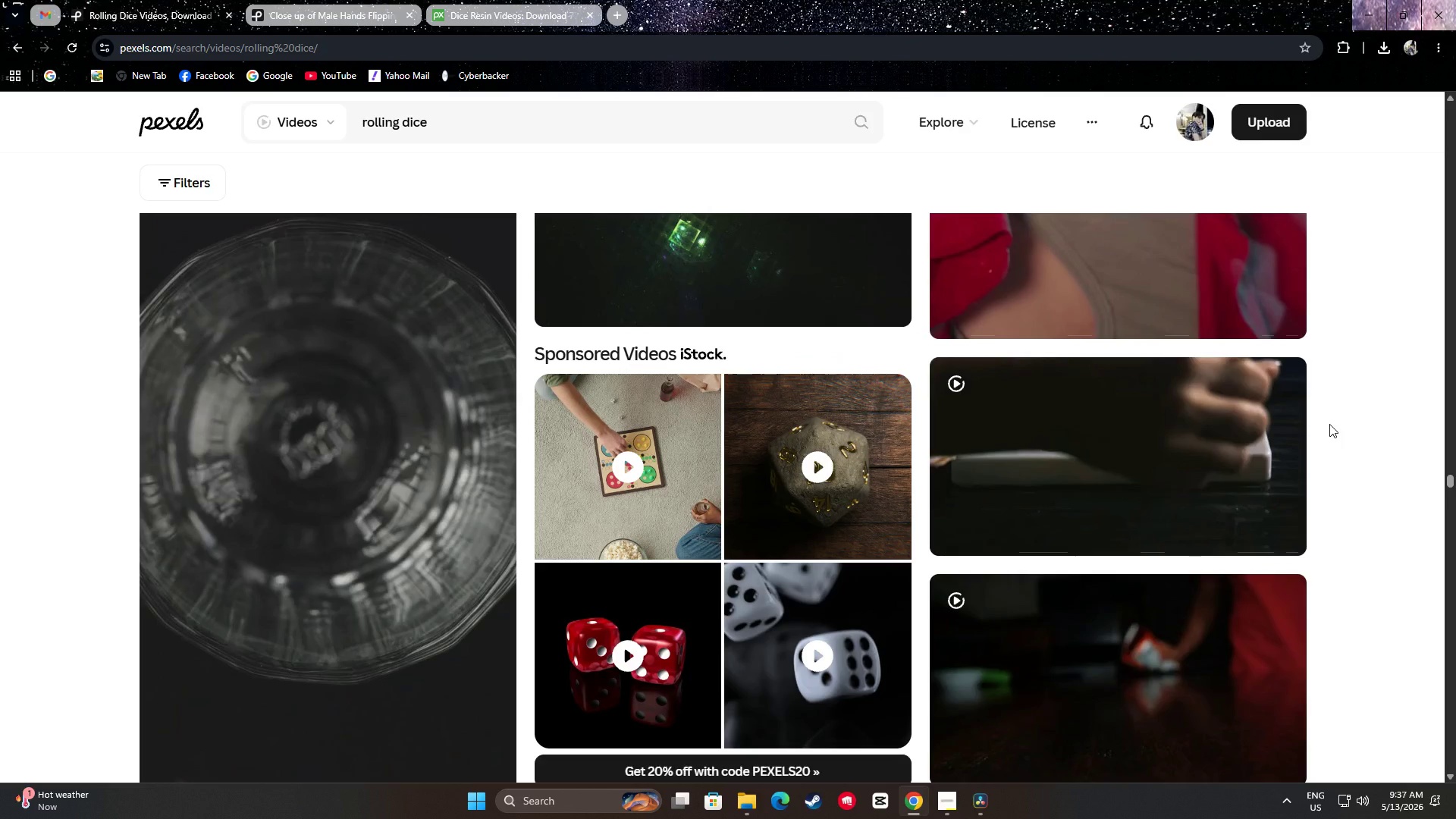 
scroll: coordinate [1344, 422], scroll_direction: down, amount: 51.0
 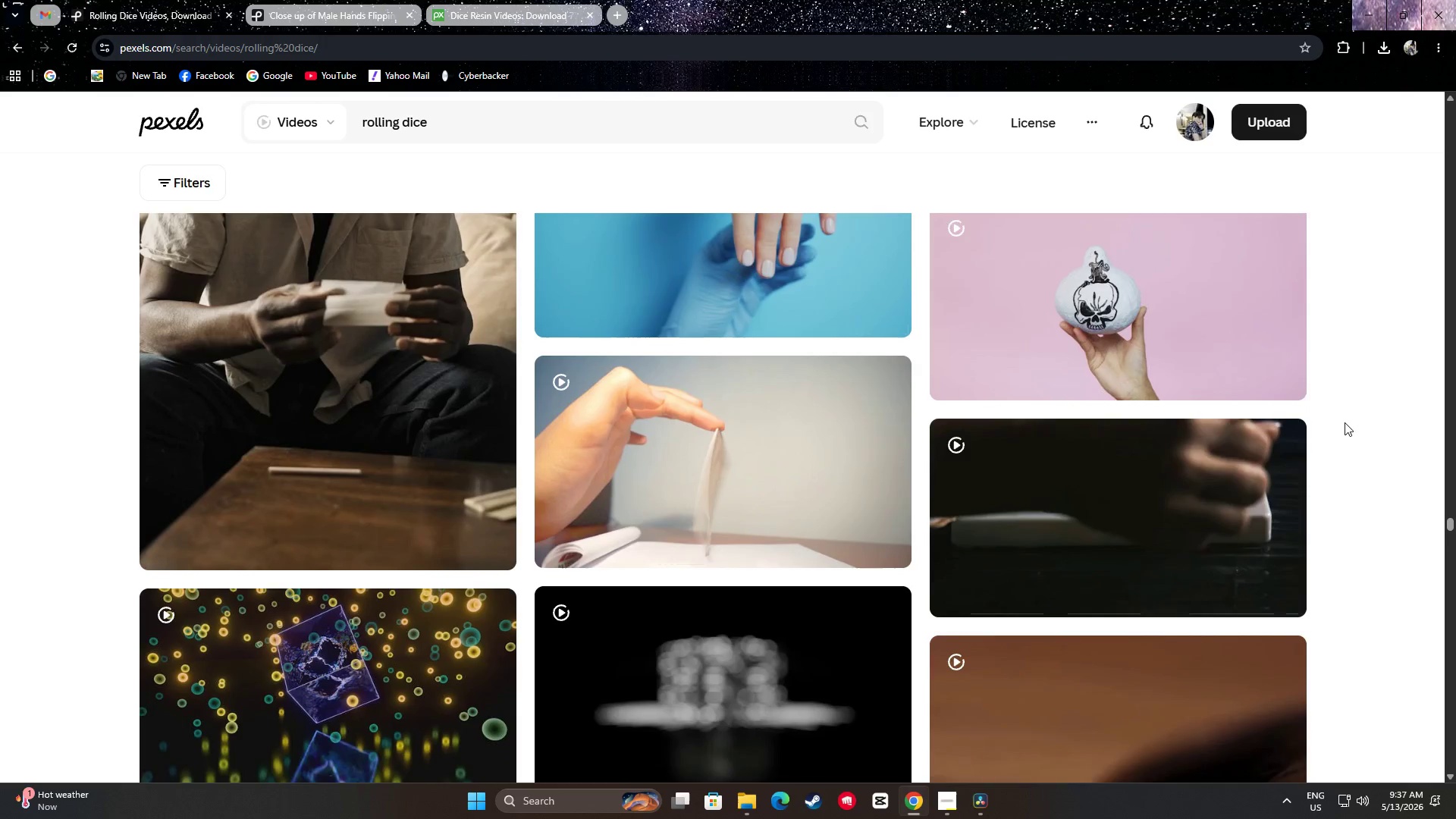 
scroll: coordinate [1345, 417], scroll_direction: down, amount: 12.0
 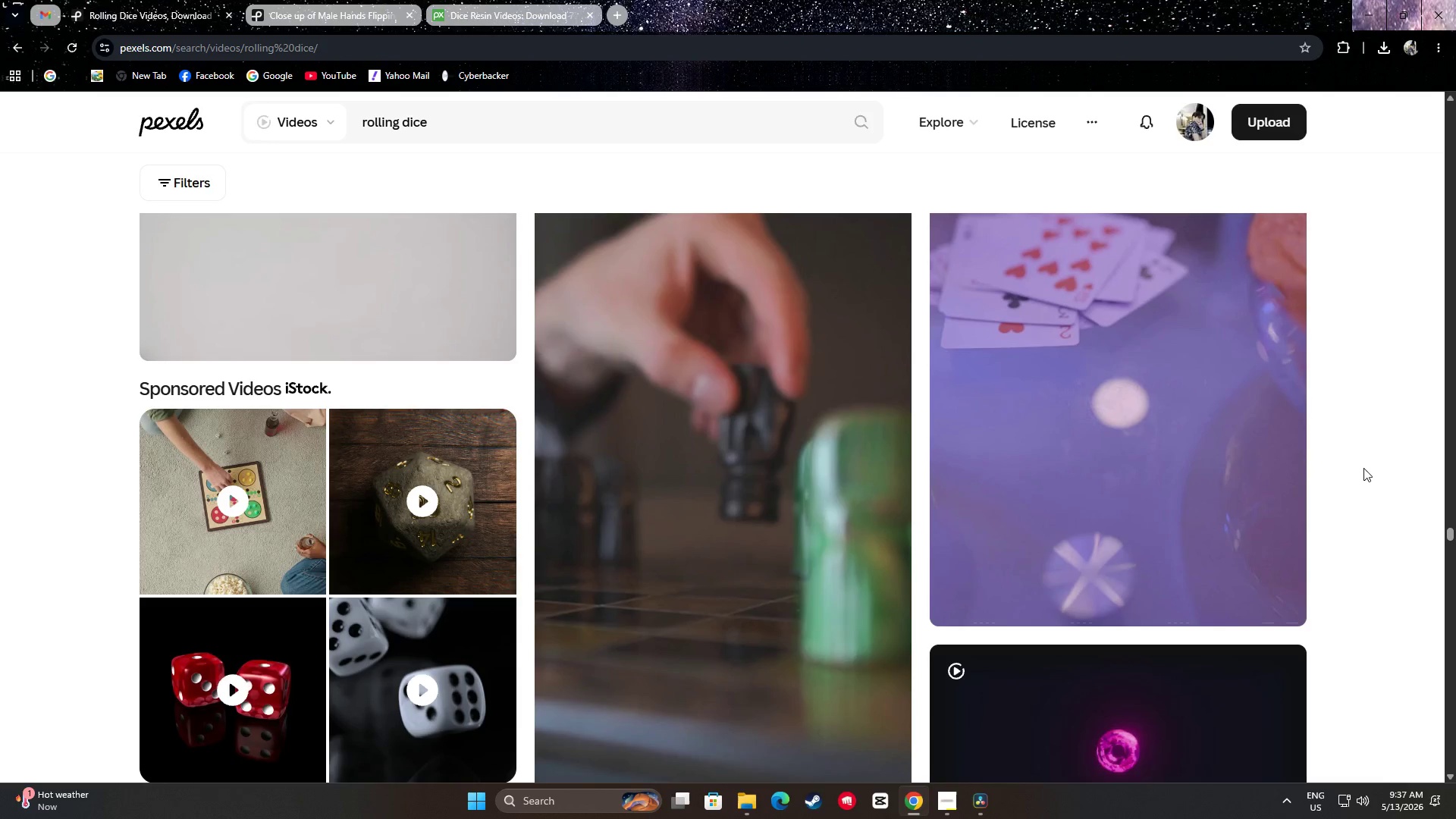 
wait(7.99)
 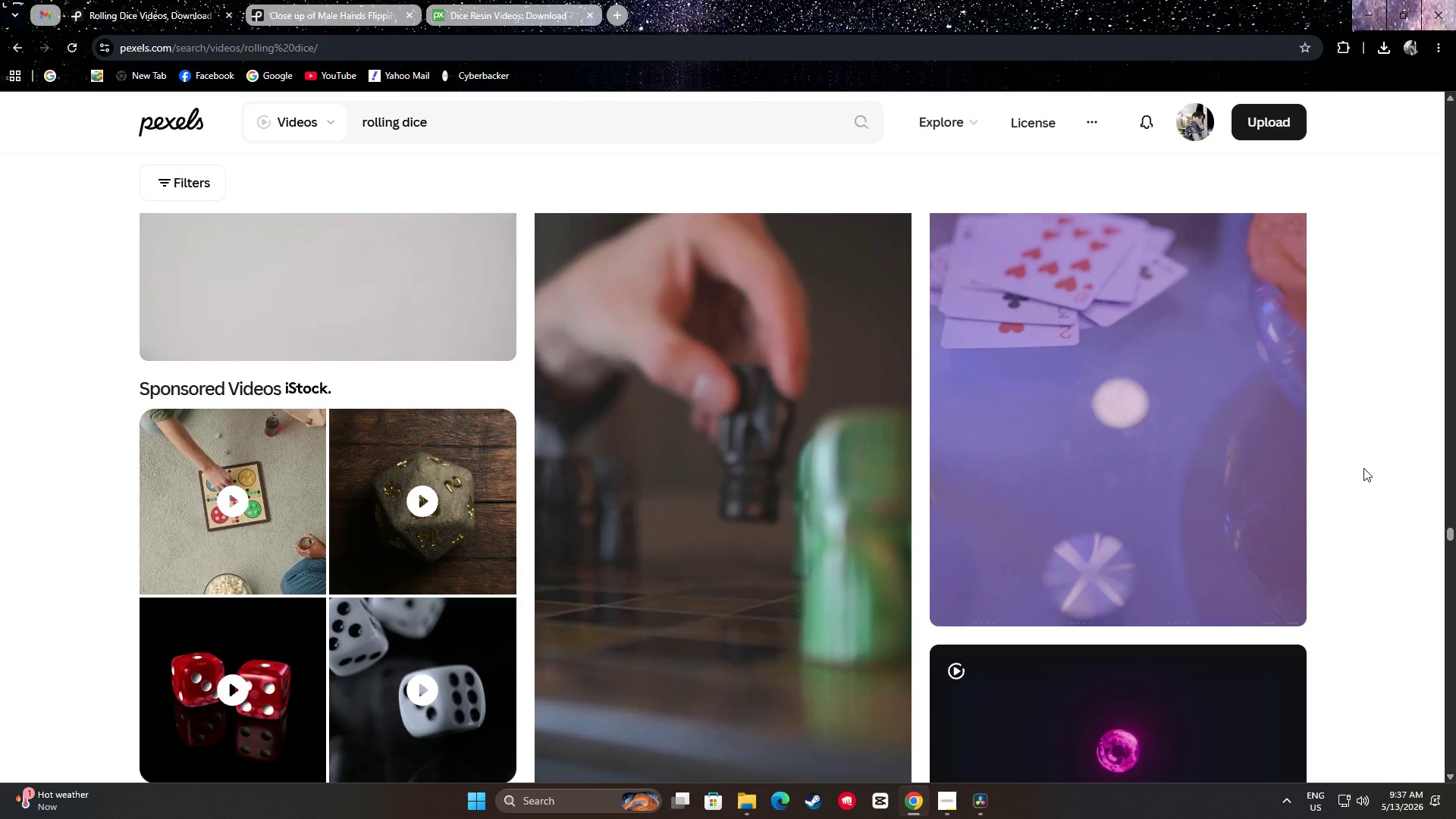 
scroll: coordinate [1320, 545], scroll_direction: down, amount: 11.0
 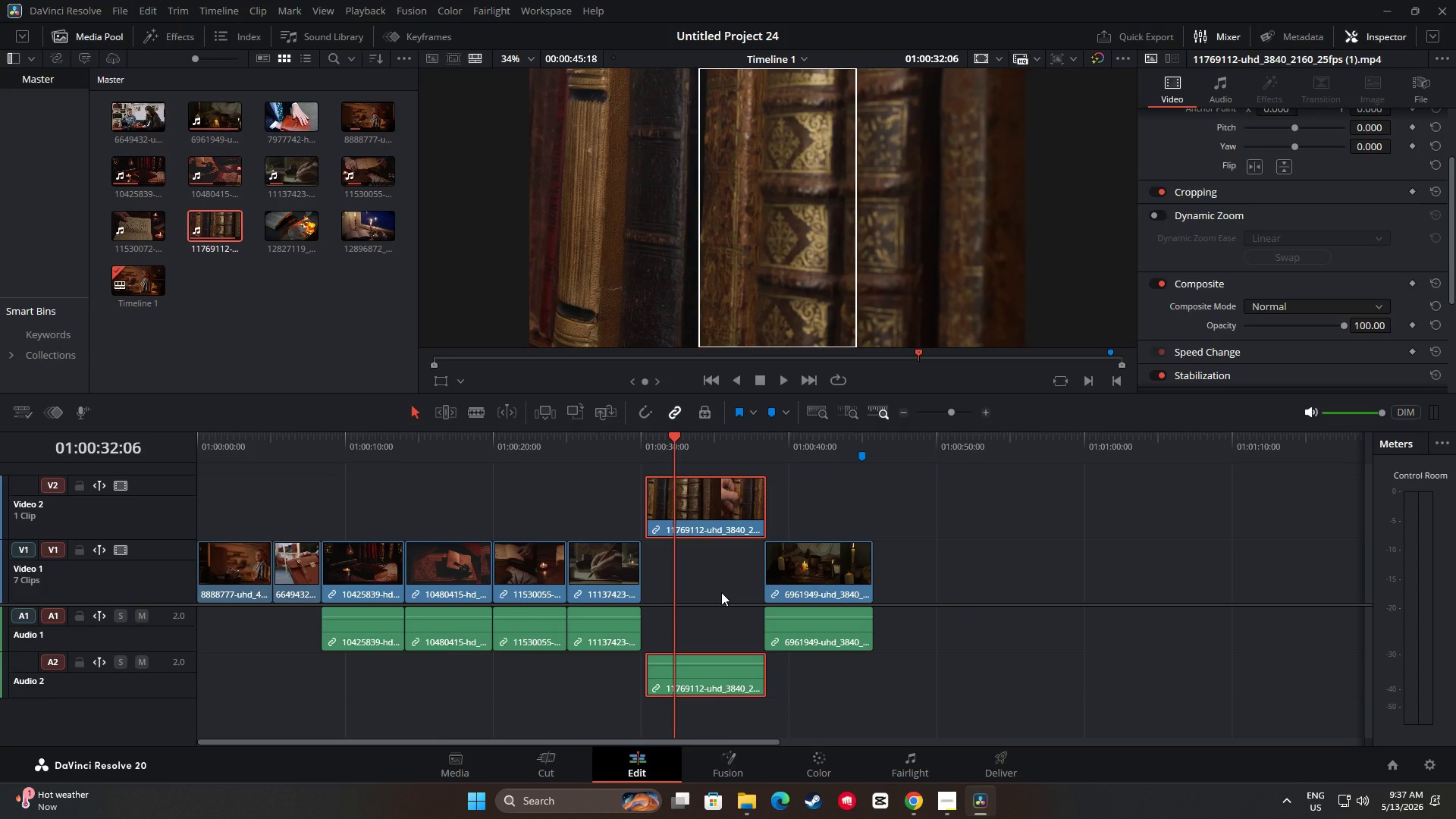 
left_click_drag(start_coordinate=[728, 505], to_coordinate=[1001, 507])
 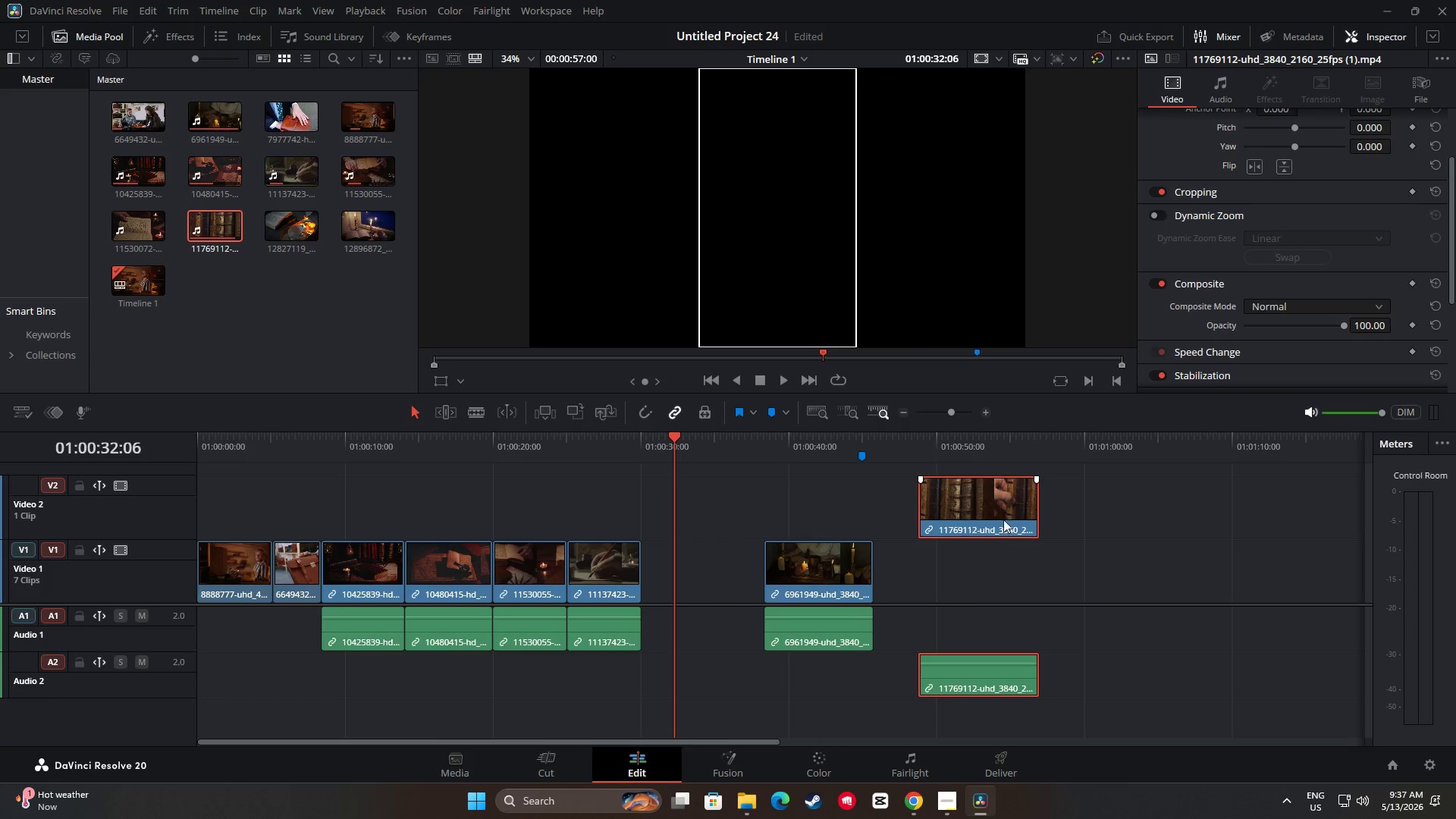 
left_click([987, 507])
 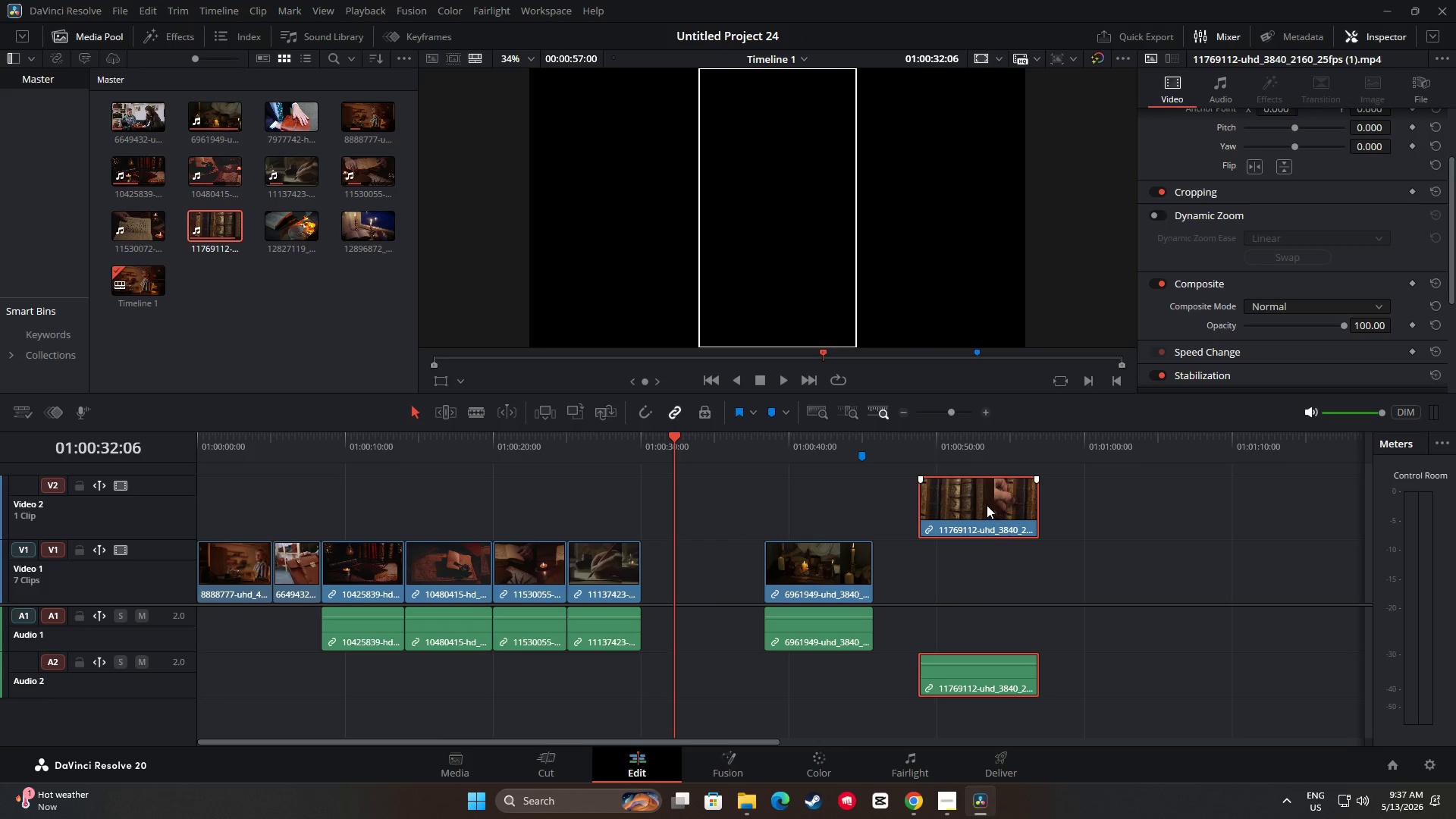 
key(Backspace)
 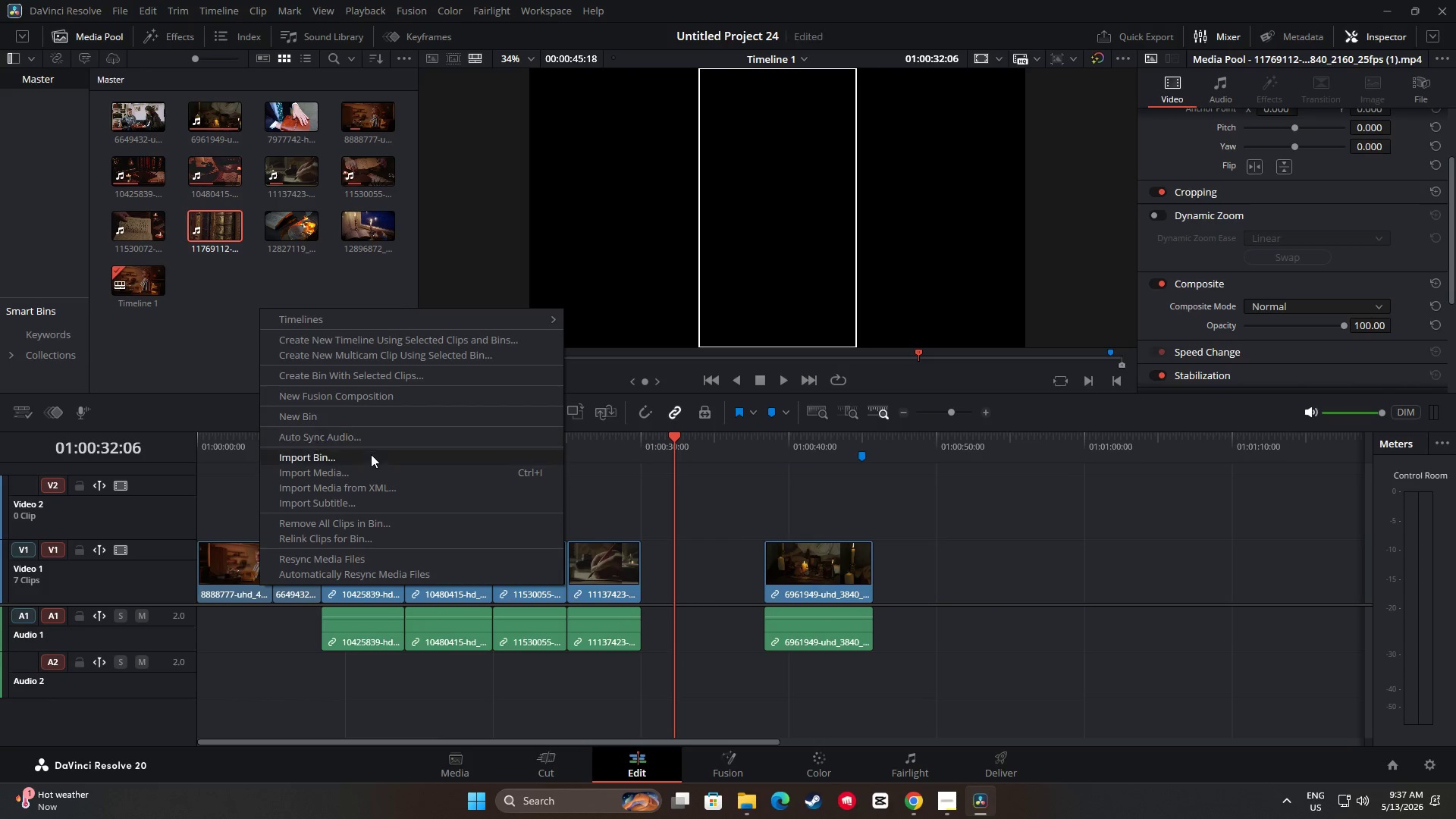 
left_click([350, 469])
 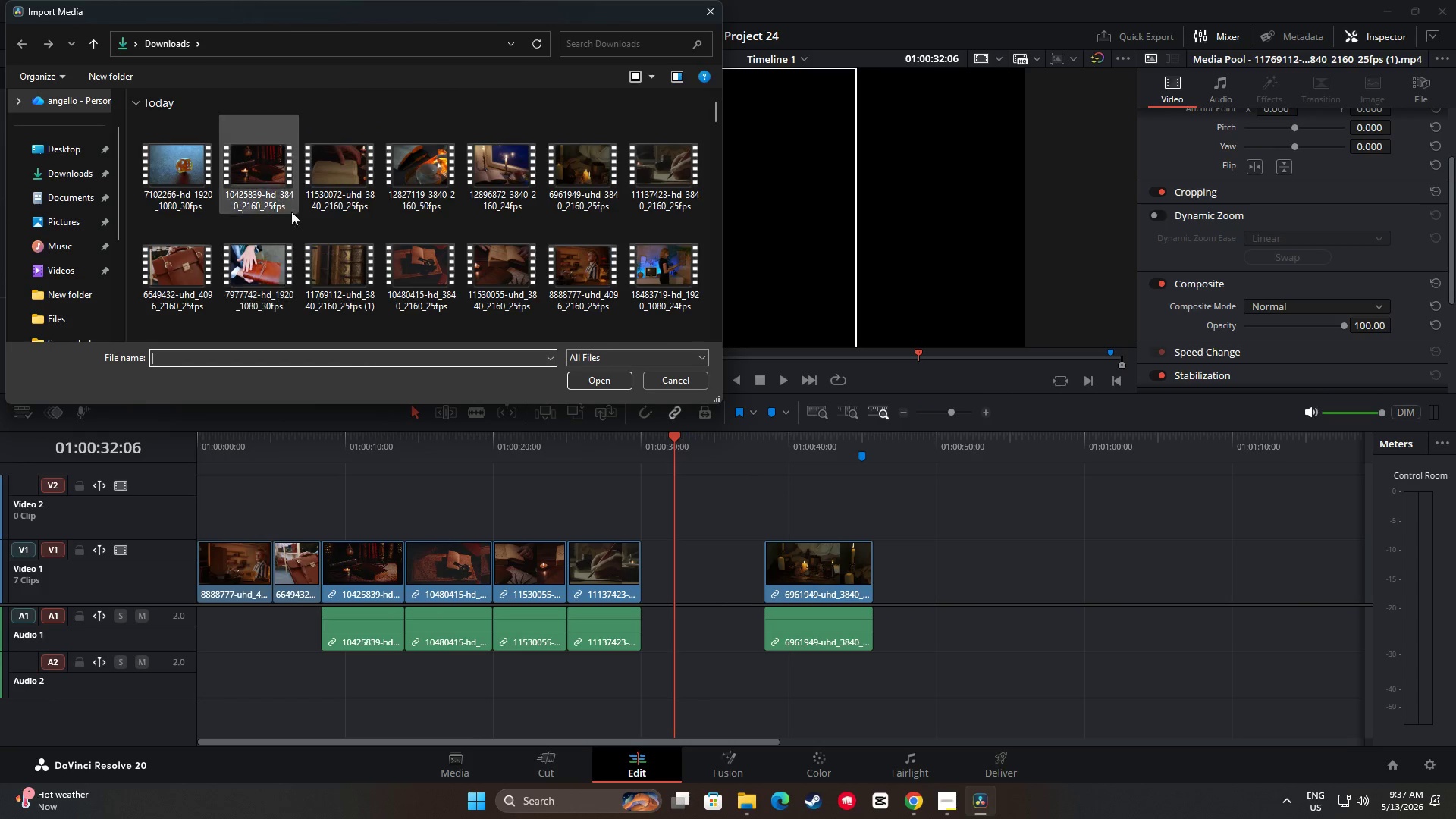 
left_click([183, 179])
 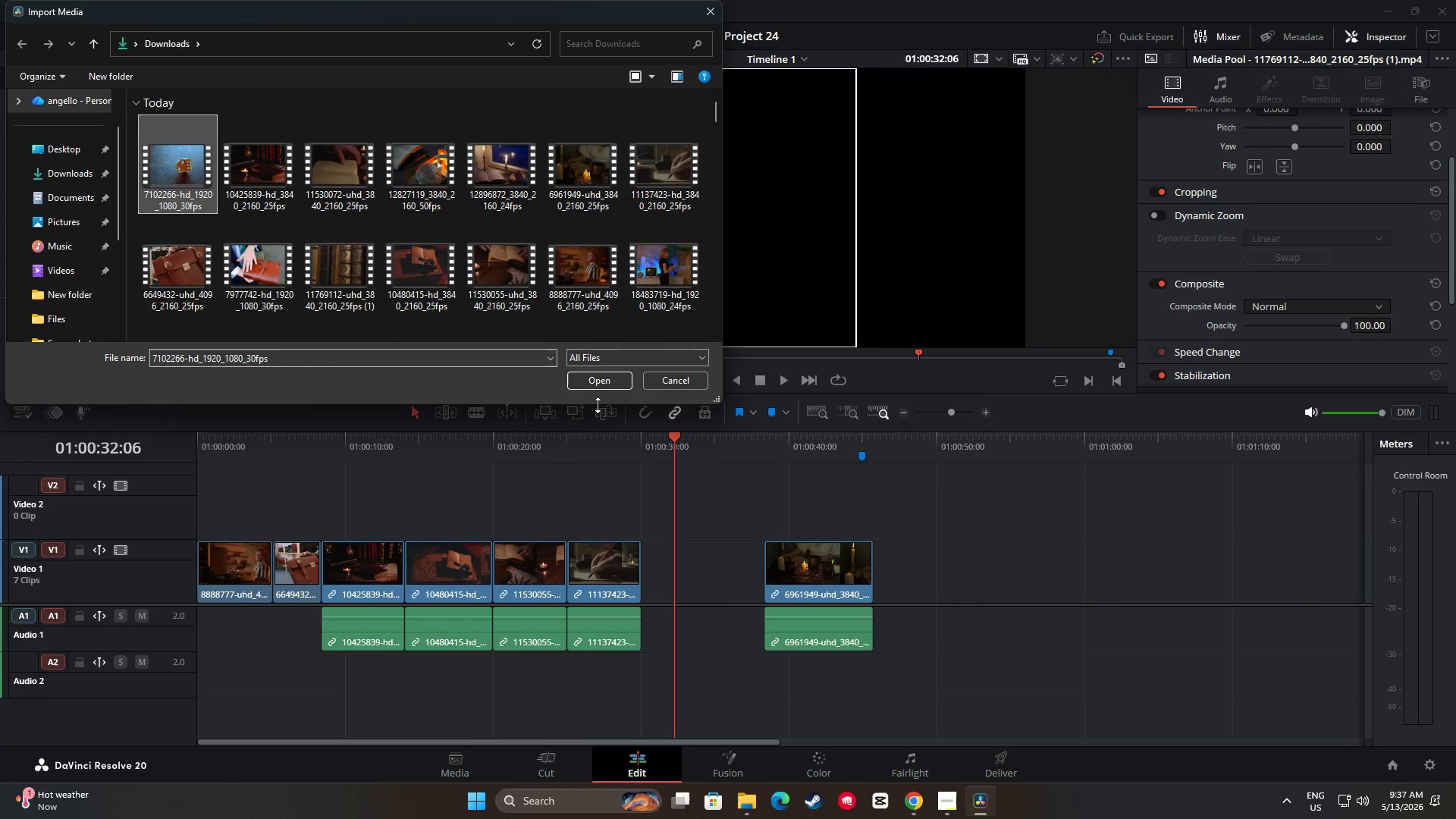 
left_click([600, 377])
 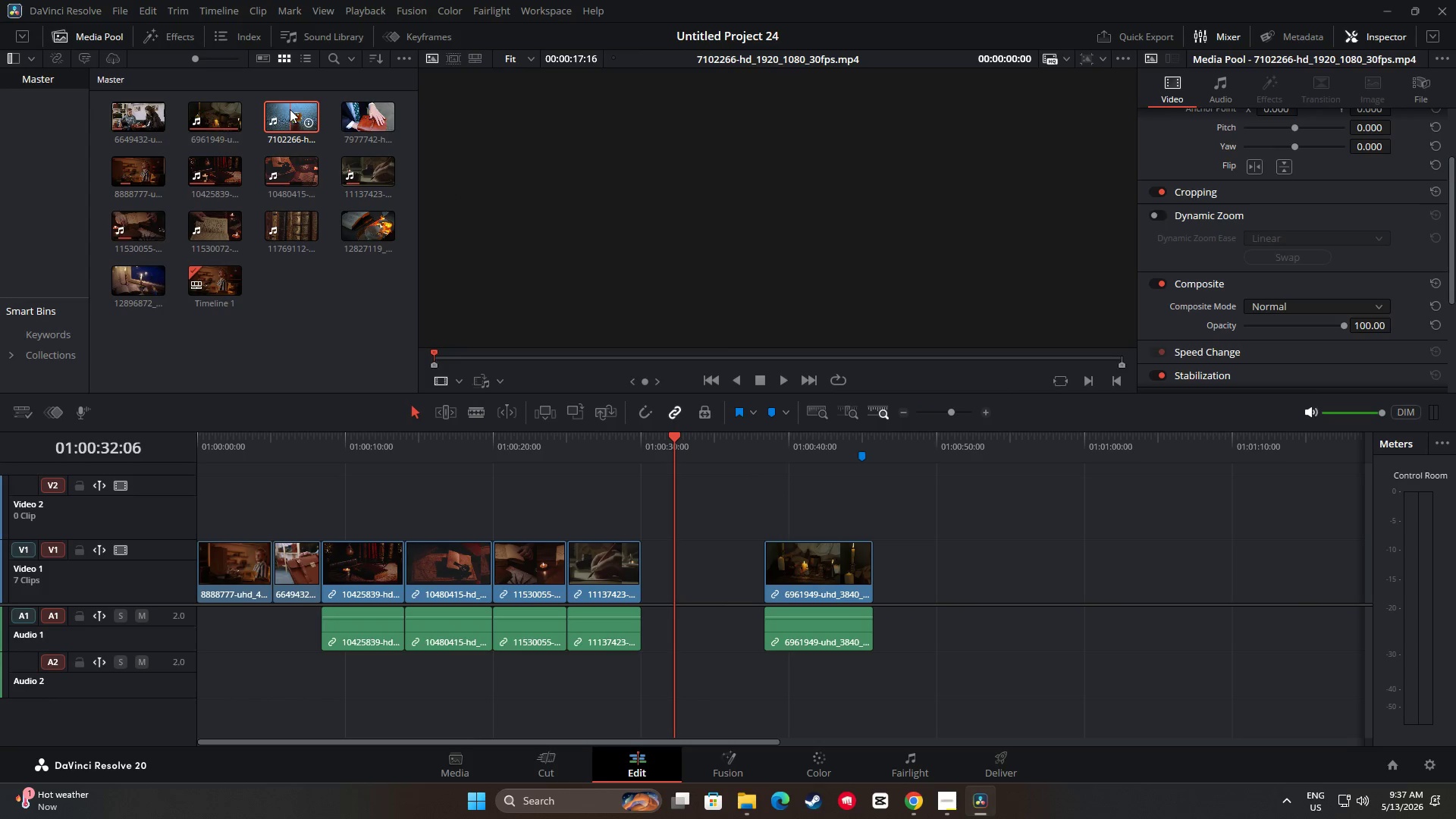 
left_click_drag(start_coordinate=[290, 113], to_coordinate=[658, 507])
 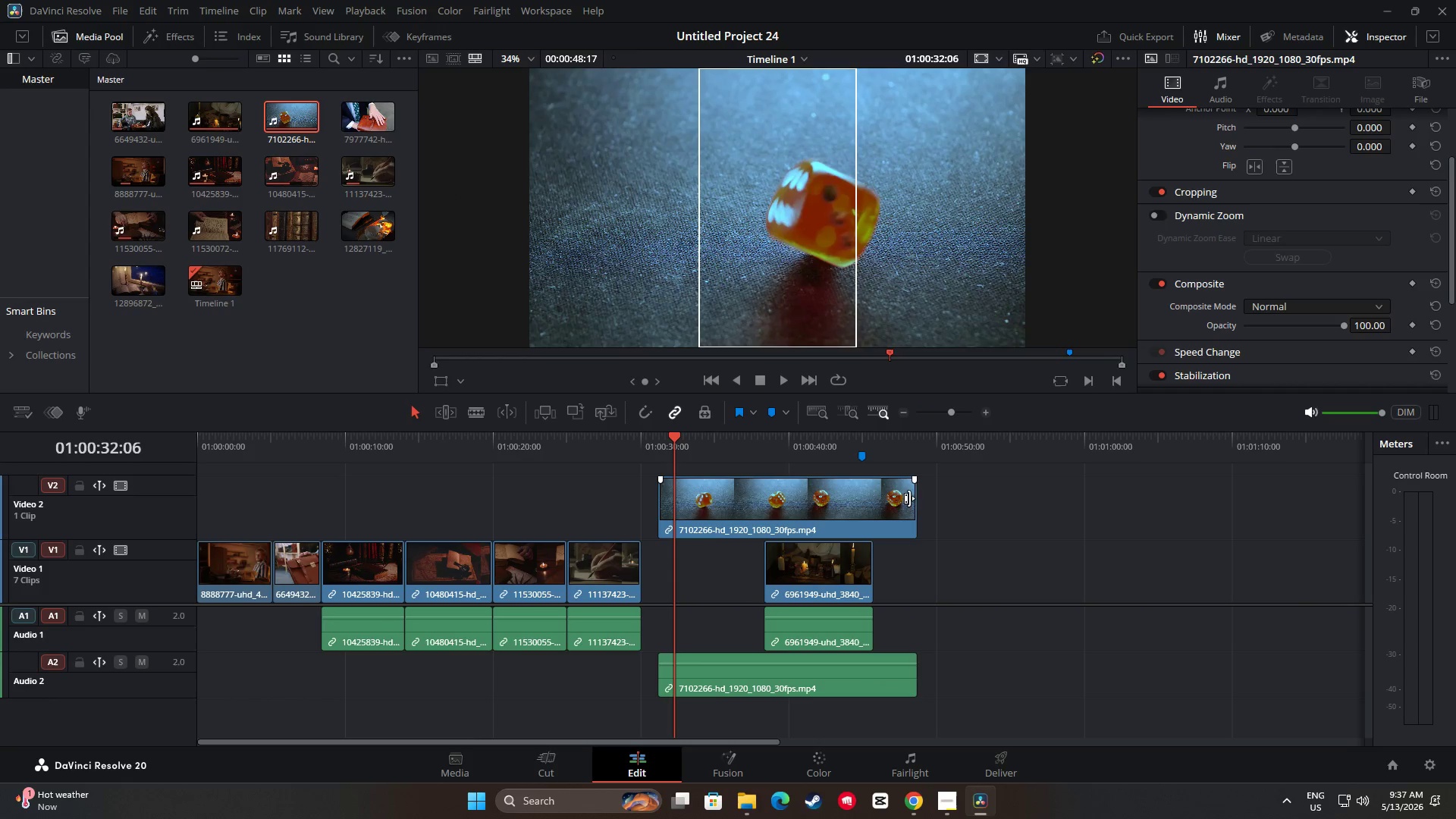 
left_click_drag(start_coordinate=[913, 497], to_coordinate=[733, 494])
 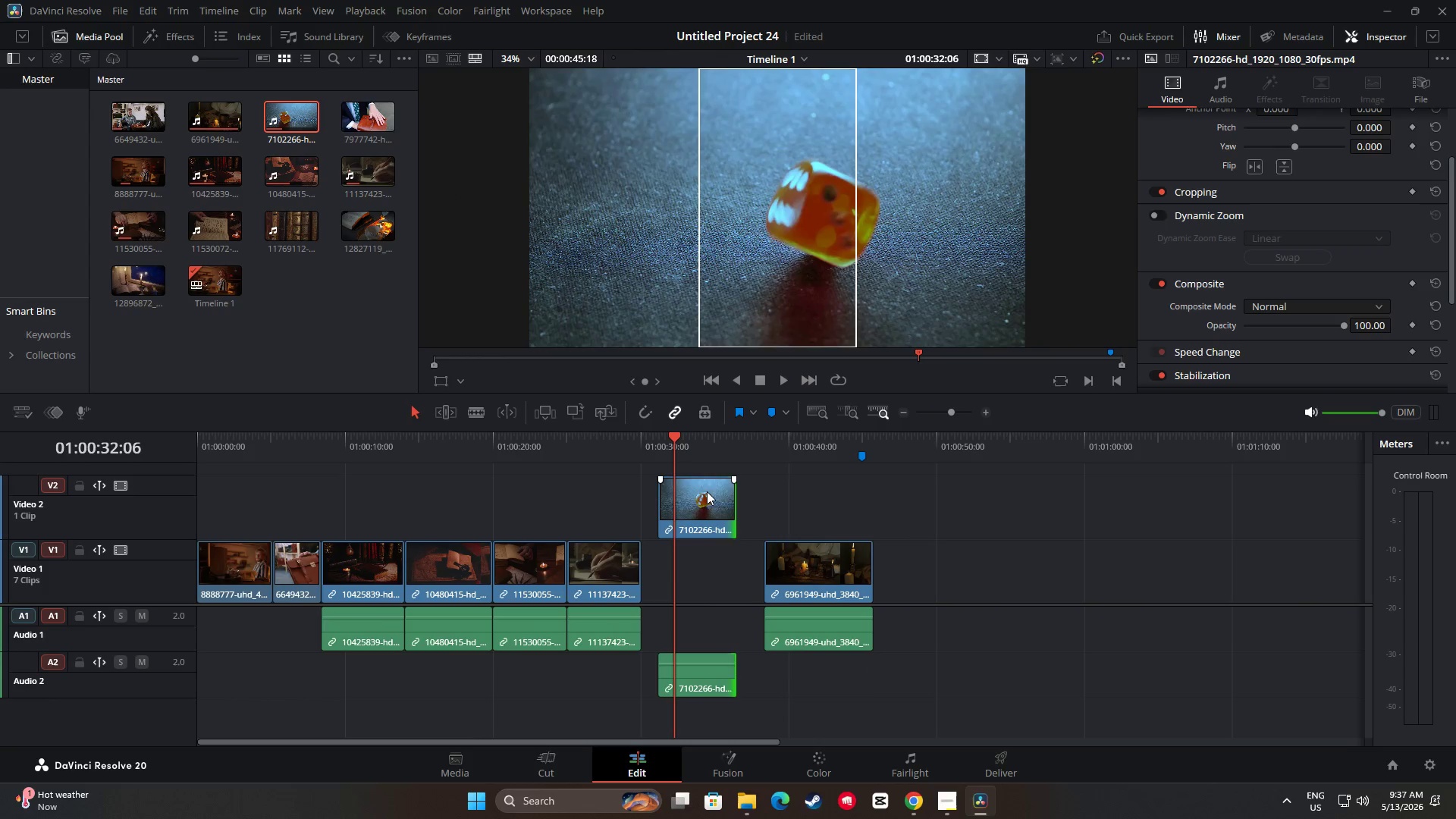 
left_click_drag(start_coordinate=[704, 491], to_coordinate=[687, 493])
 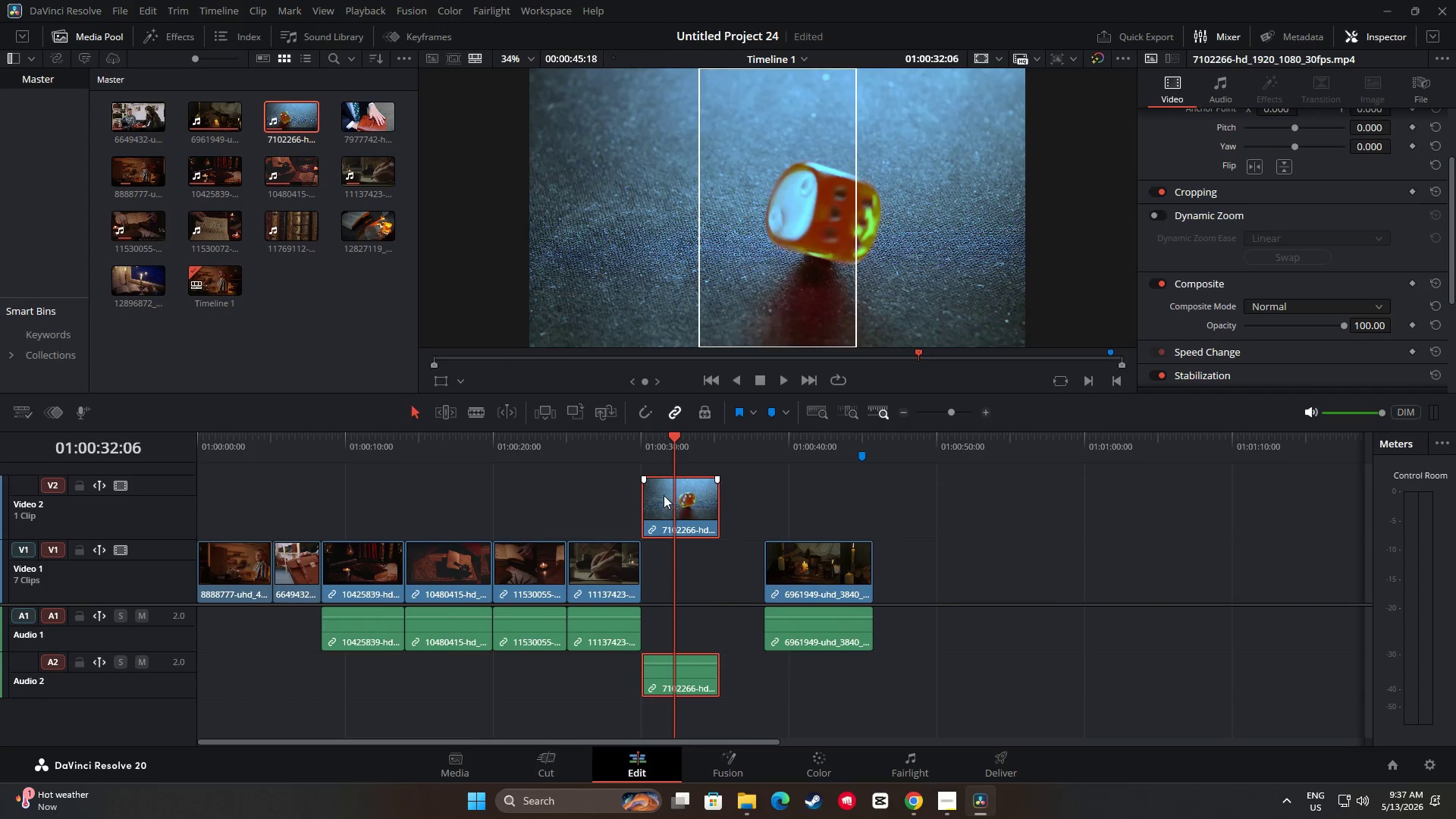 
left_click_drag(start_coordinate=[665, 495], to_coordinate=[674, 493])
 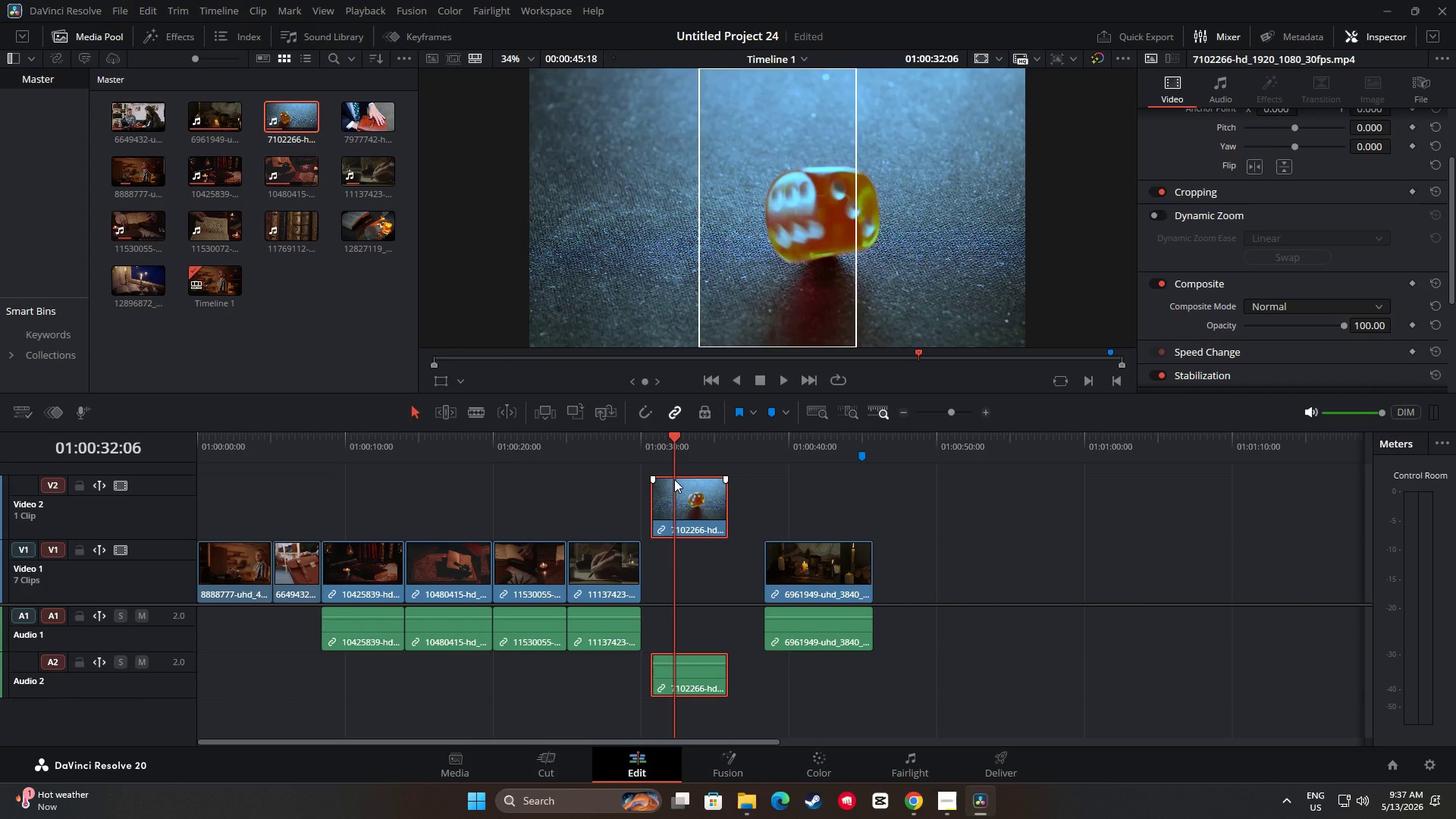 
left_click_drag(start_coordinate=[674, 479], to_coordinate=[666, 576])
 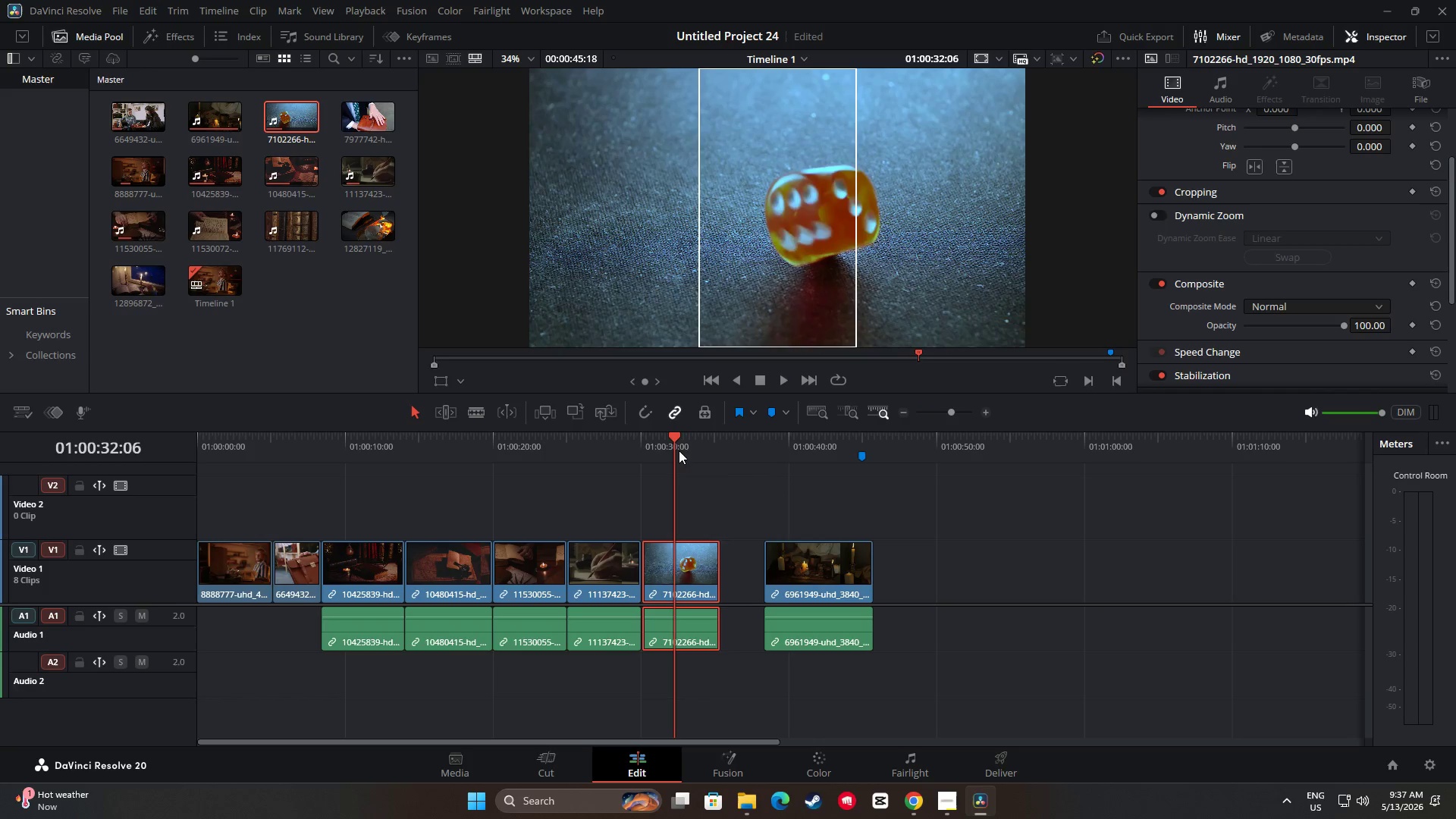 
left_click_drag(start_coordinate=[676, 448], to_coordinate=[633, 449])
 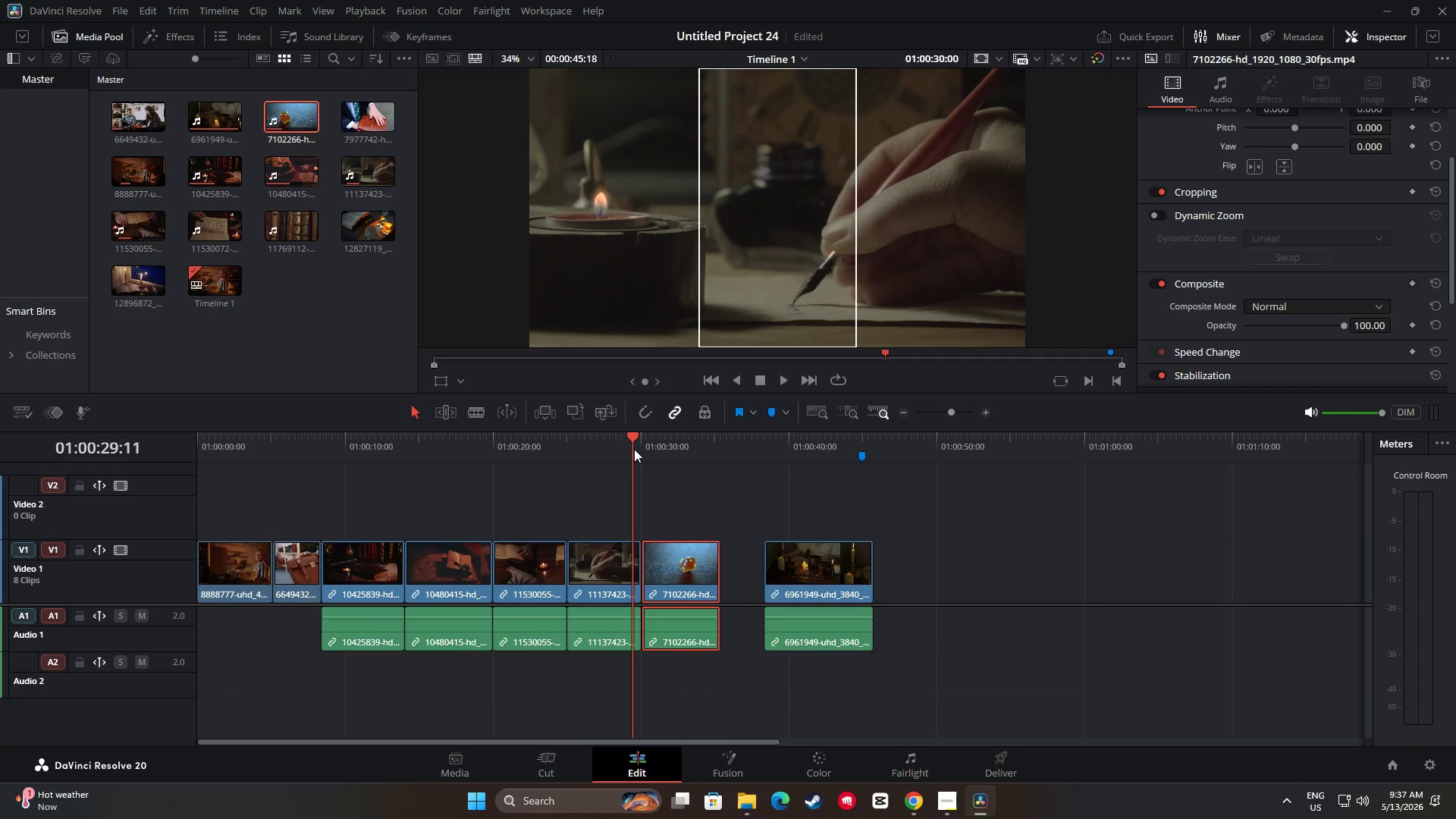 
key(Space)
 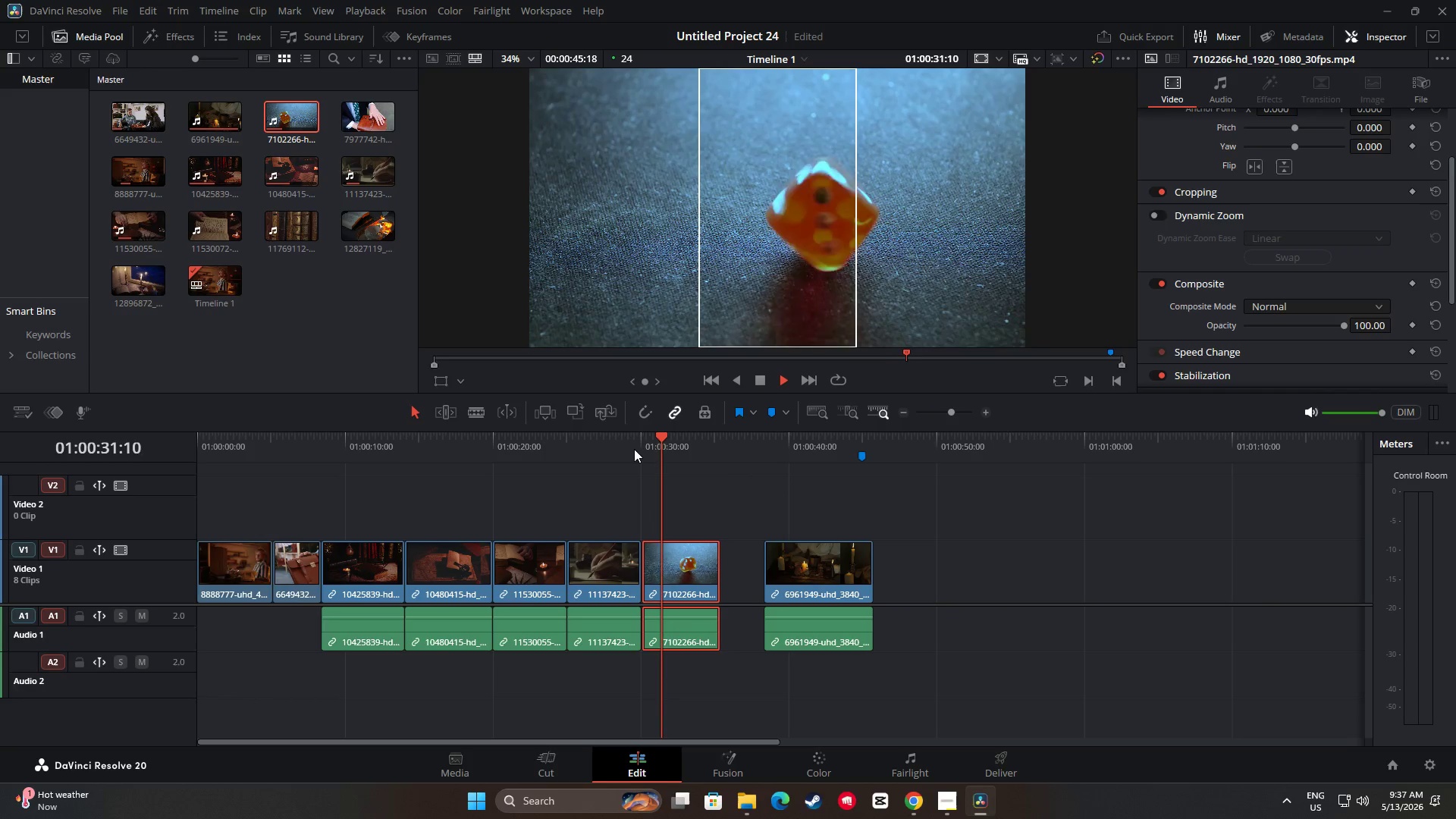 
key(Space)
 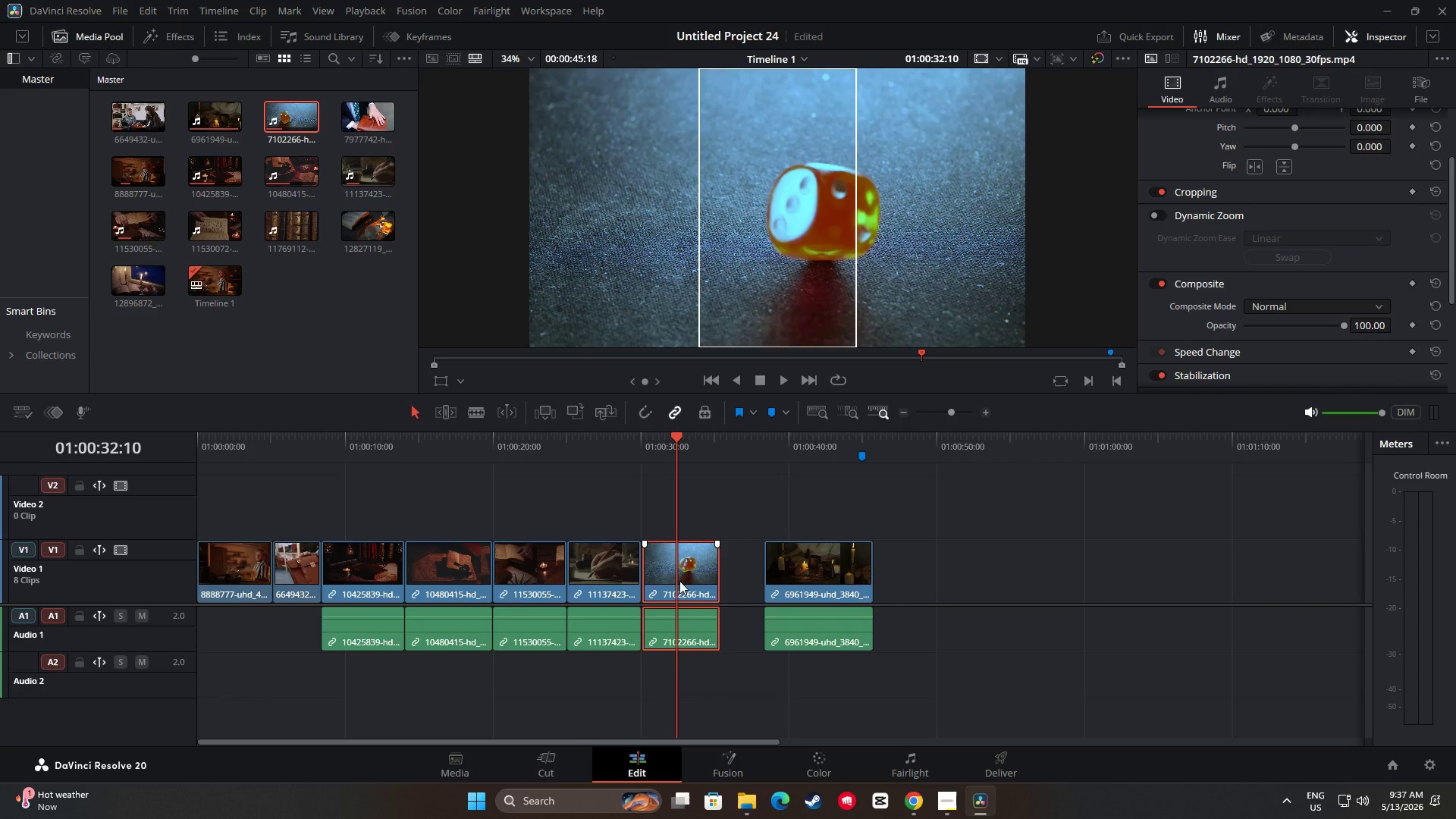 
left_click_drag(start_coordinate=[681, 579], to_coordinate=[693, 578])
 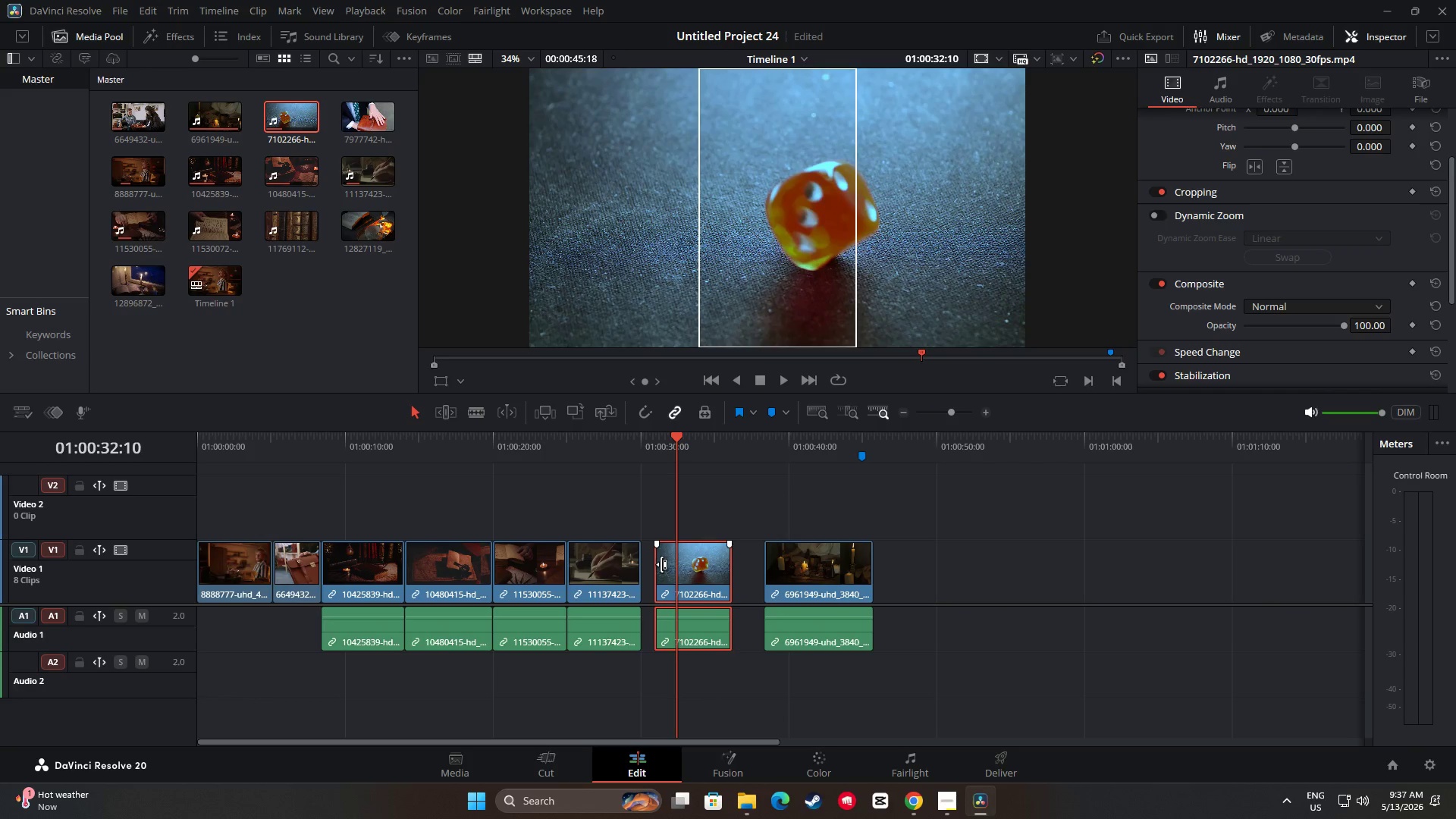 
left_click_drag(start_coordinate=[661, 564], to_coordinate=[645, 567])
 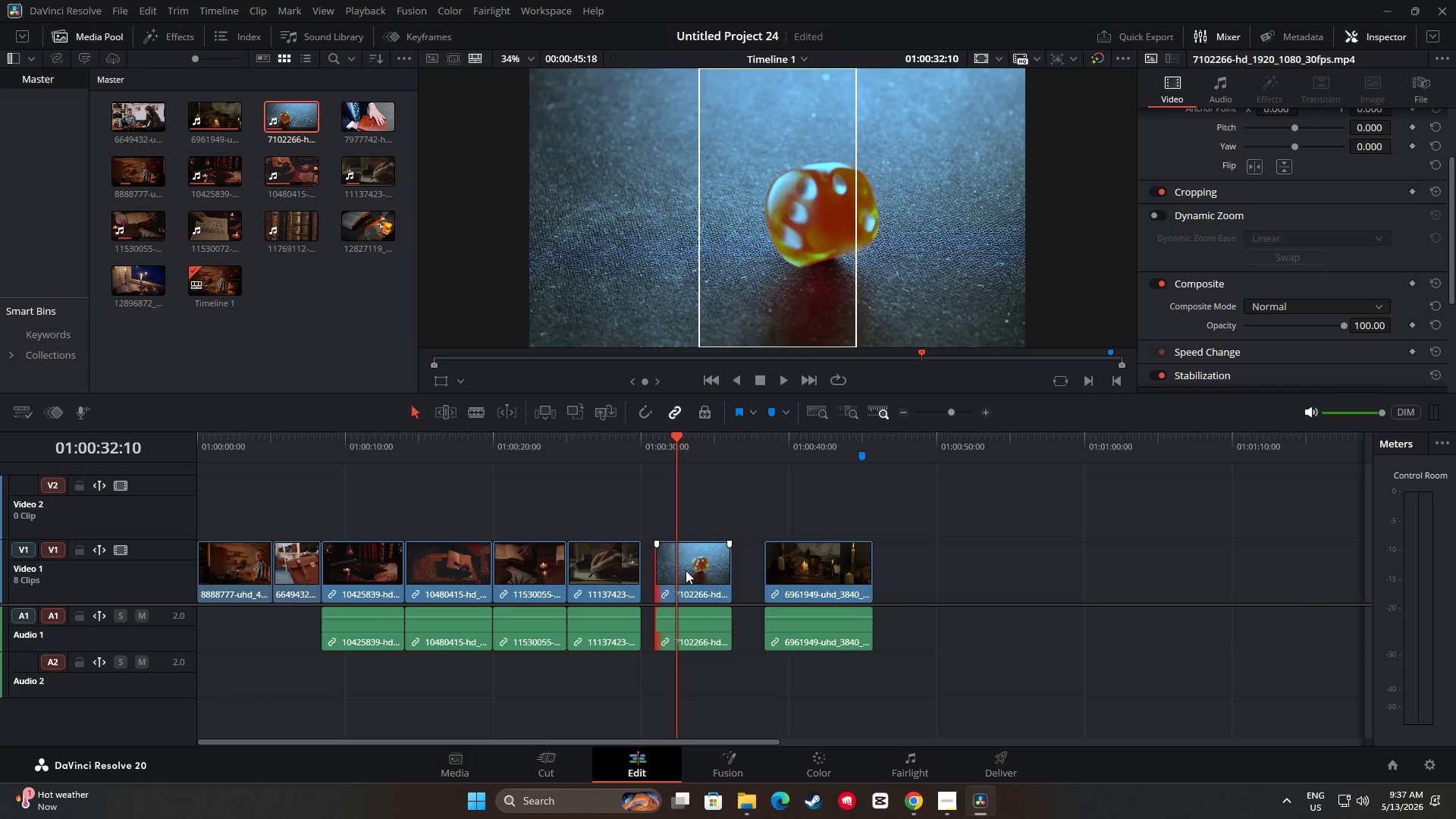 
left_click_drag(start_coordinate=[686, 570], to_coordinate=[673, 573])
 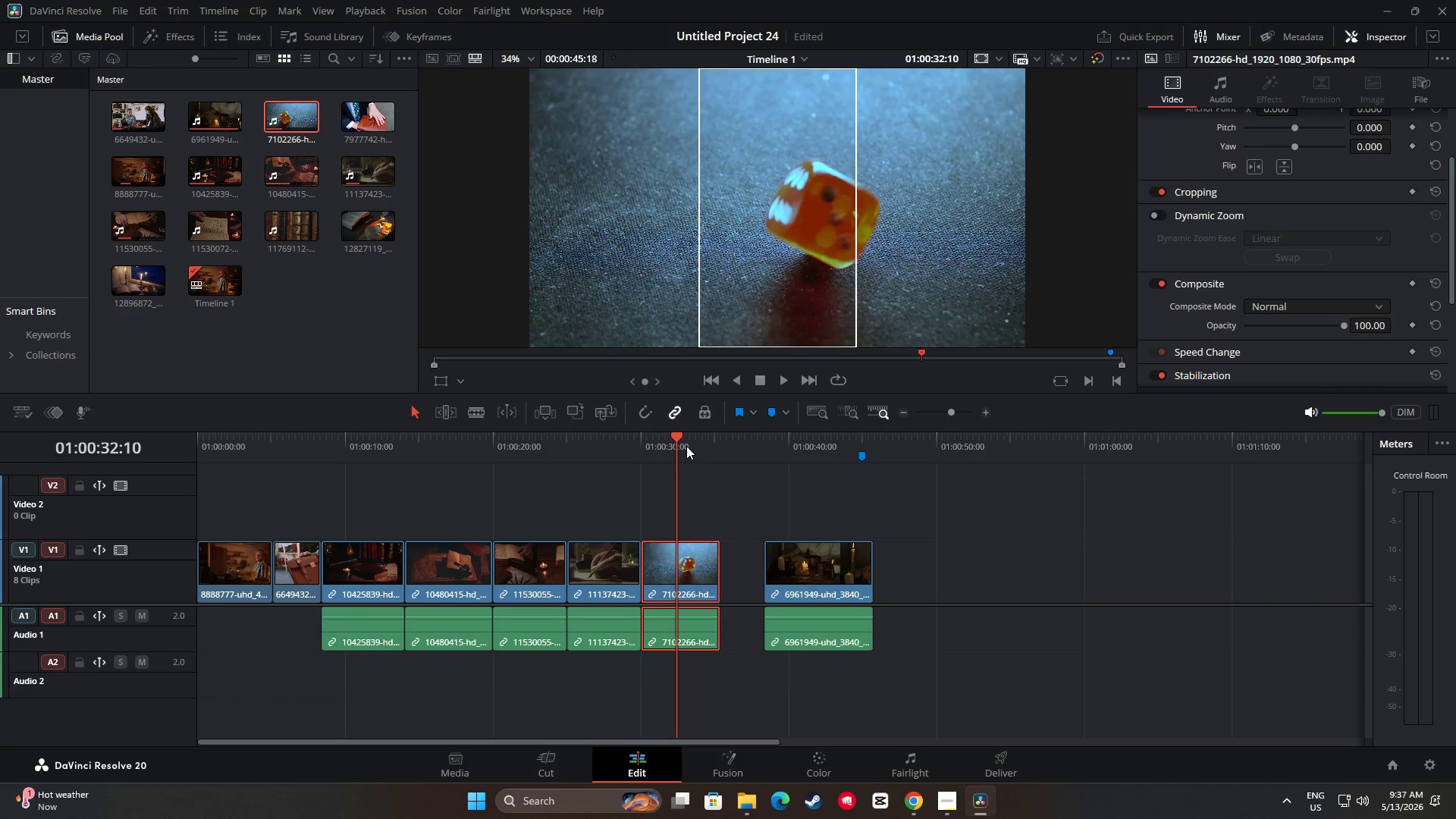 
left_click_drag(start_coordinate=[676, 440], to_coordinate=[638, 442])
 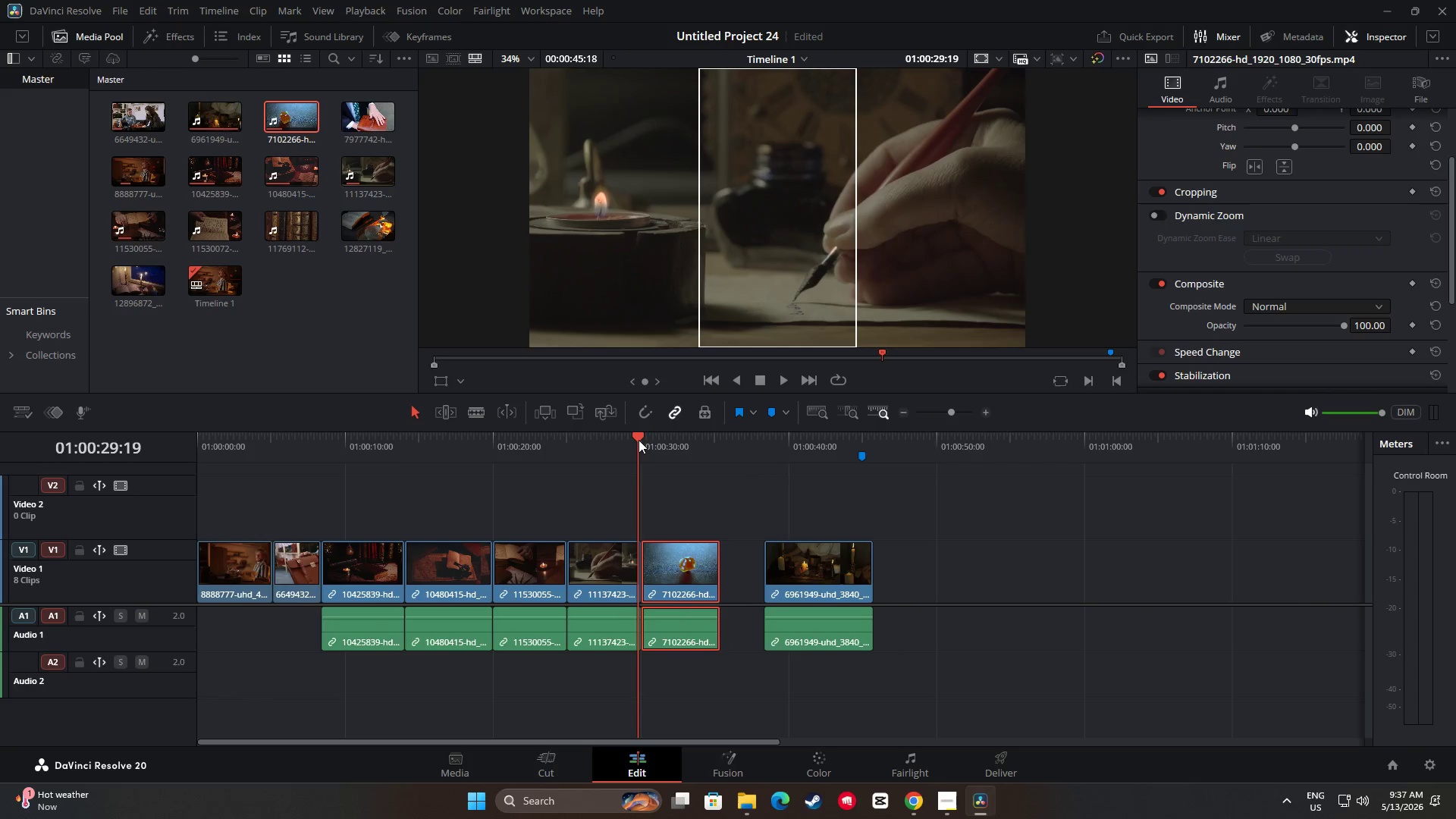 
key(Space)
 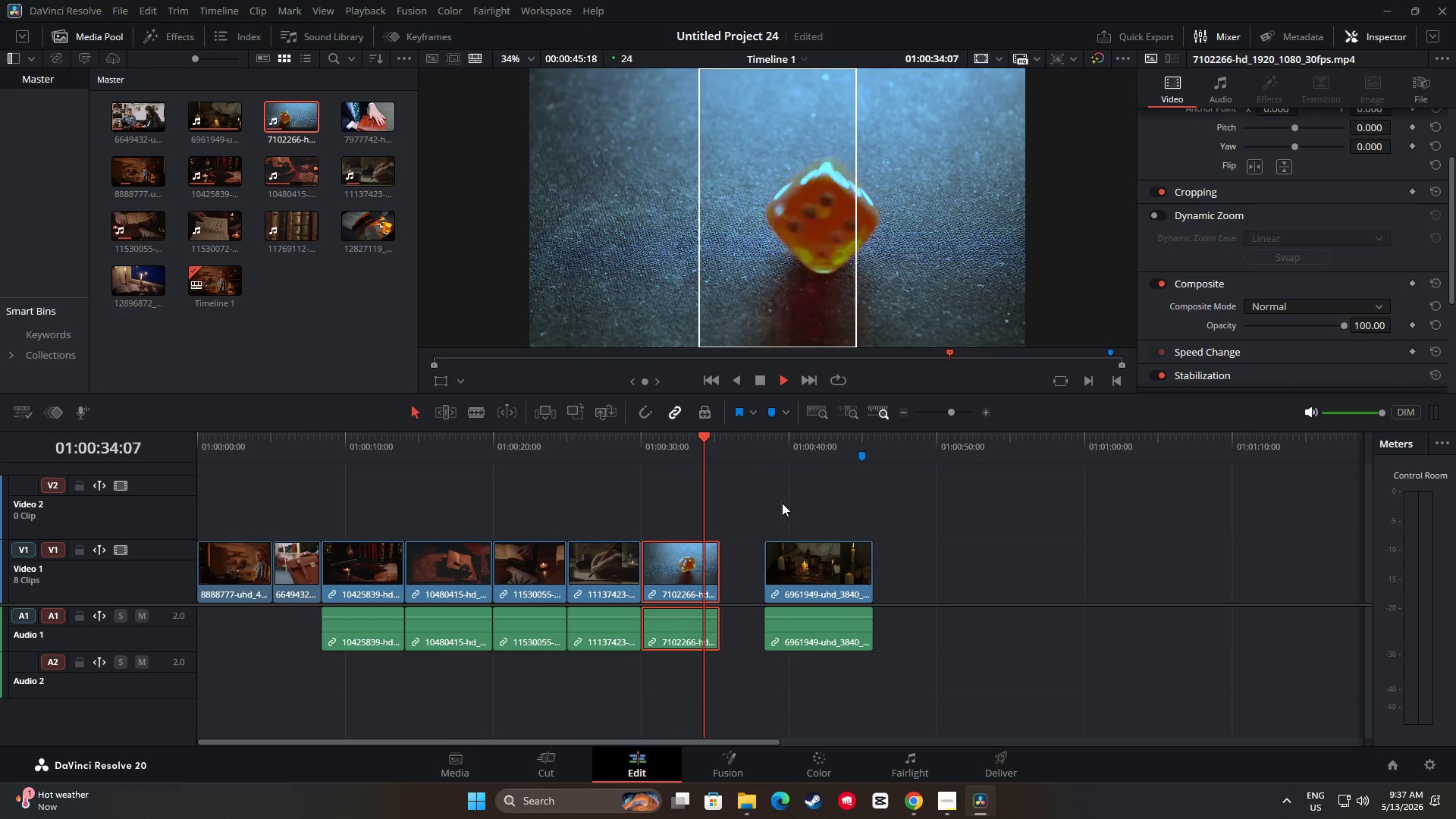 
wait(6.22)
 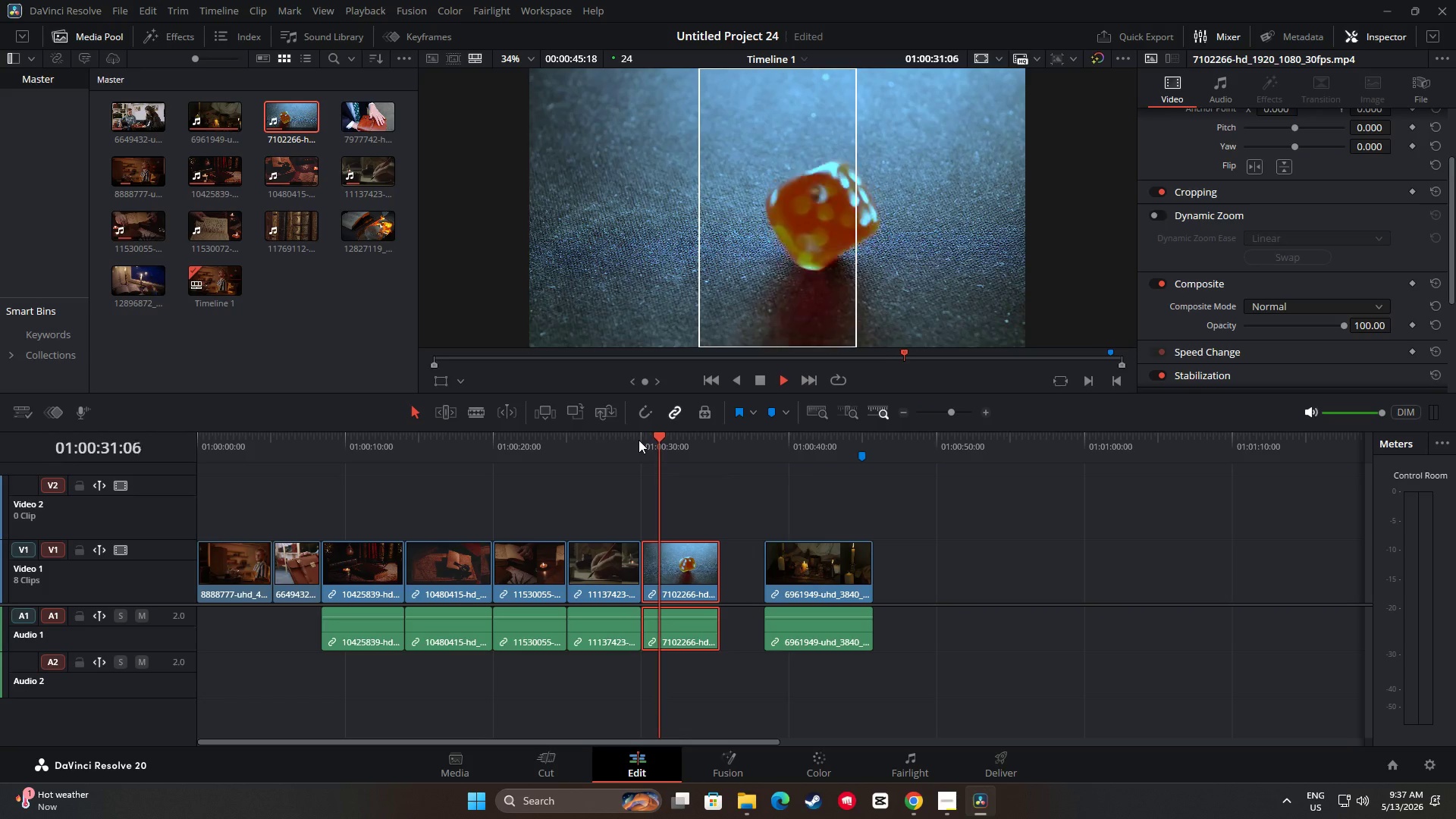 
key(Space)
 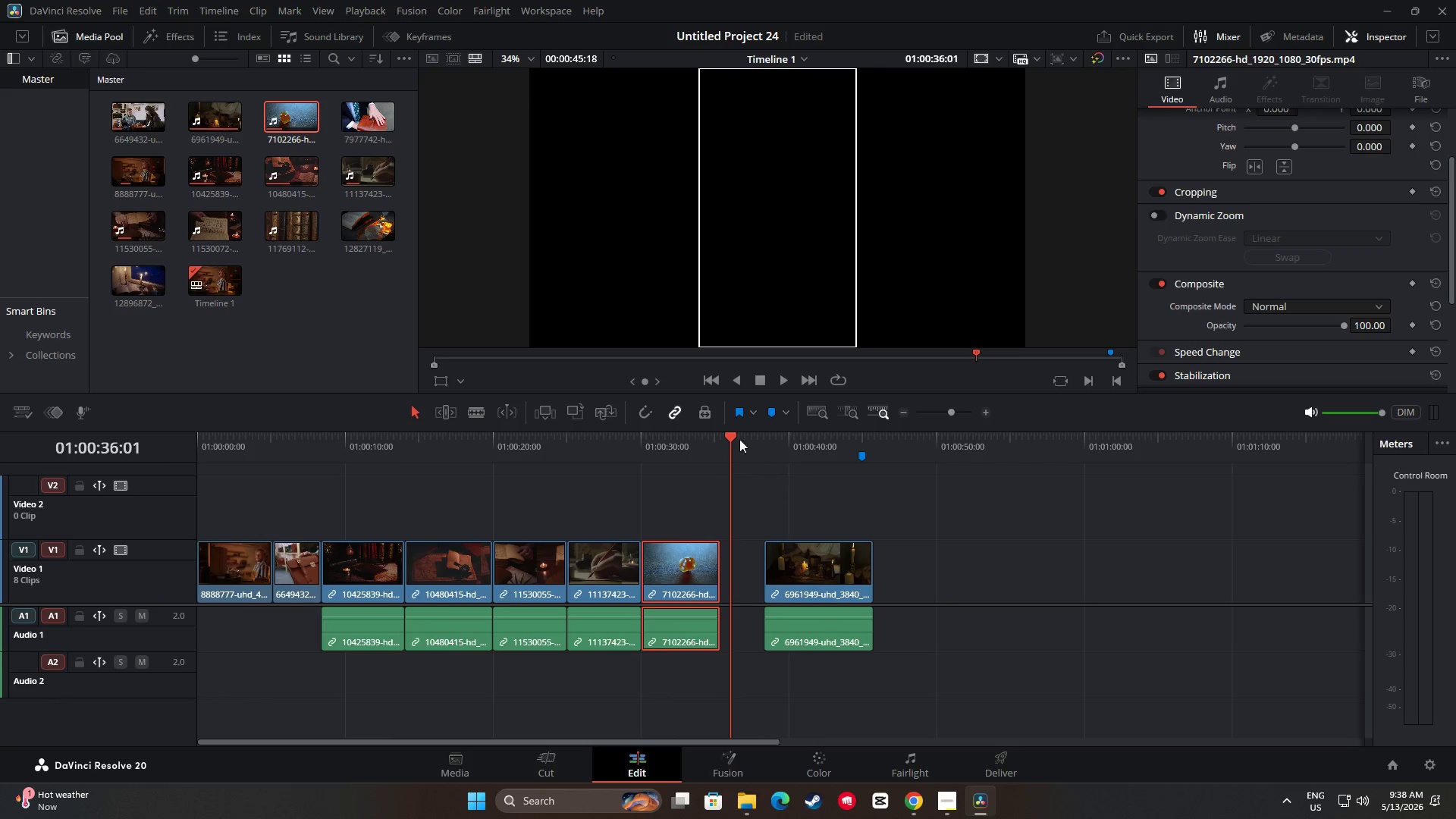 
left_click_drag(start_coordinate=[733, 436], to_coordinate=[700, 440])
 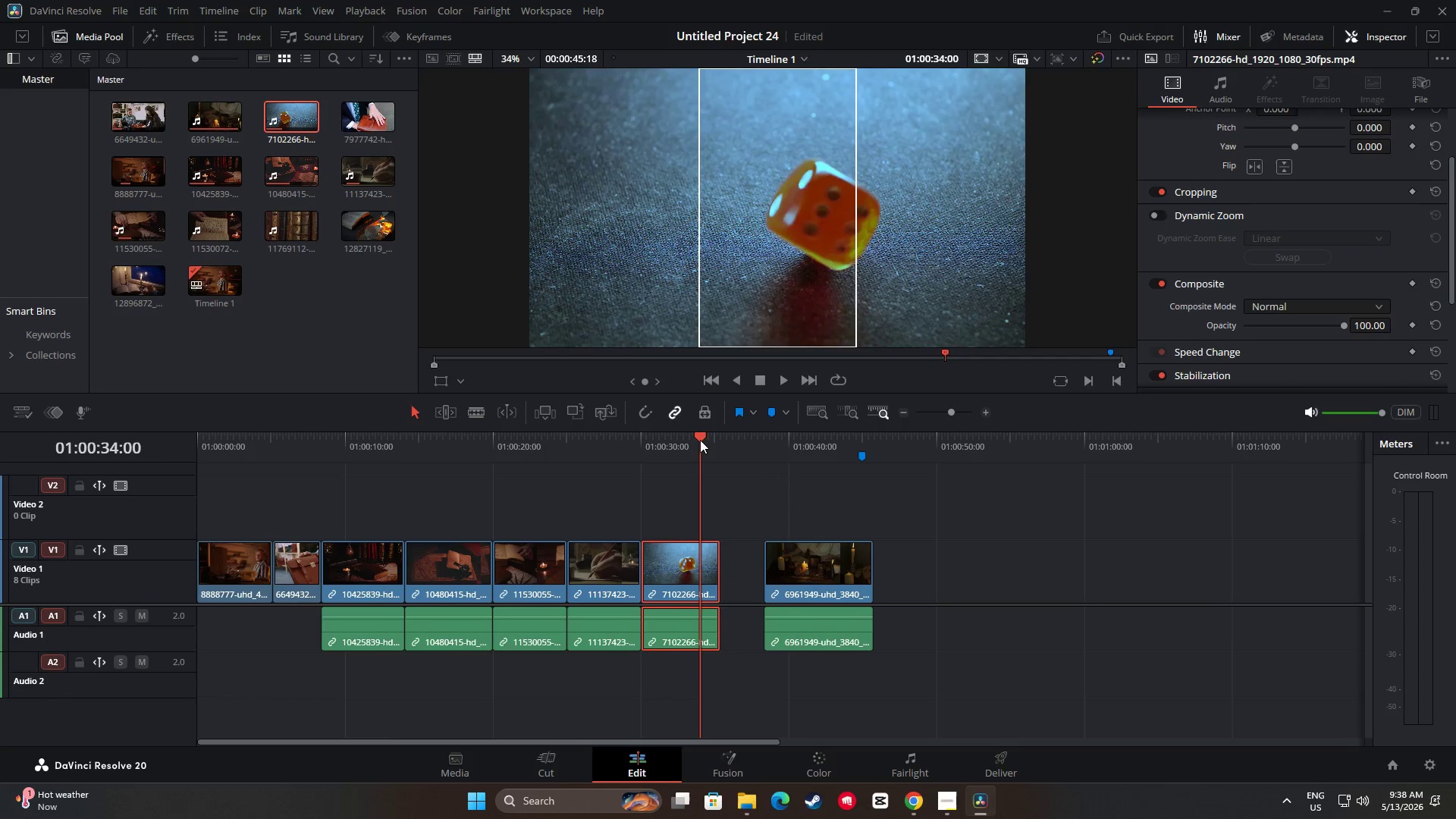 
key(Space)
 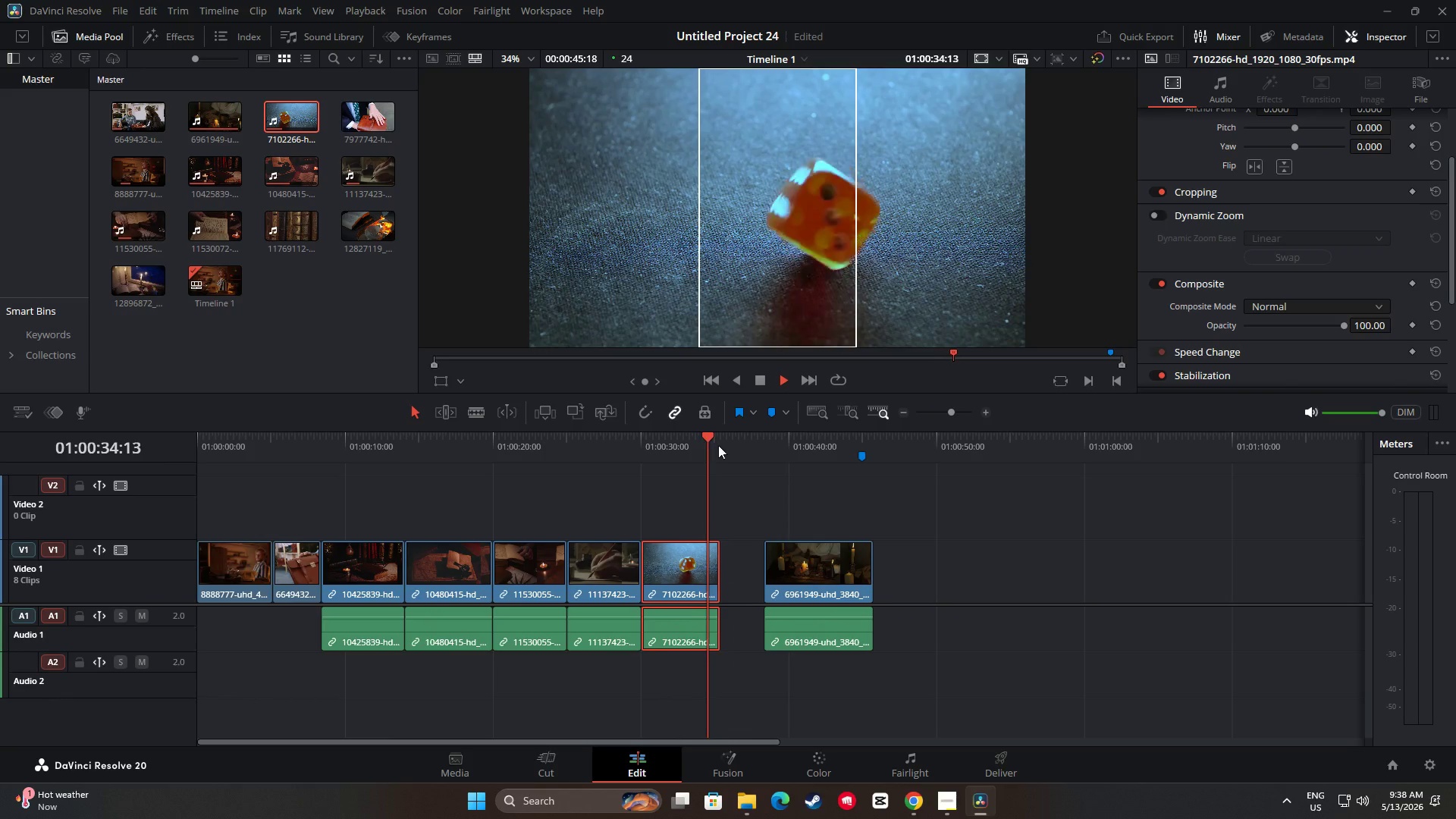 
key(Space)
 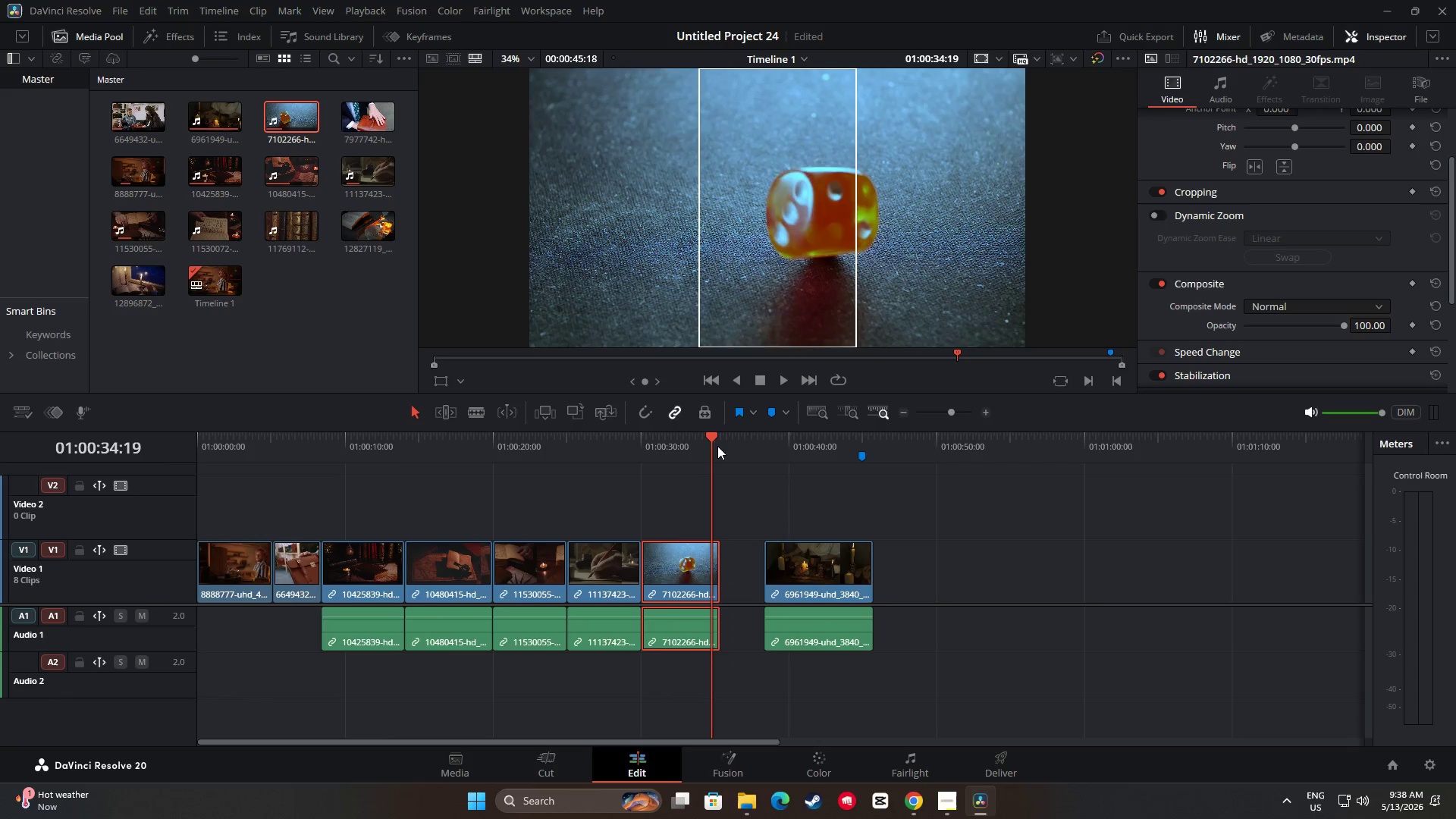 
left_click_drag(start_coordinate=[711, 442], to_coordinate=[632, 442])
 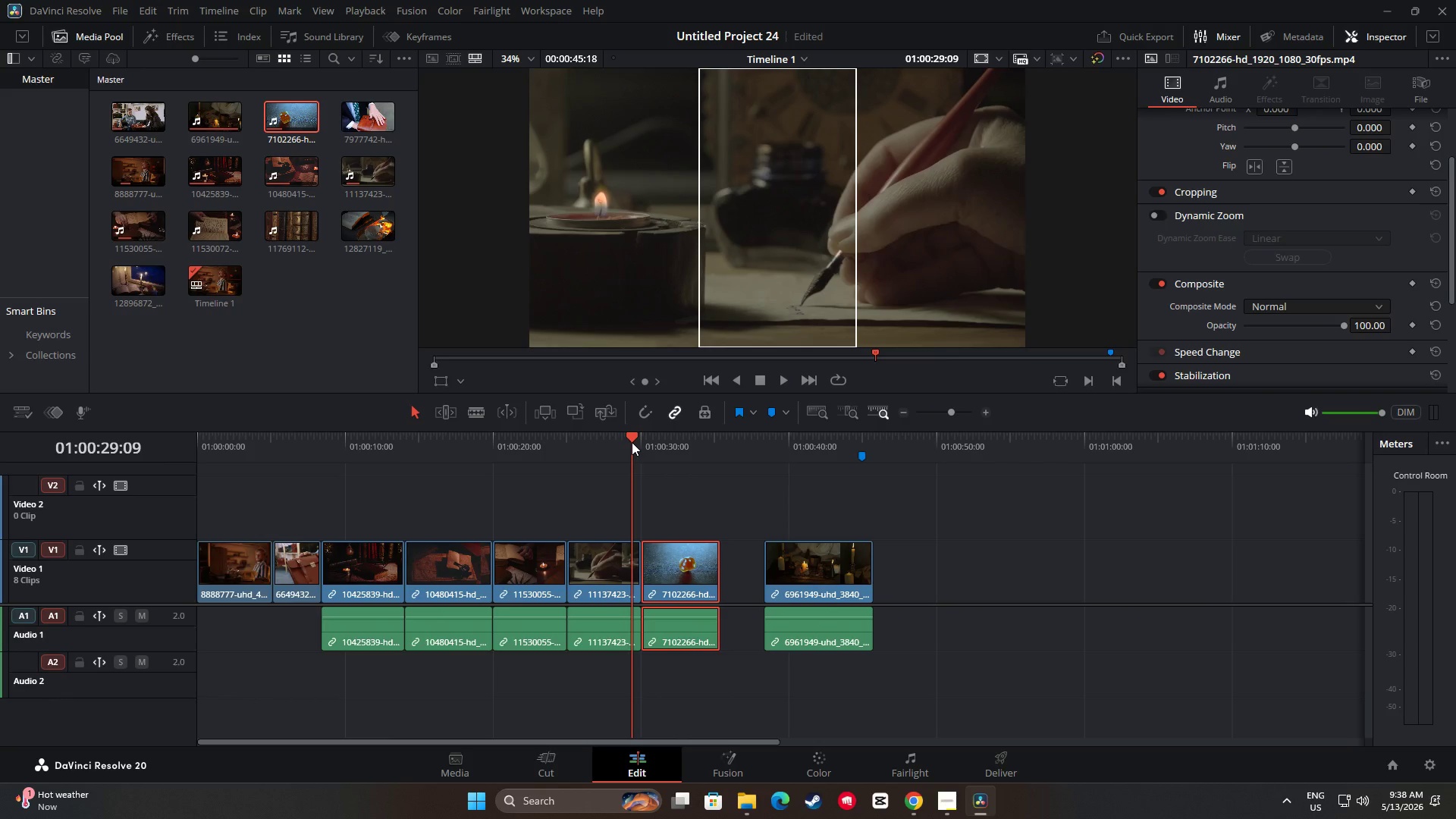 
key(Space)
 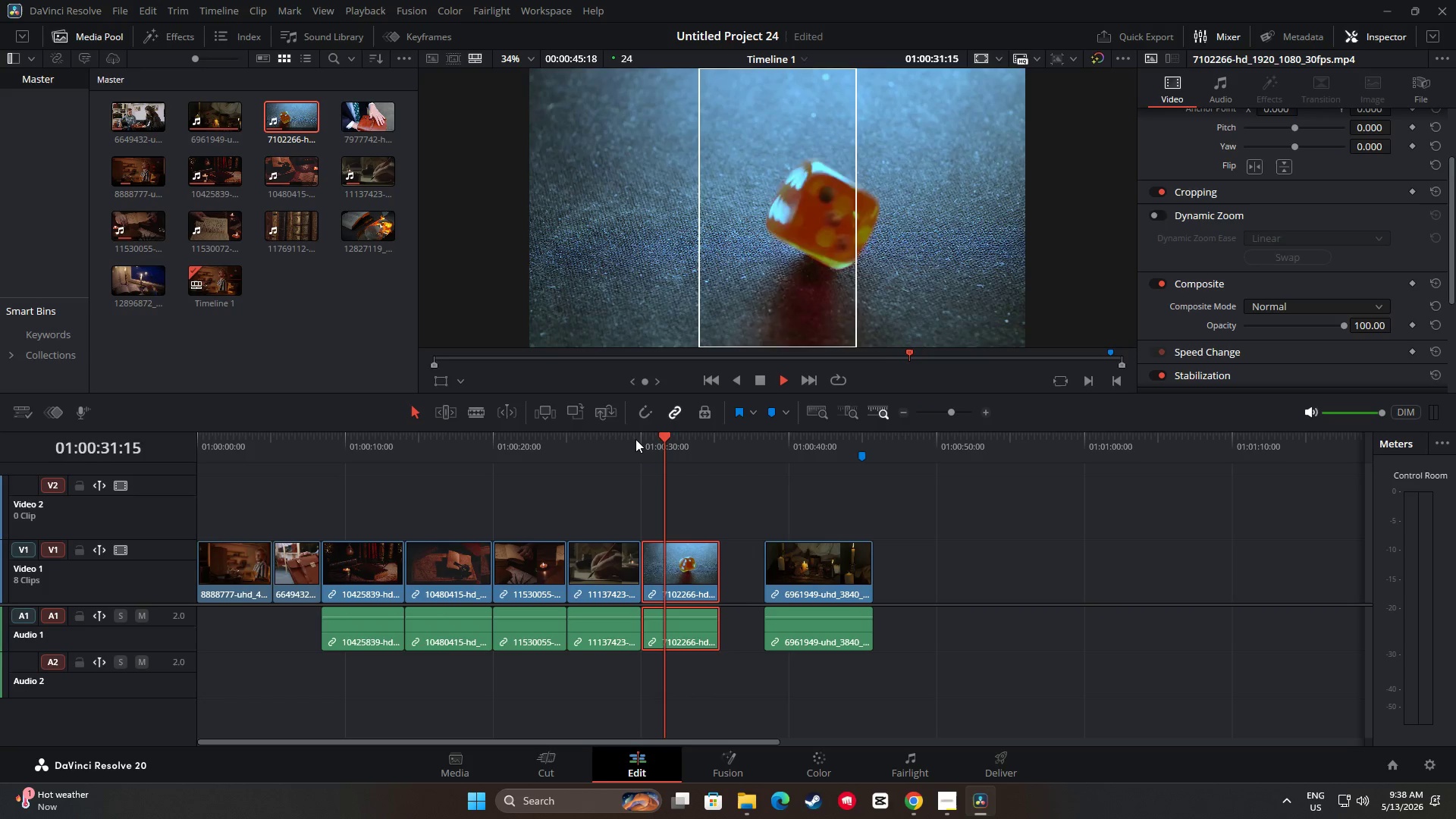 
key(Space)
 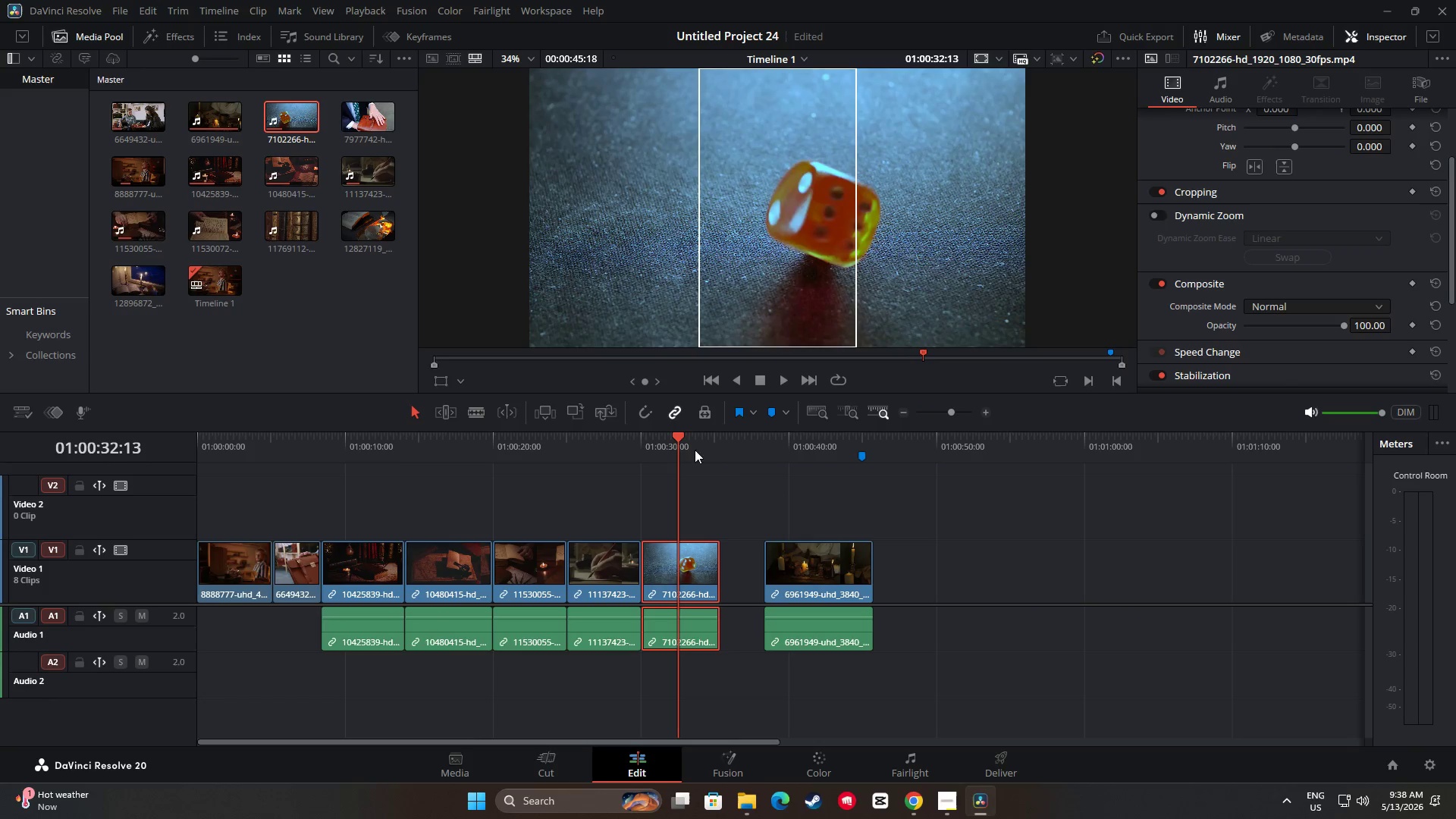 
left_click_drag(start_coordinate=[679, 440], to_coordinate=[655, 444])
 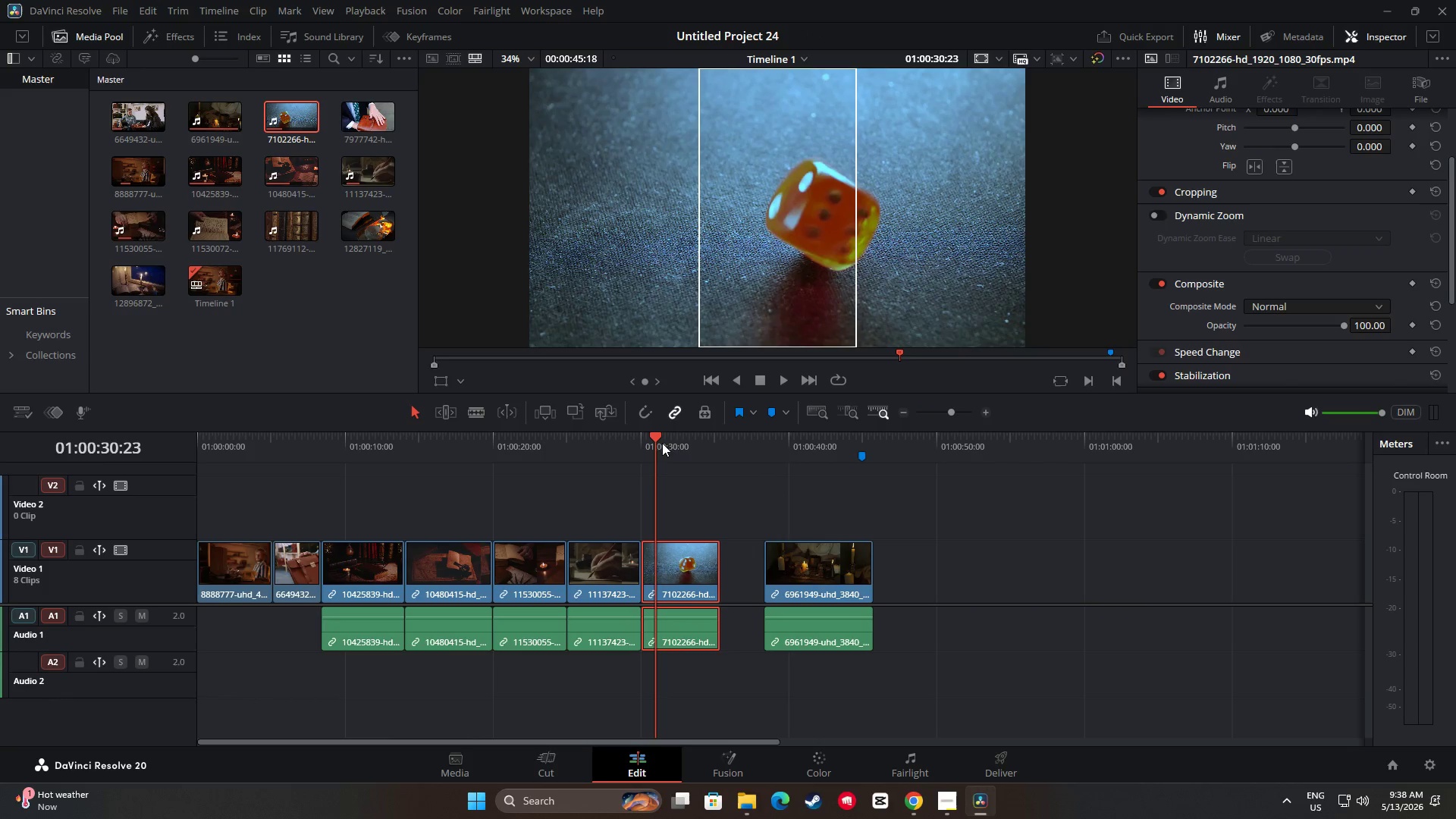 
key(Space)
 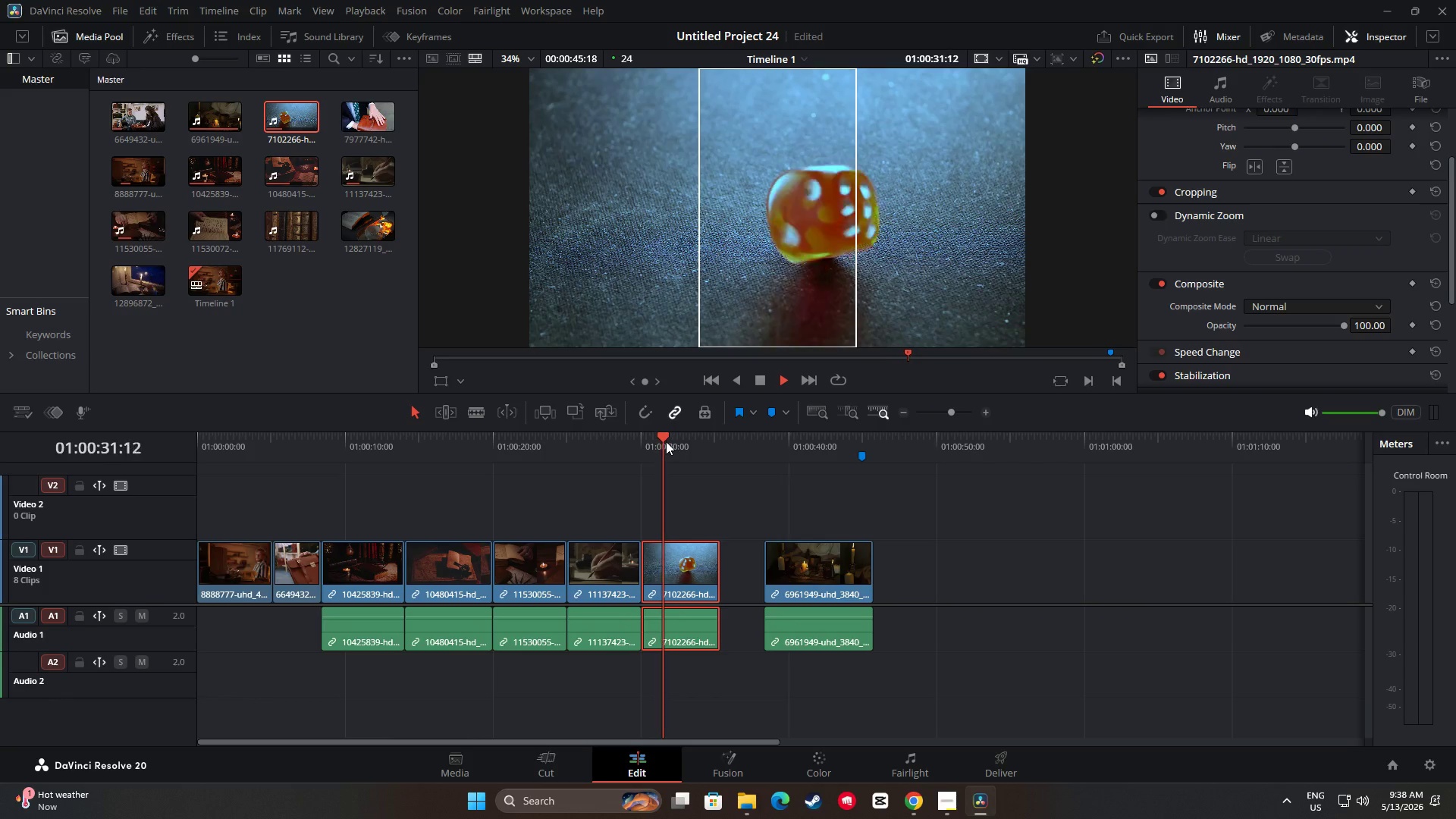 
left_click_drag(start_coordinate=[666, 439], to_coordinate=[631, 443])
 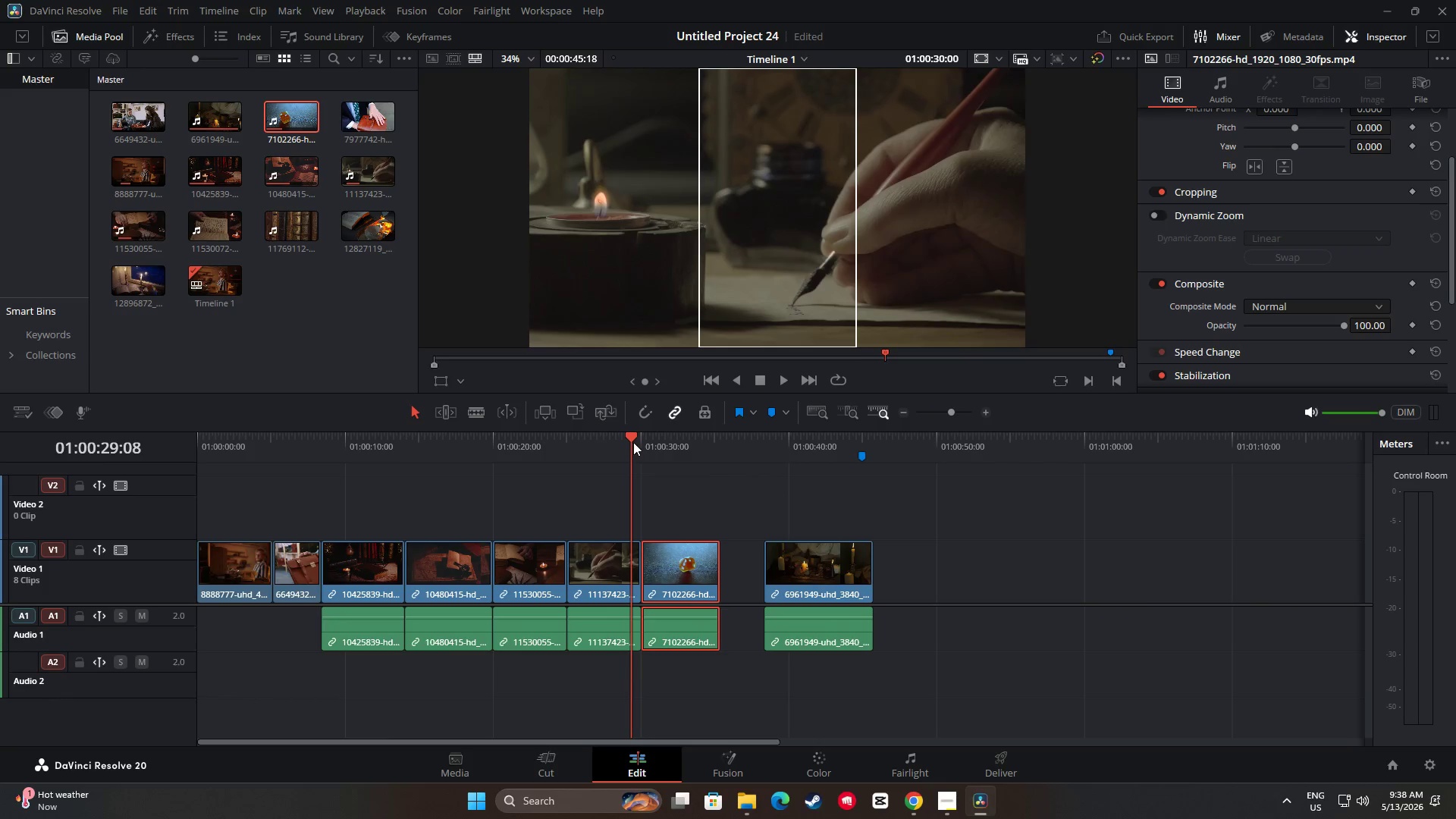 
key(Space)
 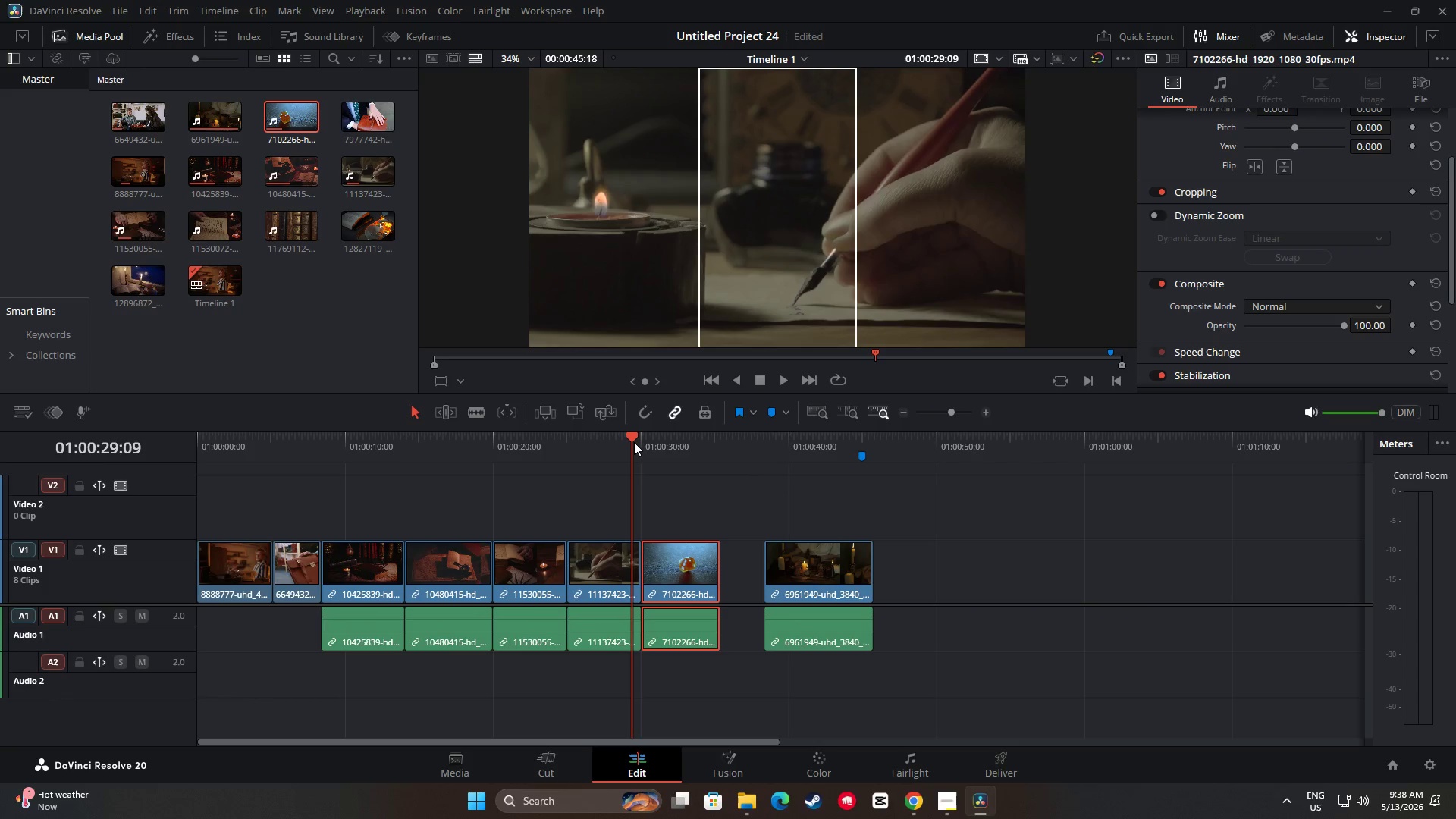 
key(Space)
 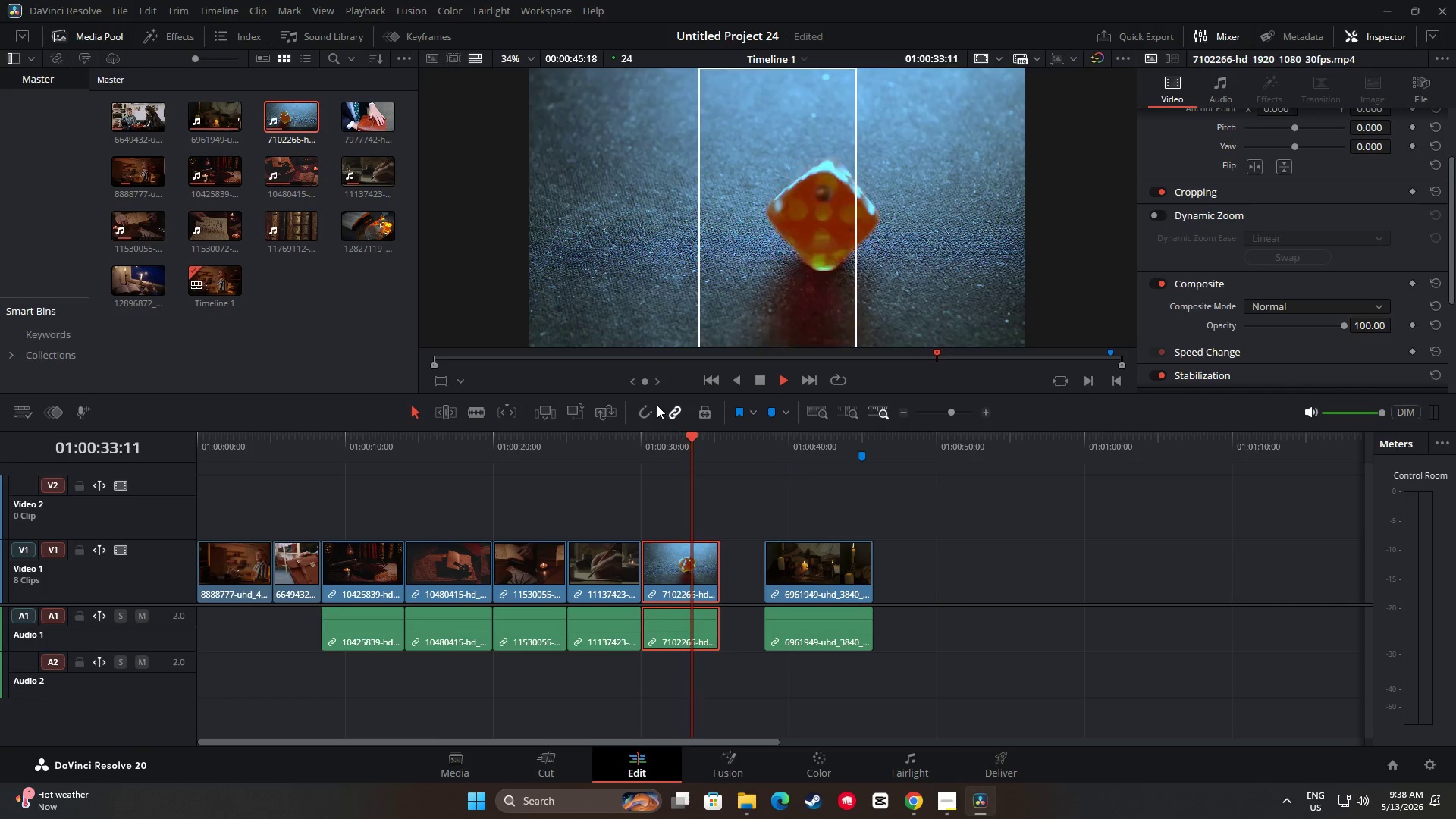 
wait(5.48)
 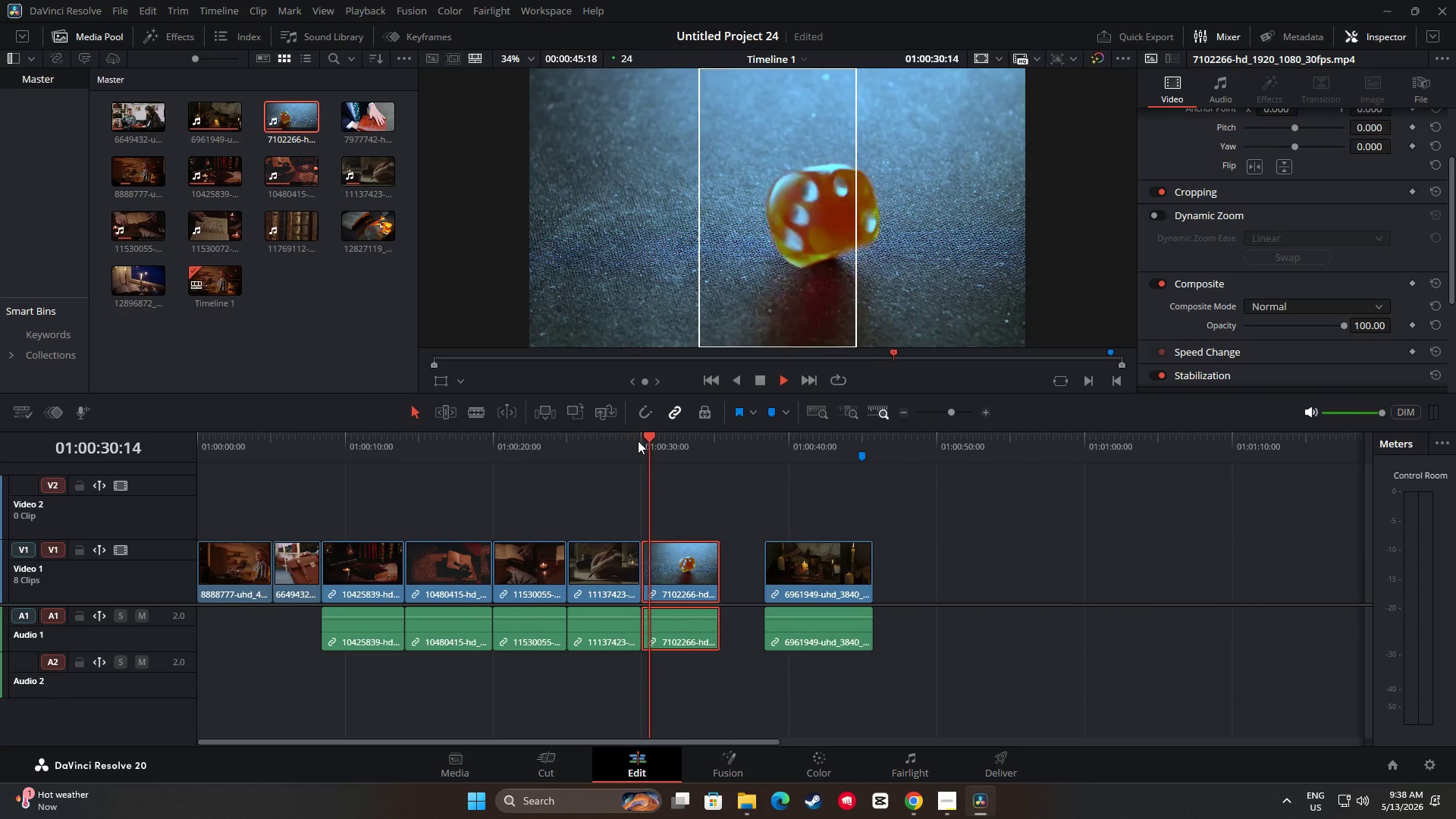 
key(Space)
 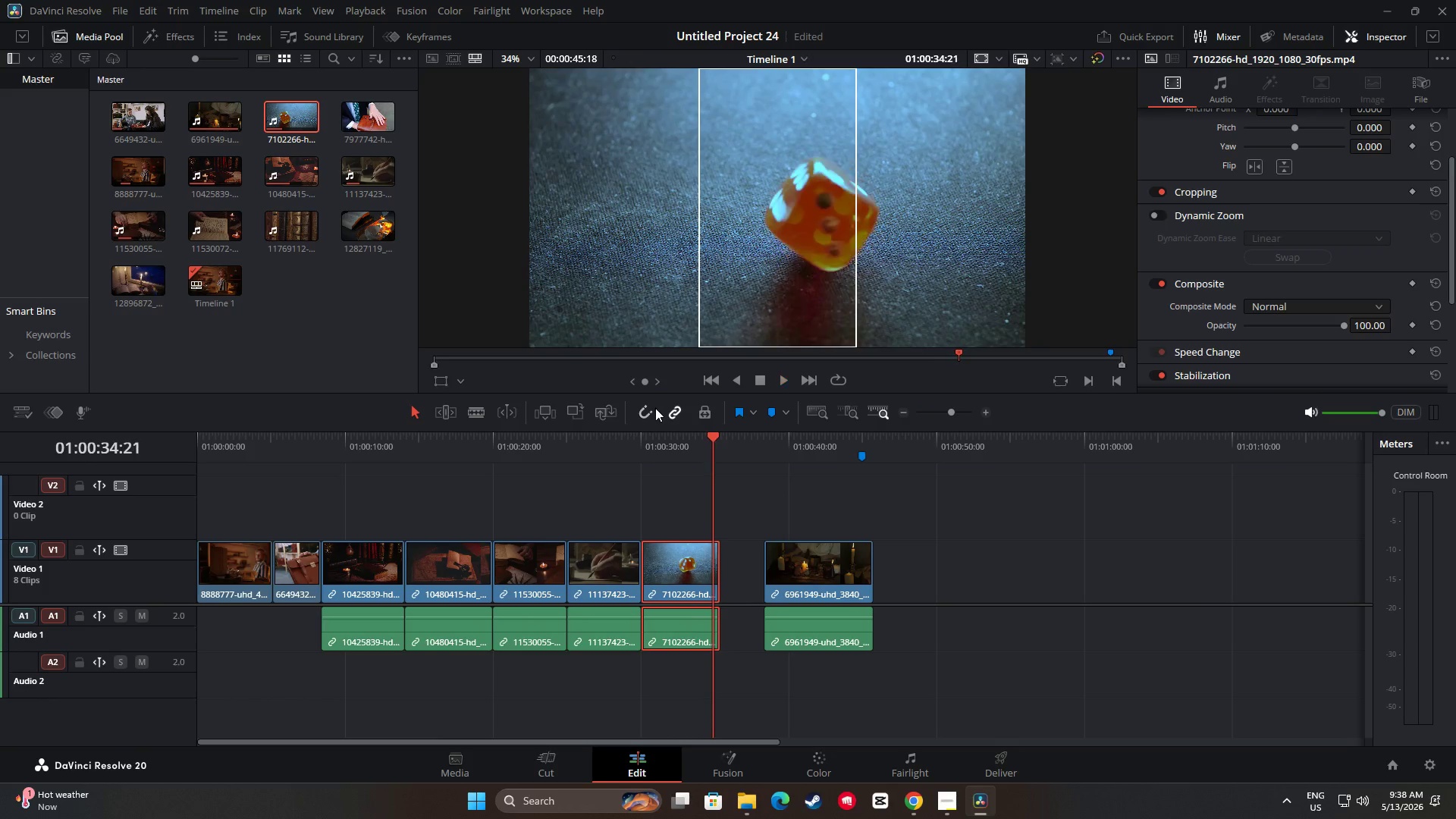 
key(Space)
 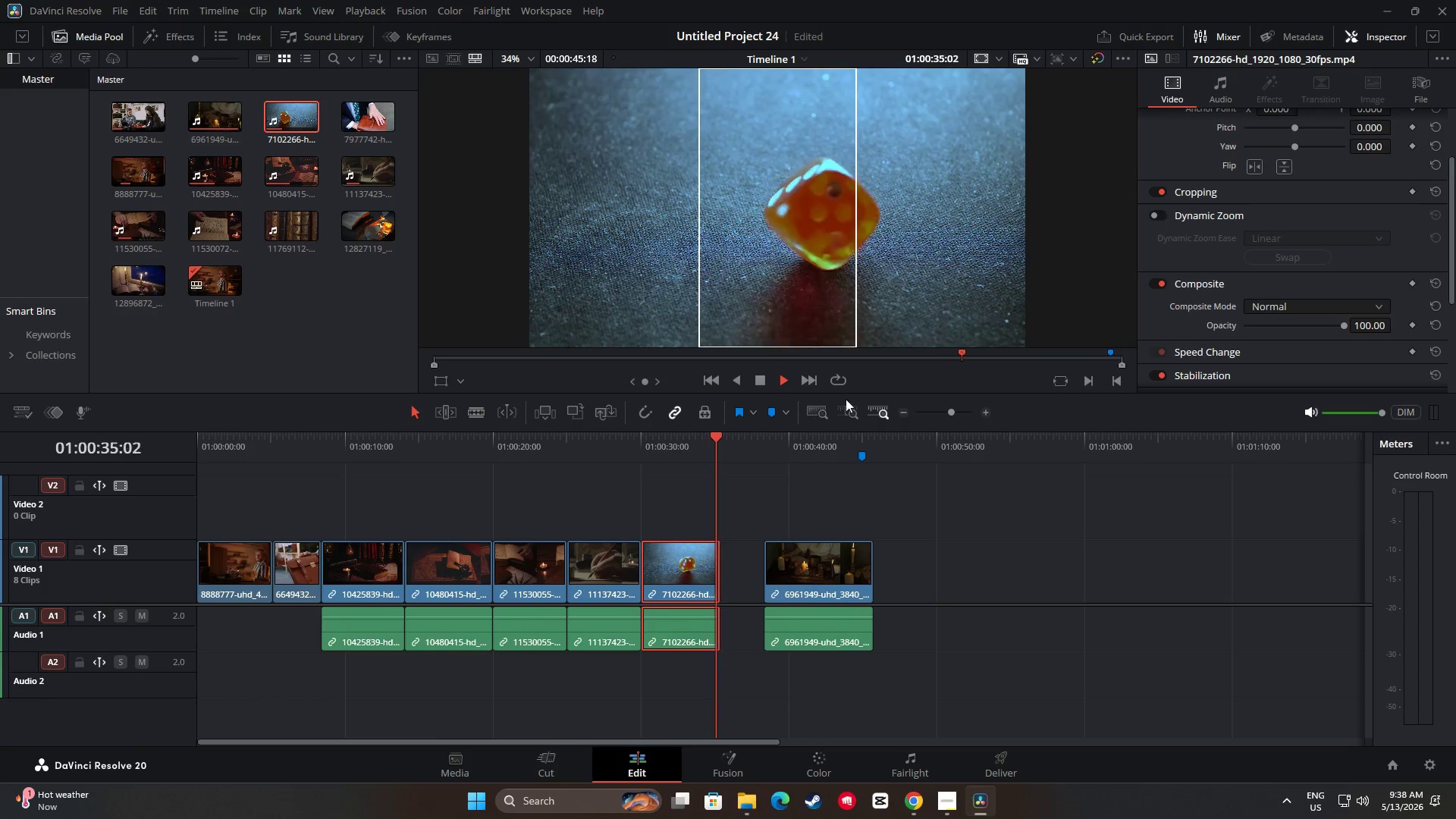 
key(Space)
 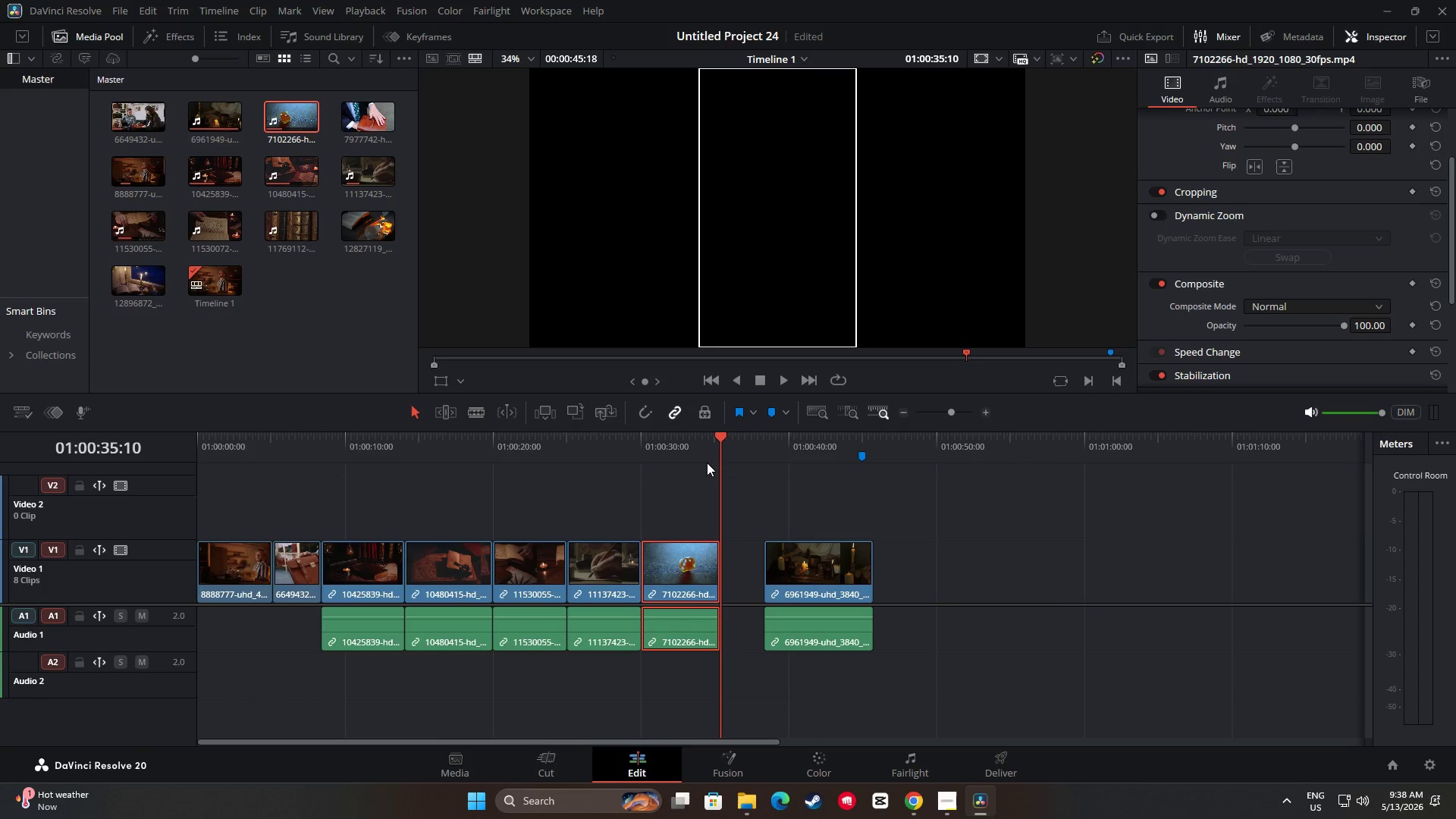 
left_click_drag(start_coordinate=[717, 433], to_coordinate=[670, 443])
 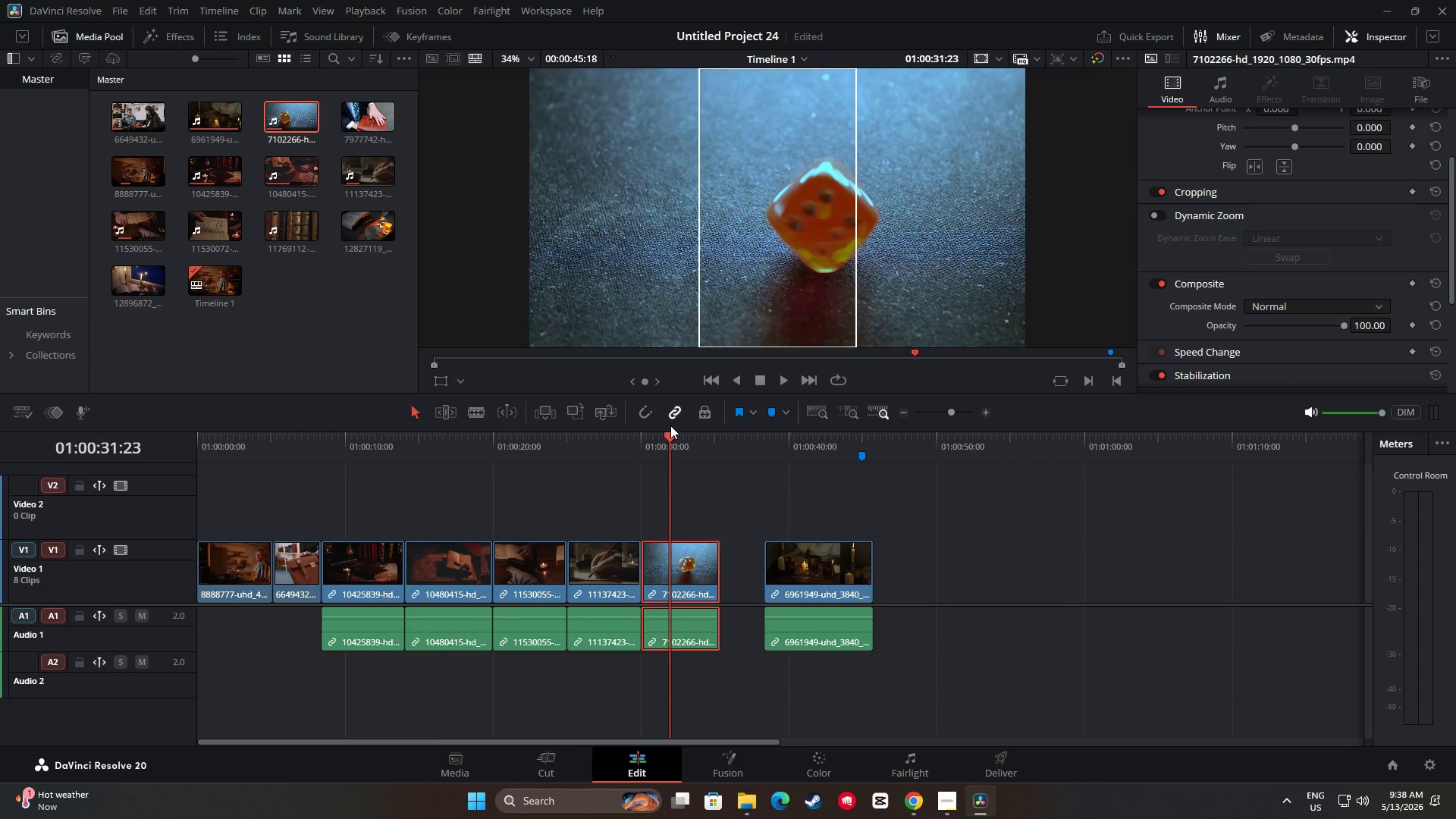 
key(Space)
 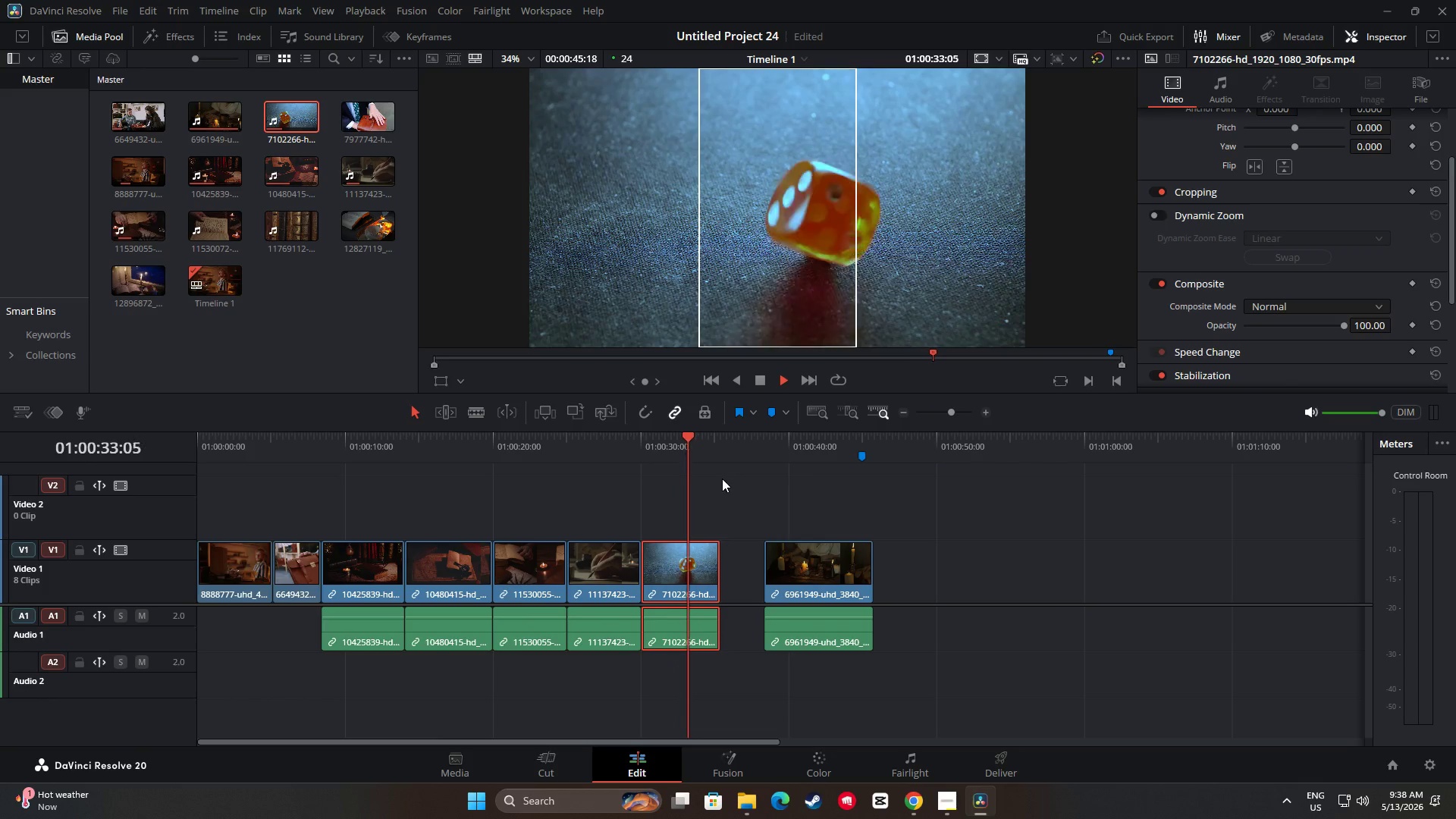 
key(Space)
 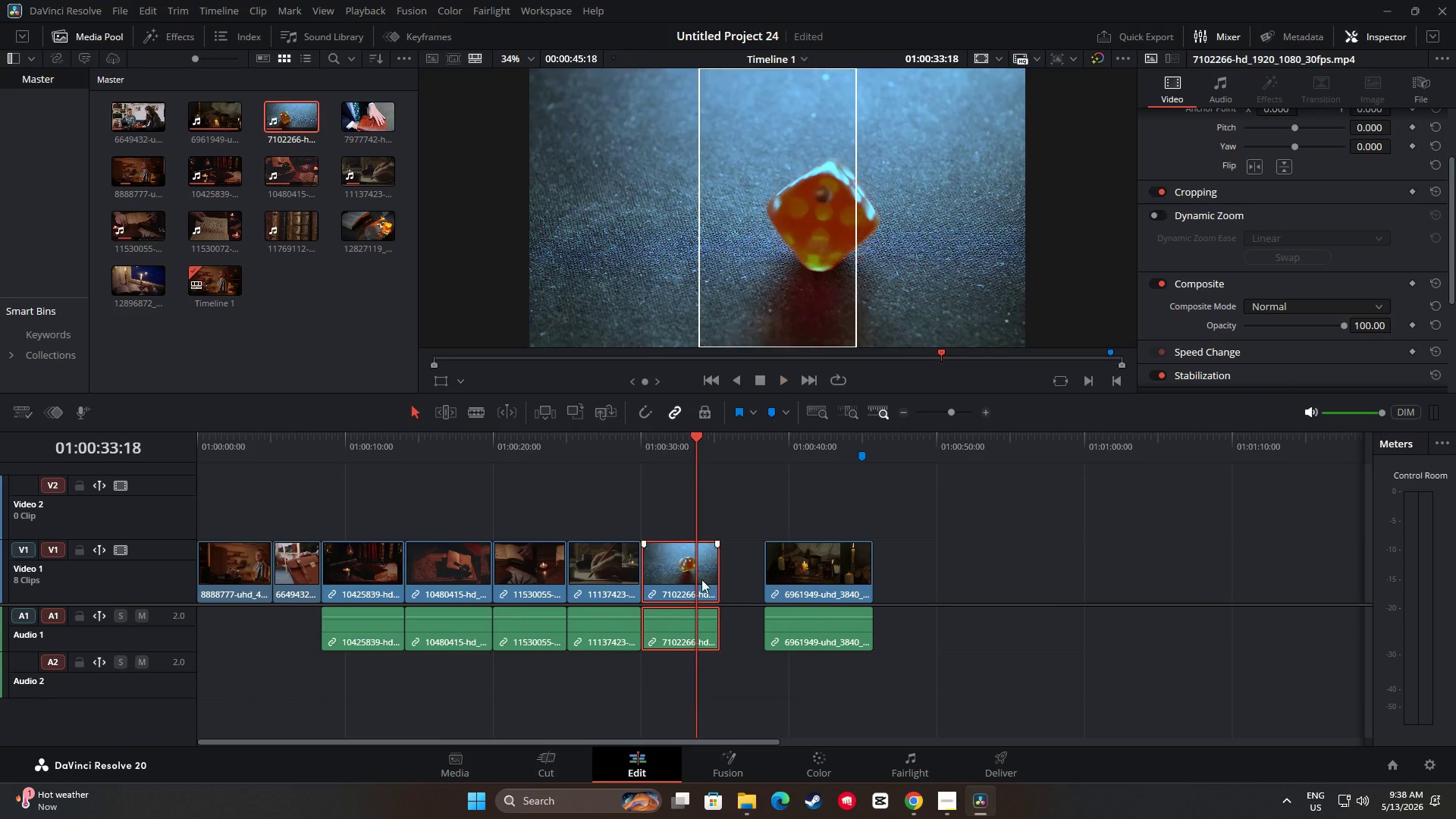 
left_click([699, 585])
 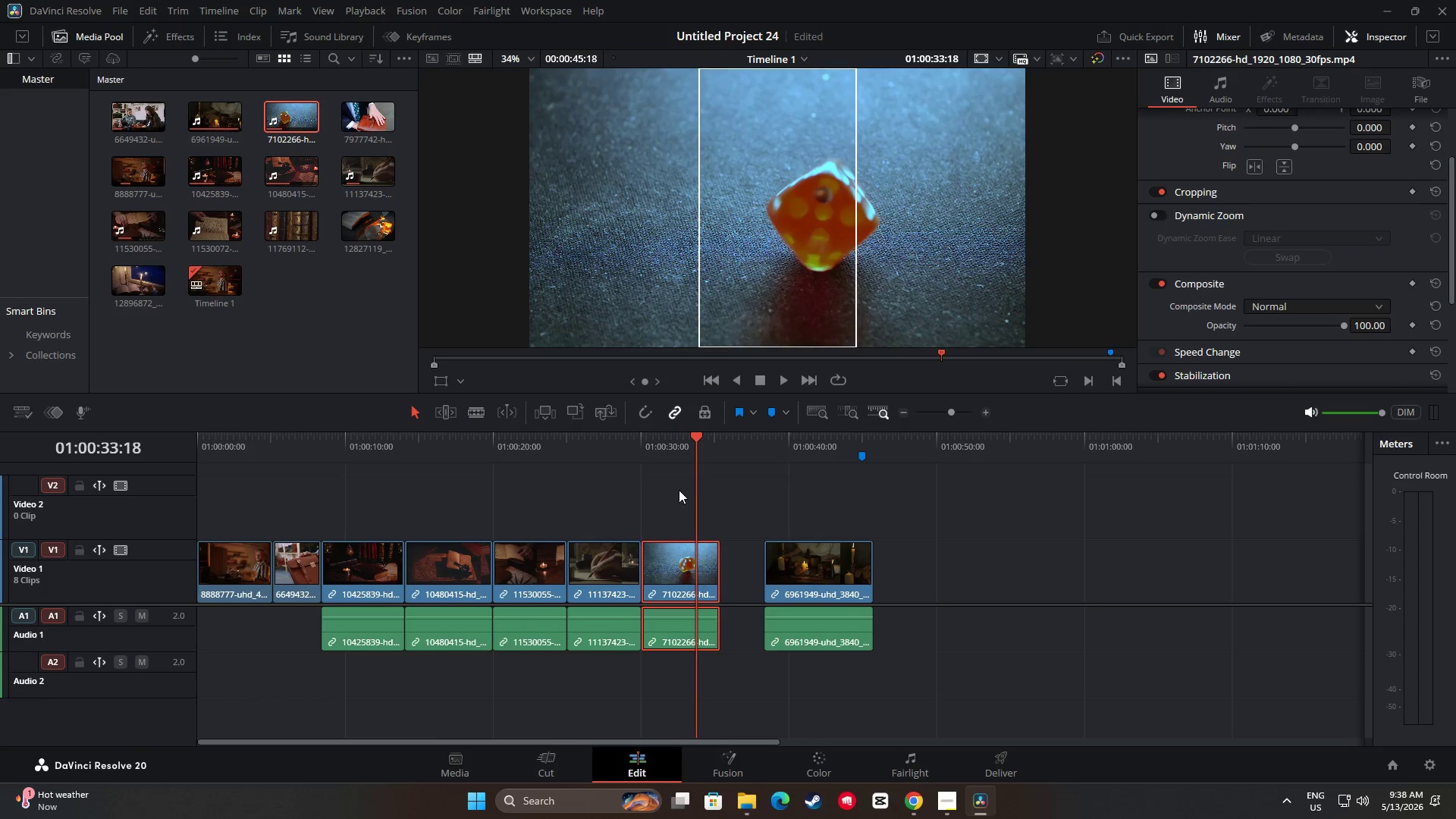 
key(Backspace)
 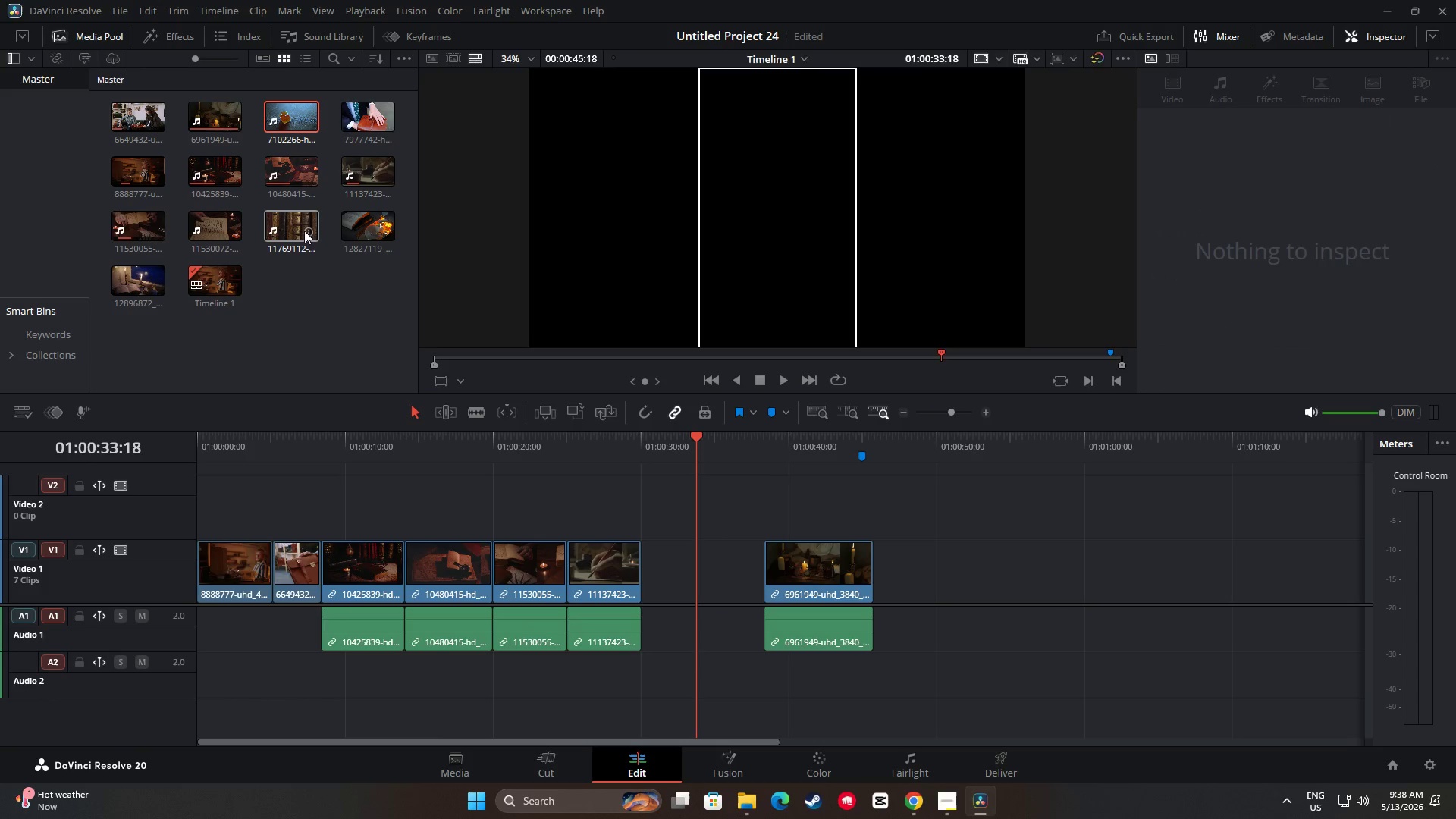 
left_click_drag(start_coordinate=[293, 228], to_coordinate=[654, 499])
 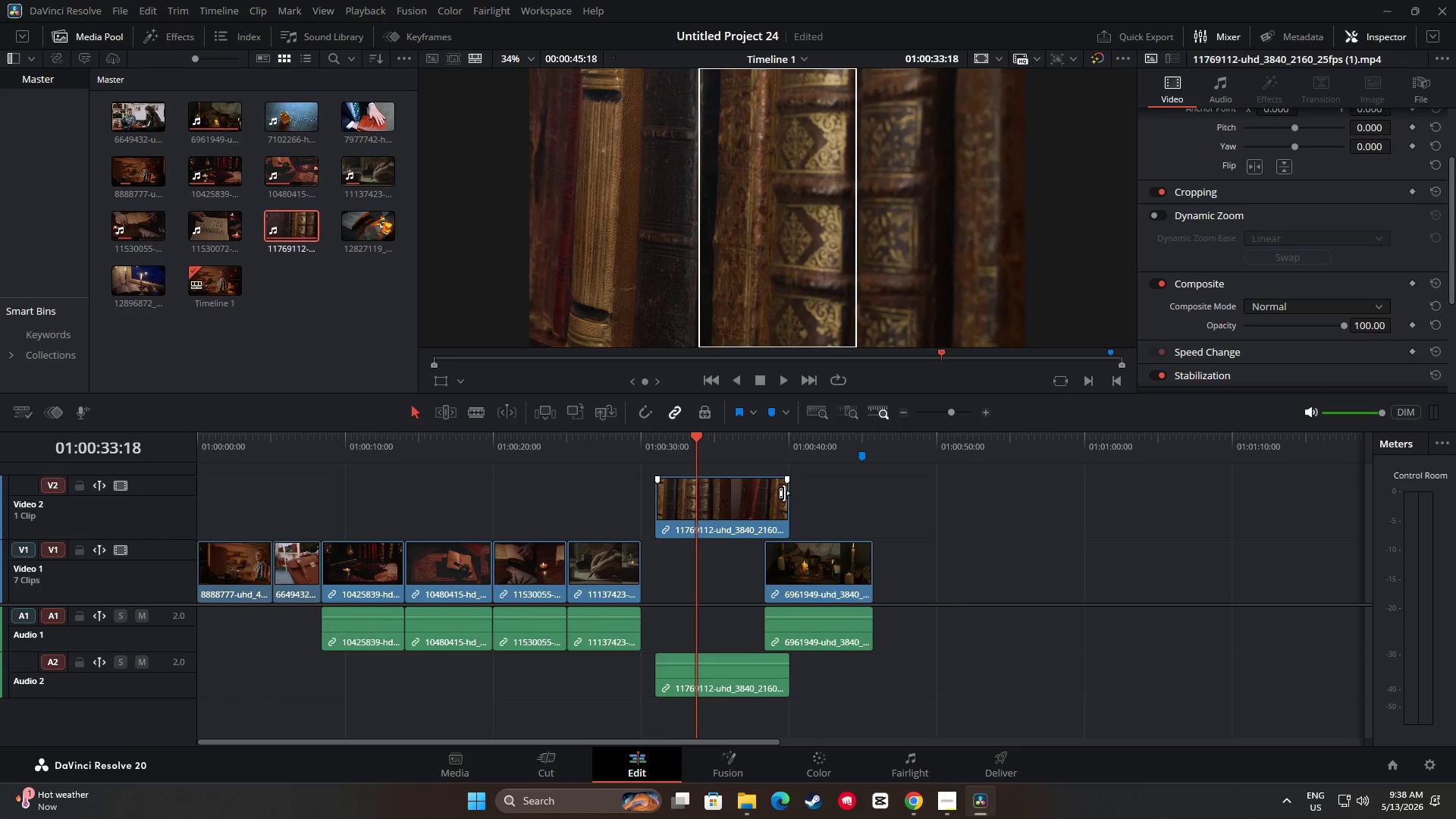 
left_click_drag(start_coordinate=[786, 493], to_coordinate=[752, 494])
 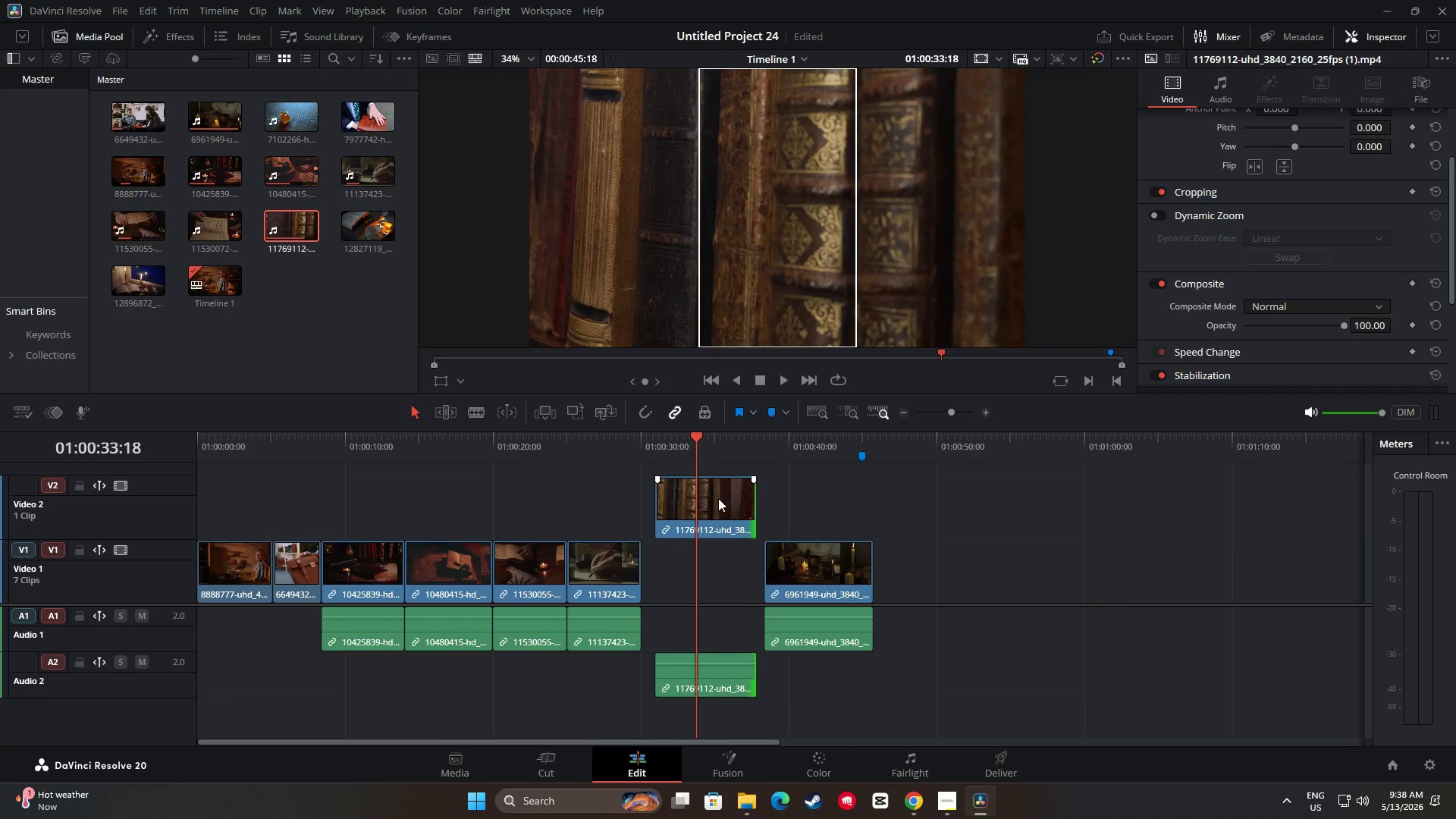 
left_click_drag(start_coordinate=[718, 498], to_coordinate=[704, 497])
 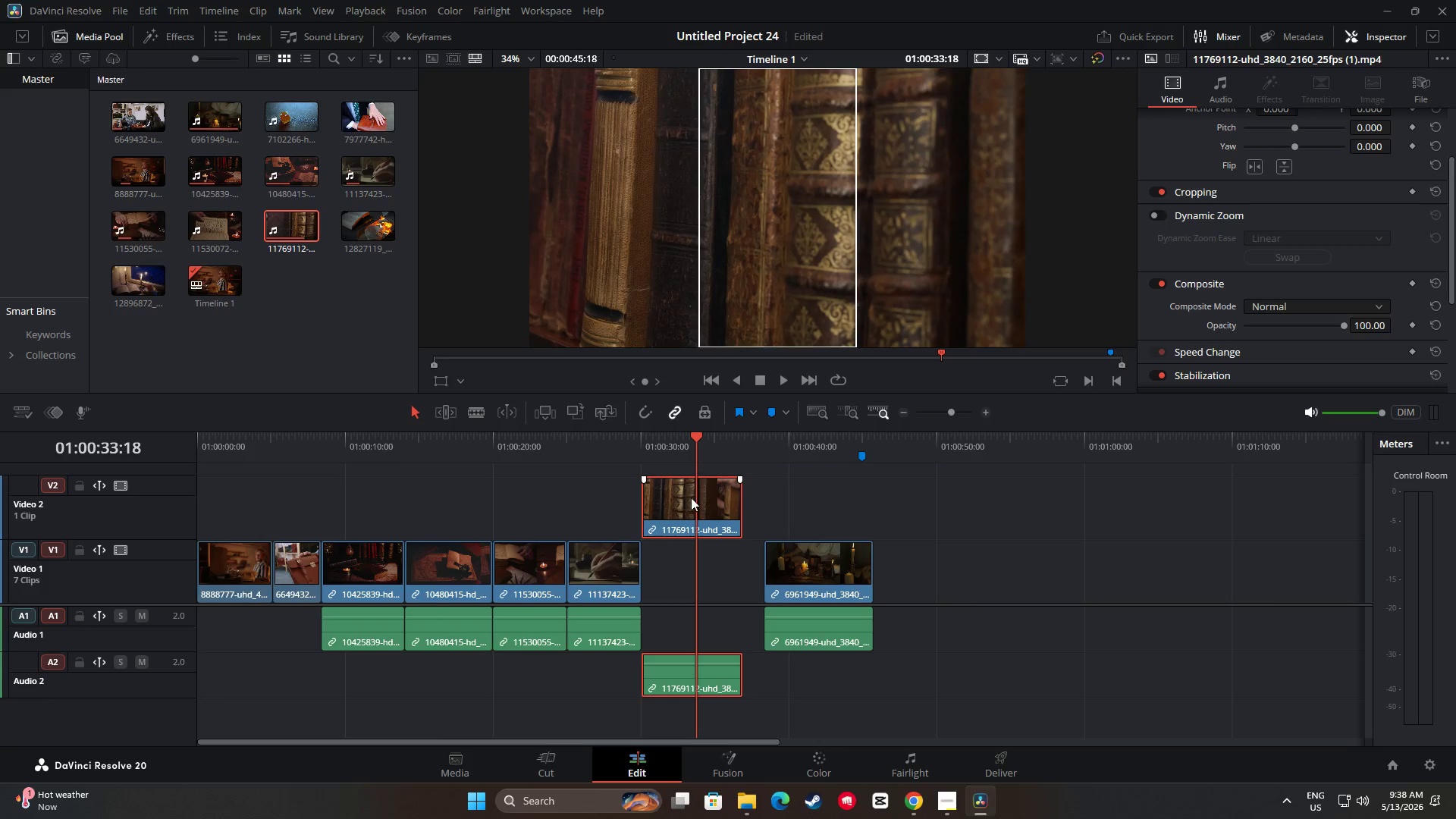 
left_click_drag(start_coordinate=[693, 499], to_coordinate=[695, 567])
 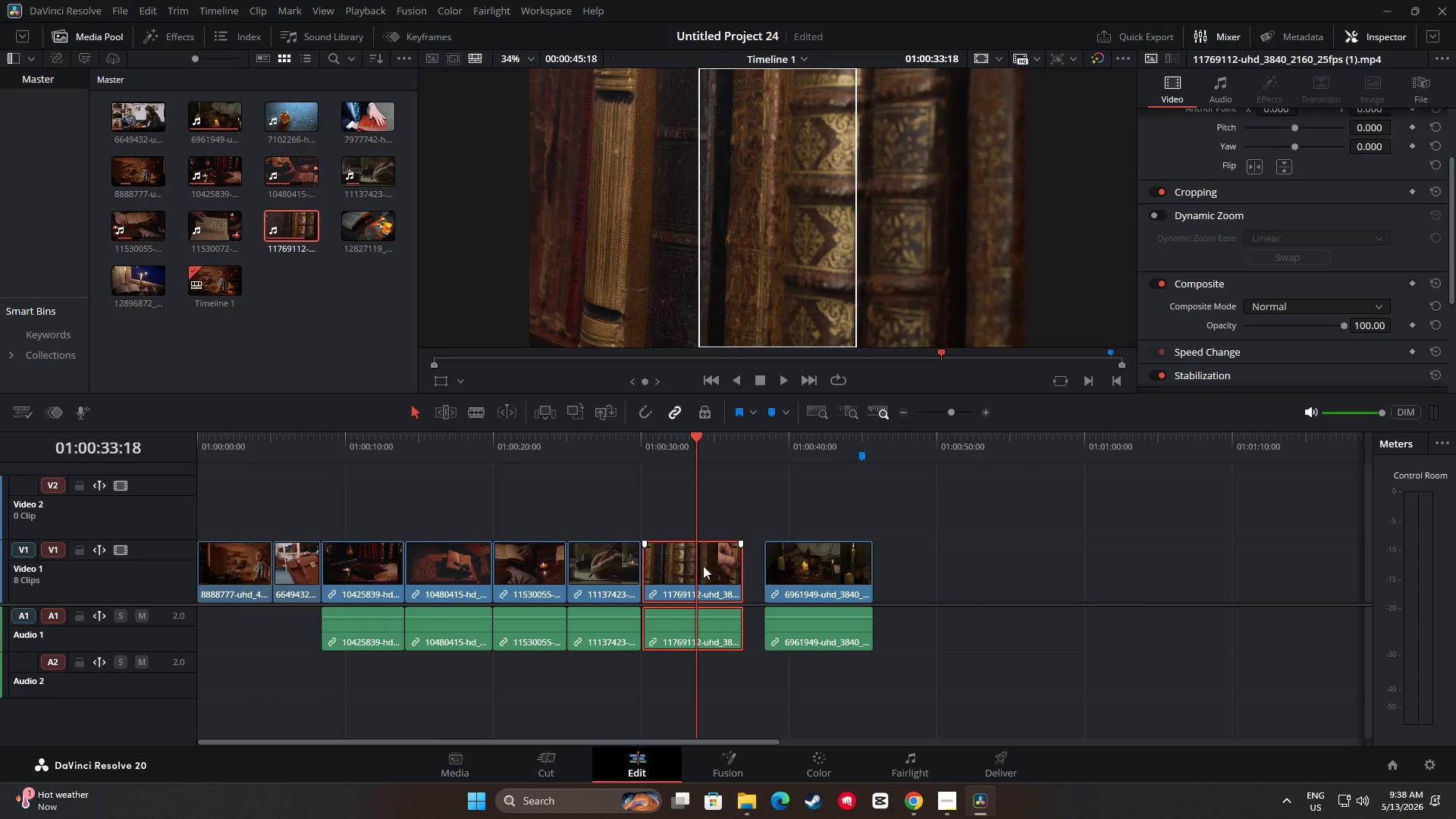 
mouse_move([714, 563])
 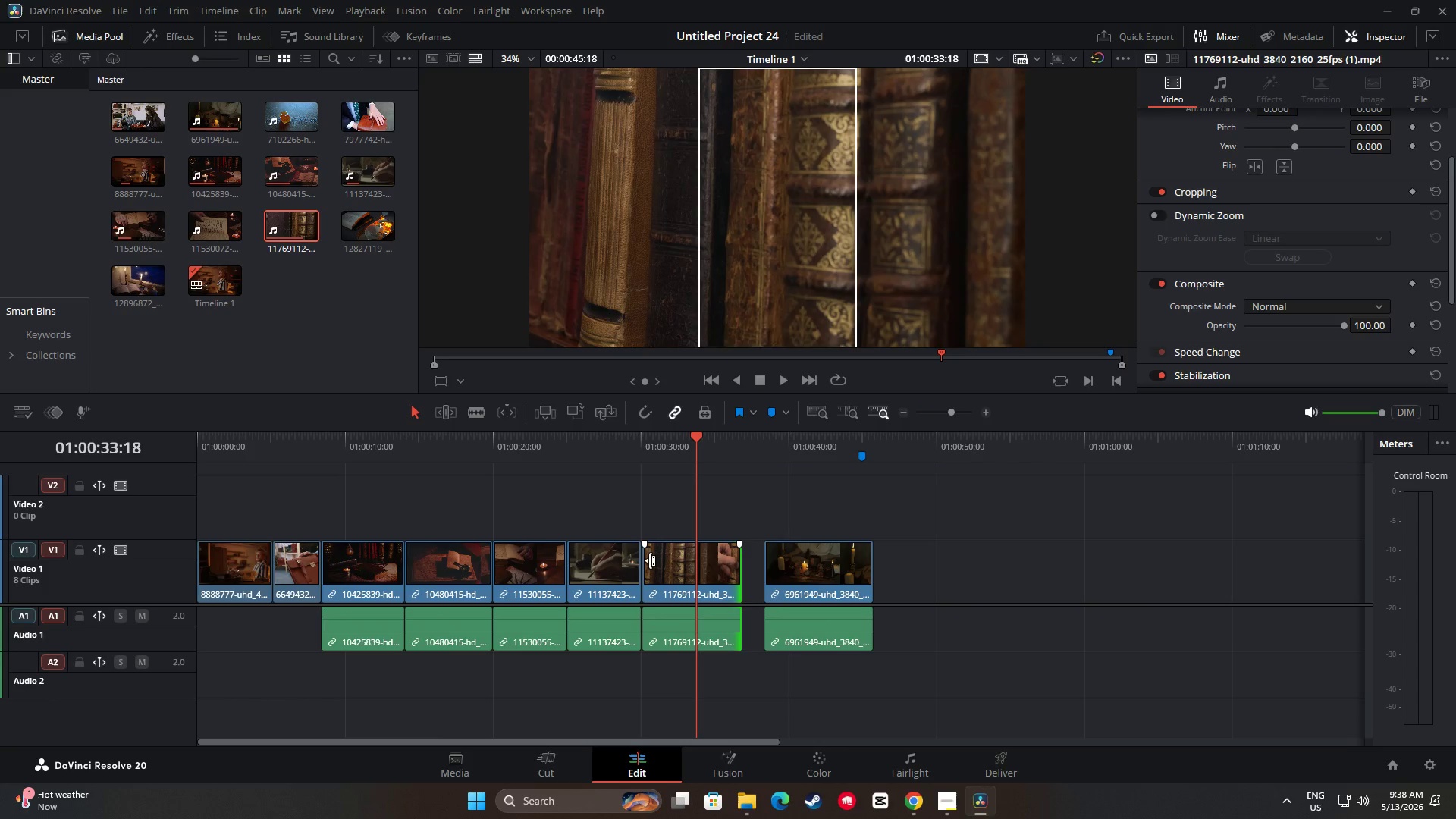 
left_click_drag(start_coordinate=[650, 560], to_coordinate=[667, 560])
 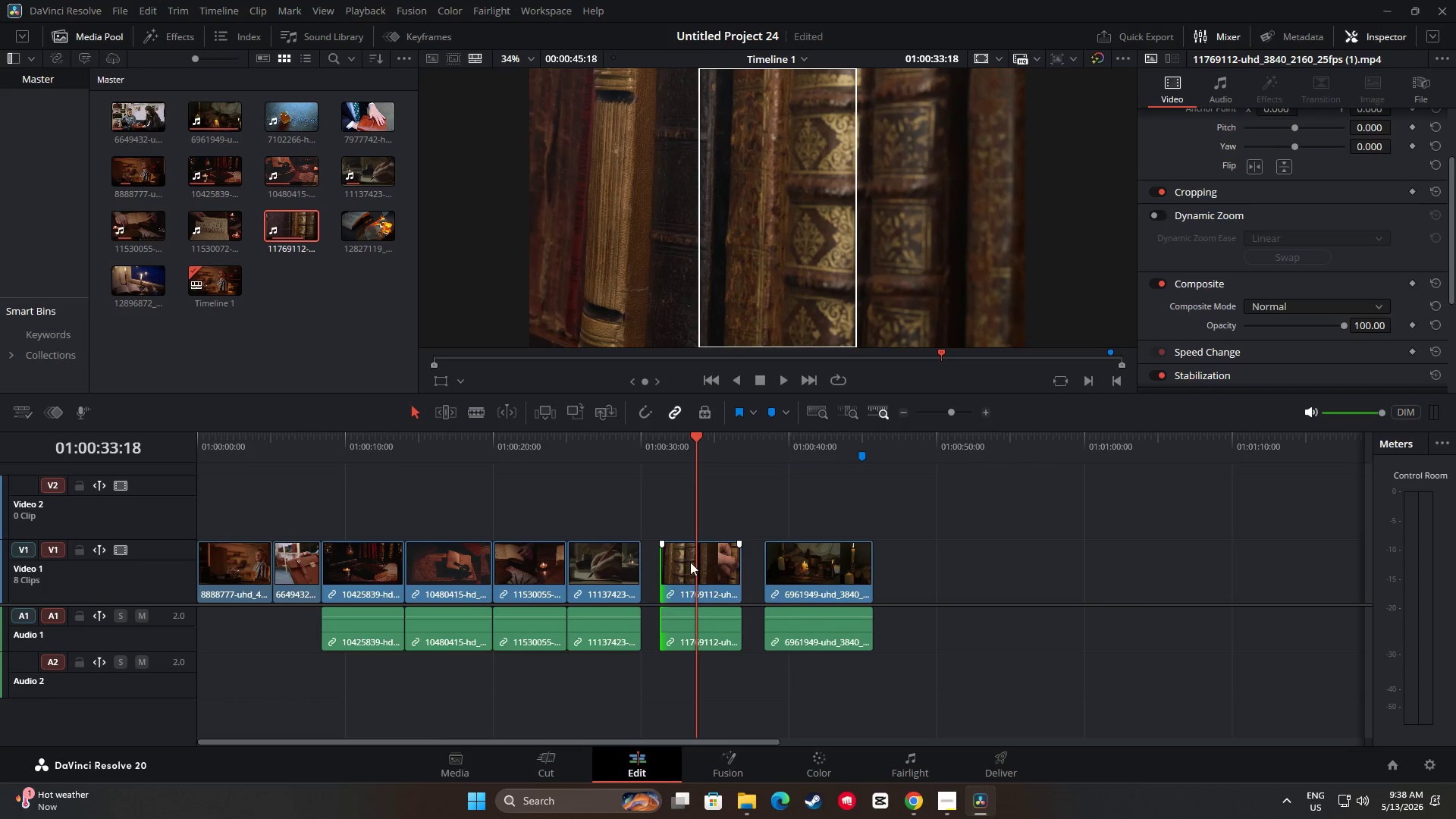 
left_click_drag(start_coordinate=[690, 562], to_coordinate=[672, 563])
 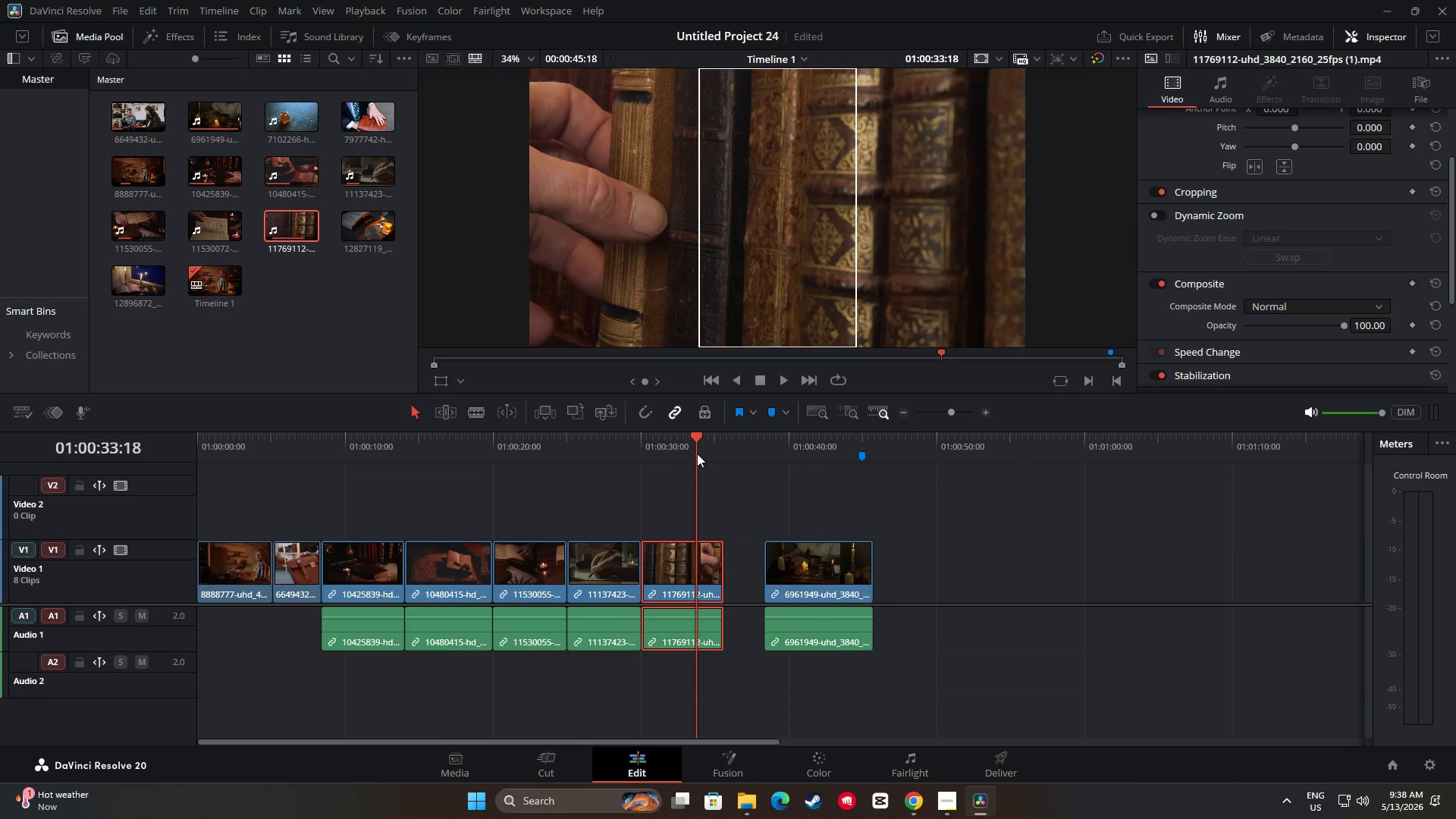 
left_click_drag(start_coordinate=[698, 443], to_coordinate=[635, 448])
 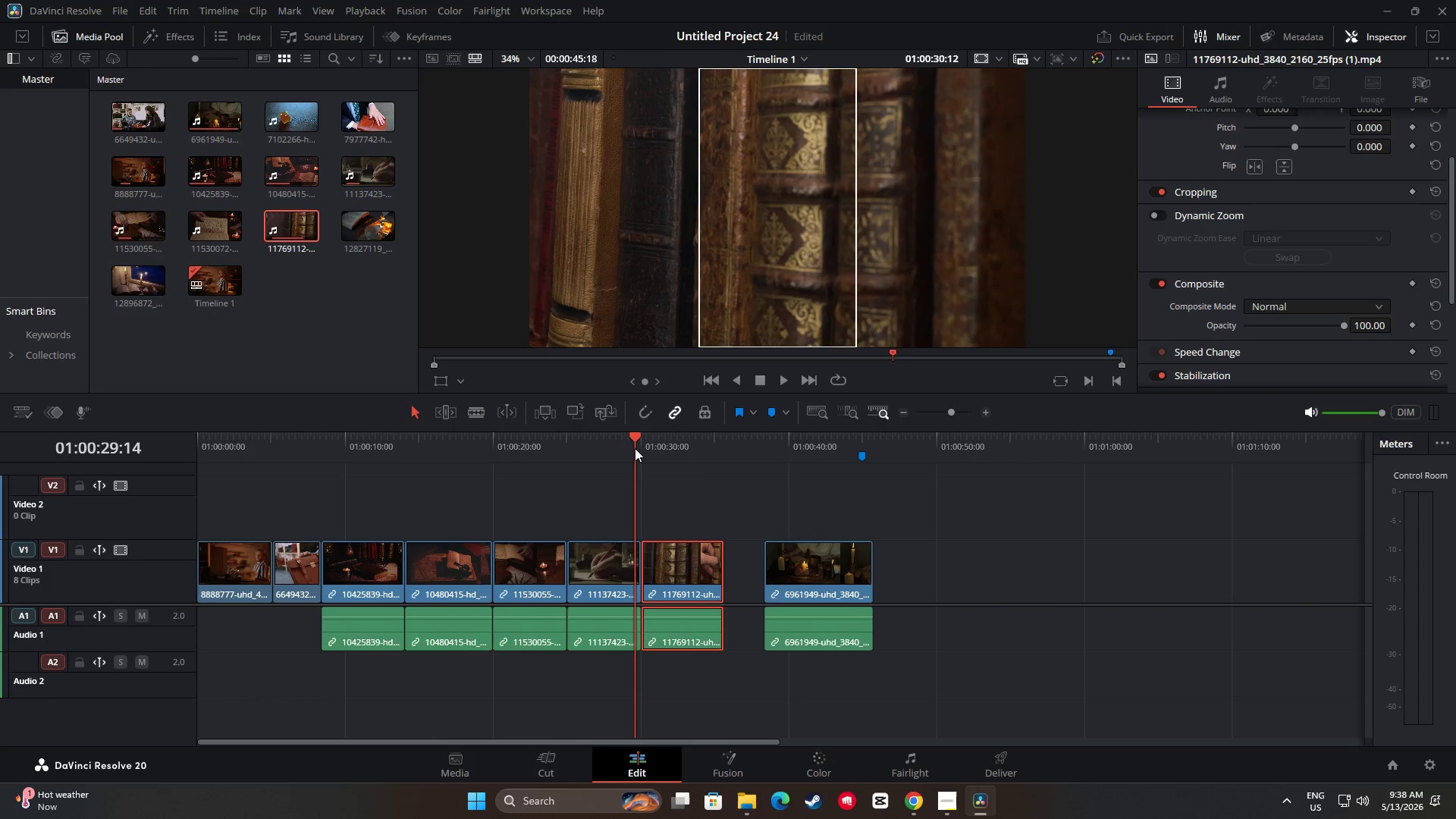 
key(Space)
 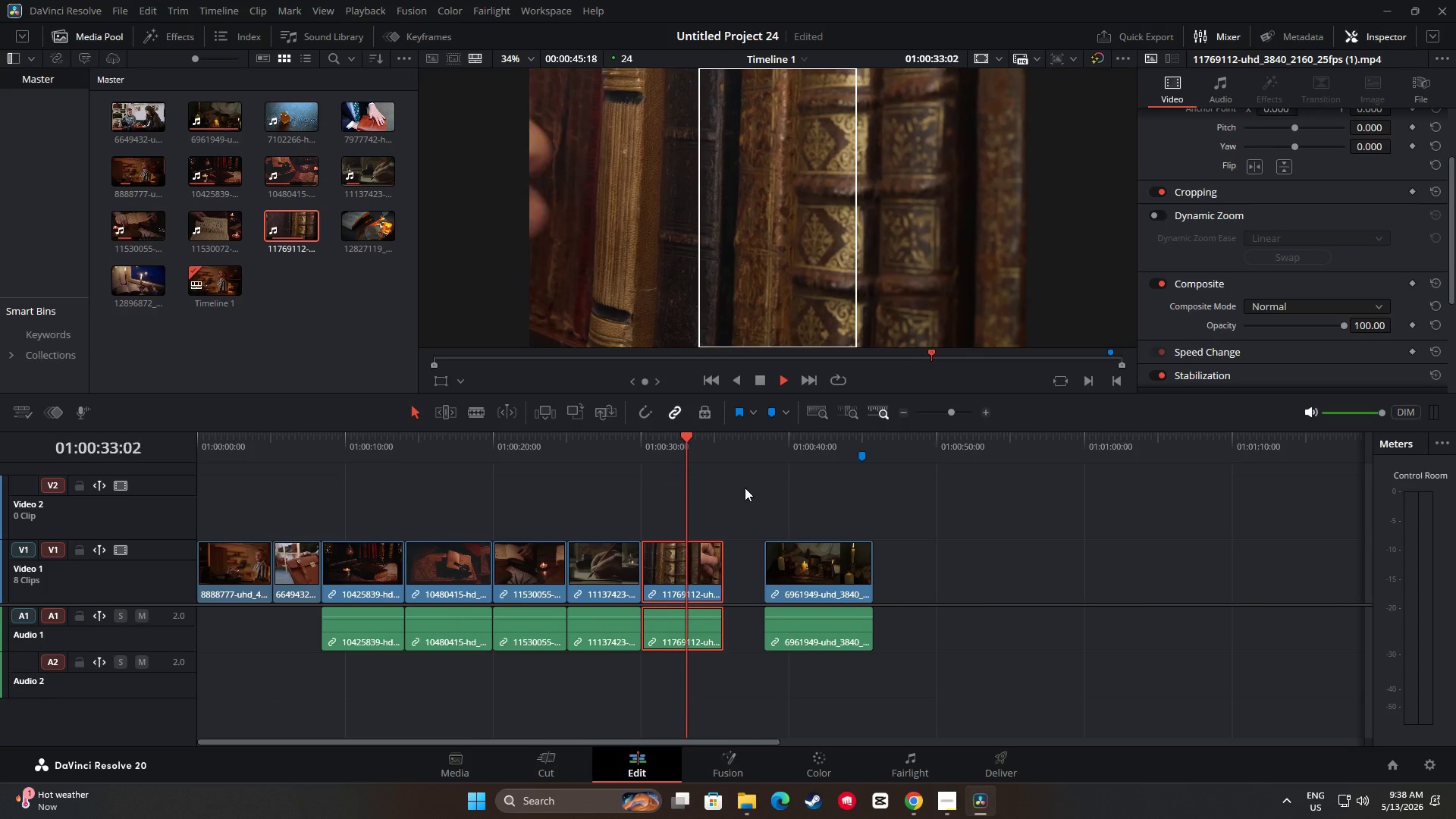 
wait(5.67)
 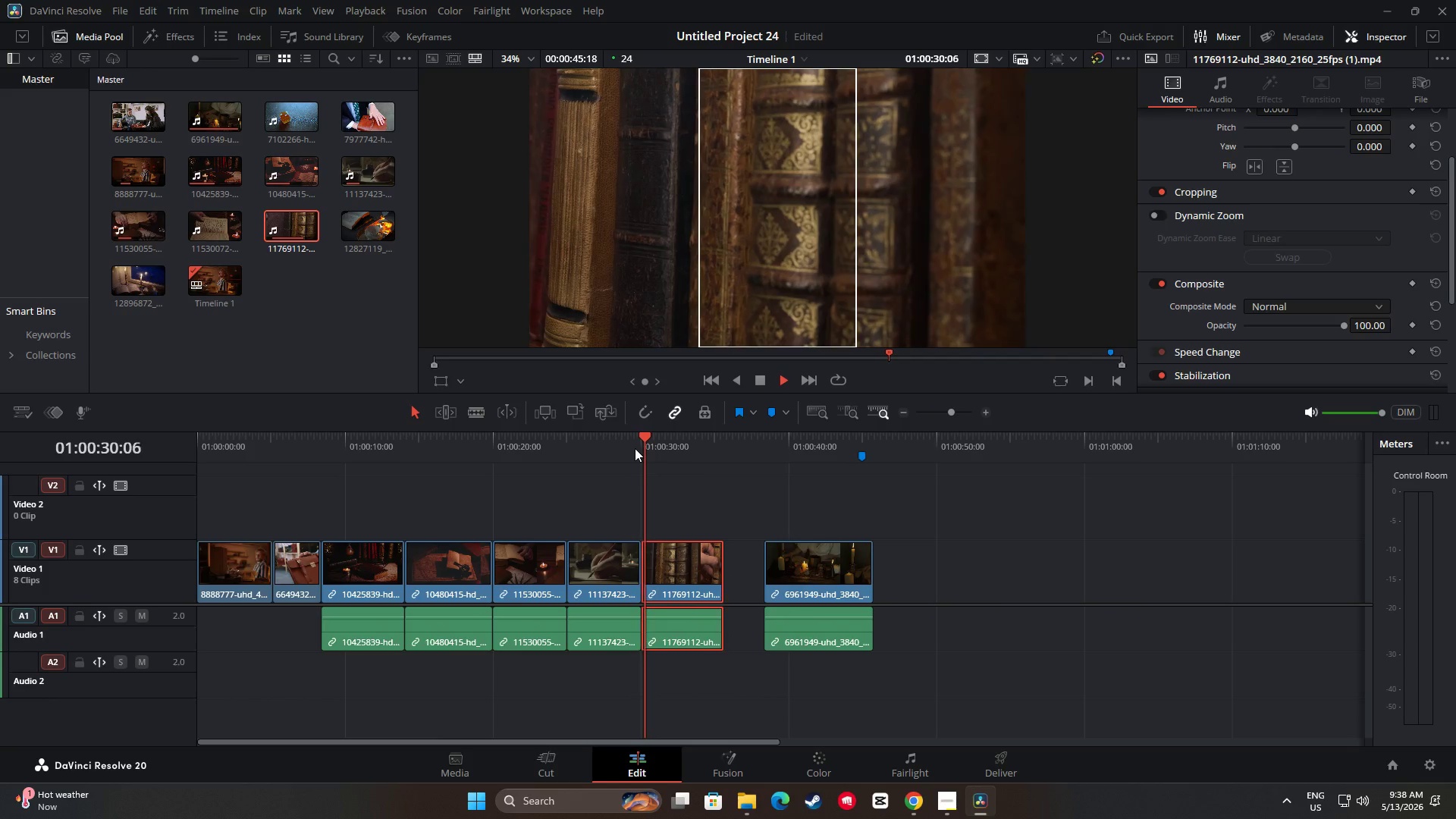 
key(Space)
 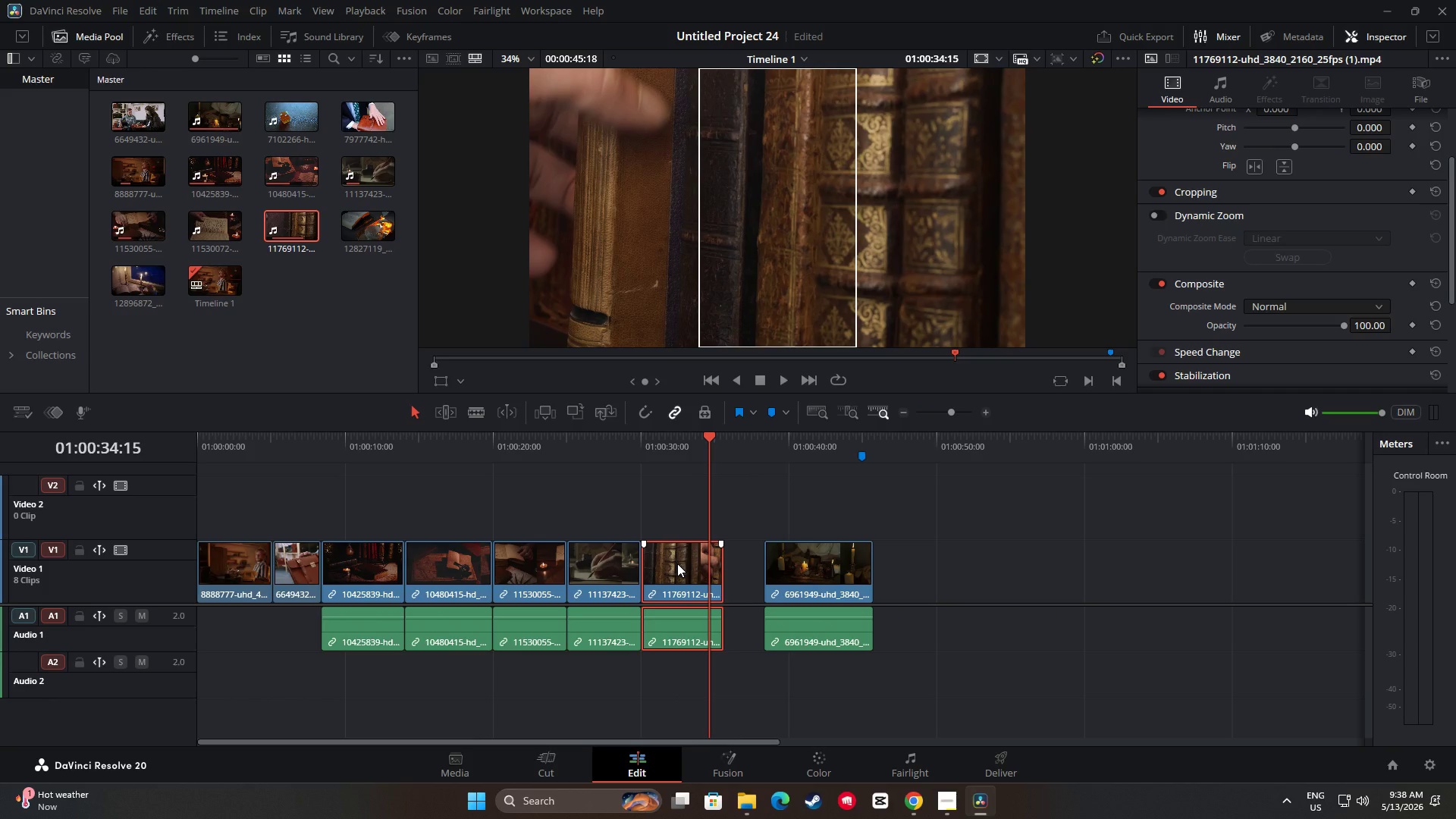 
key(Space)
 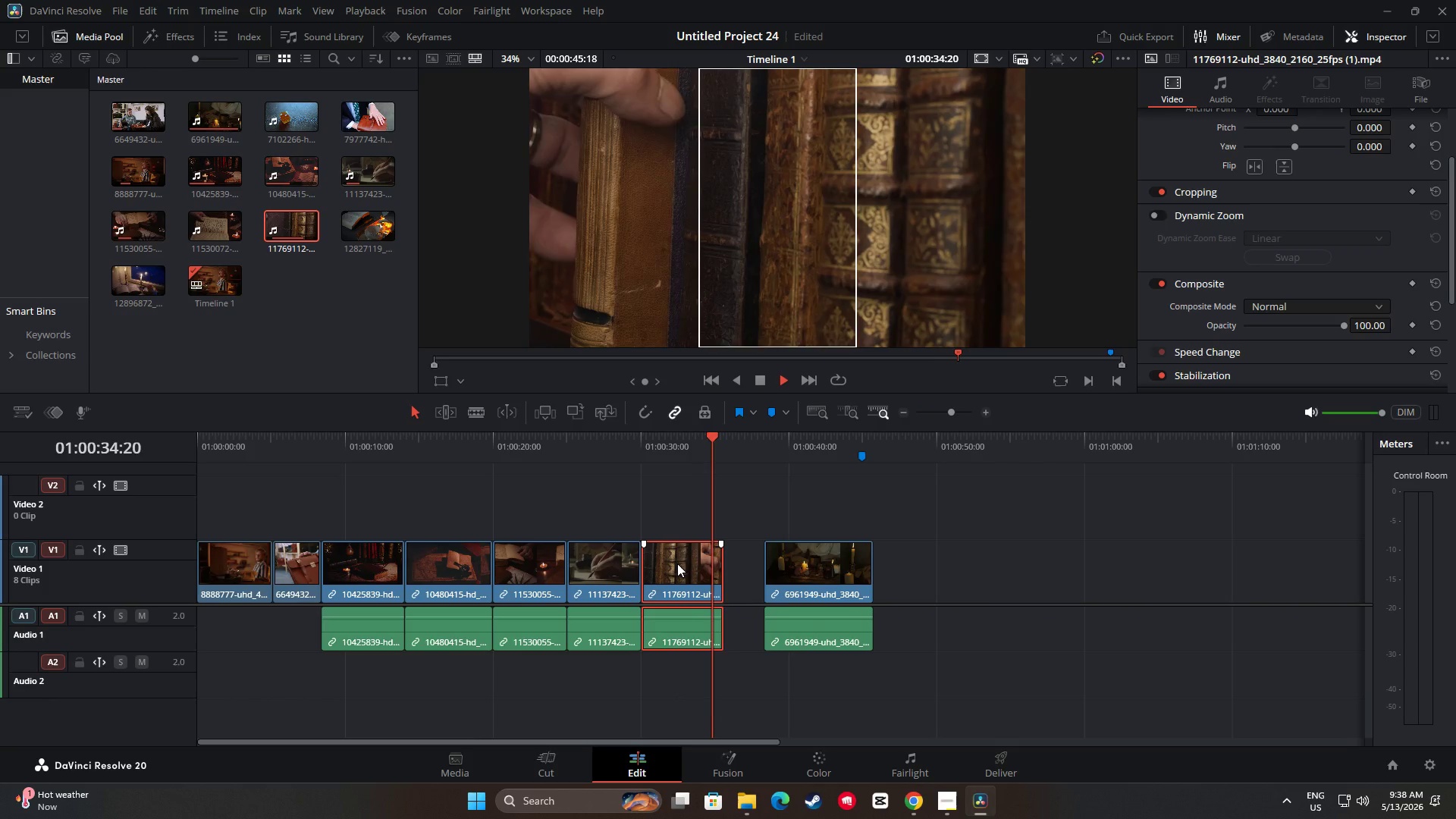 
key(Space)
 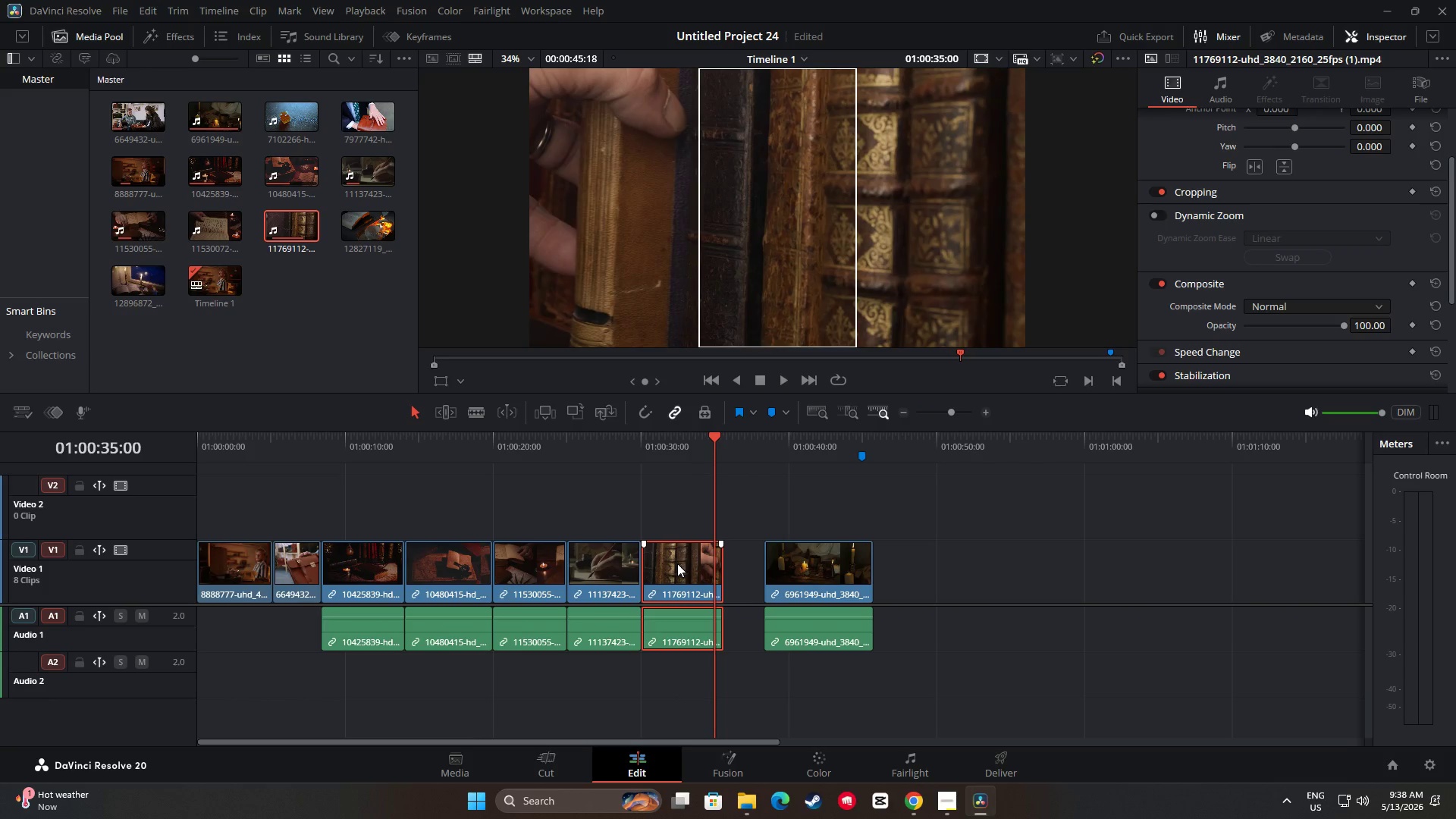 
key(Space)
 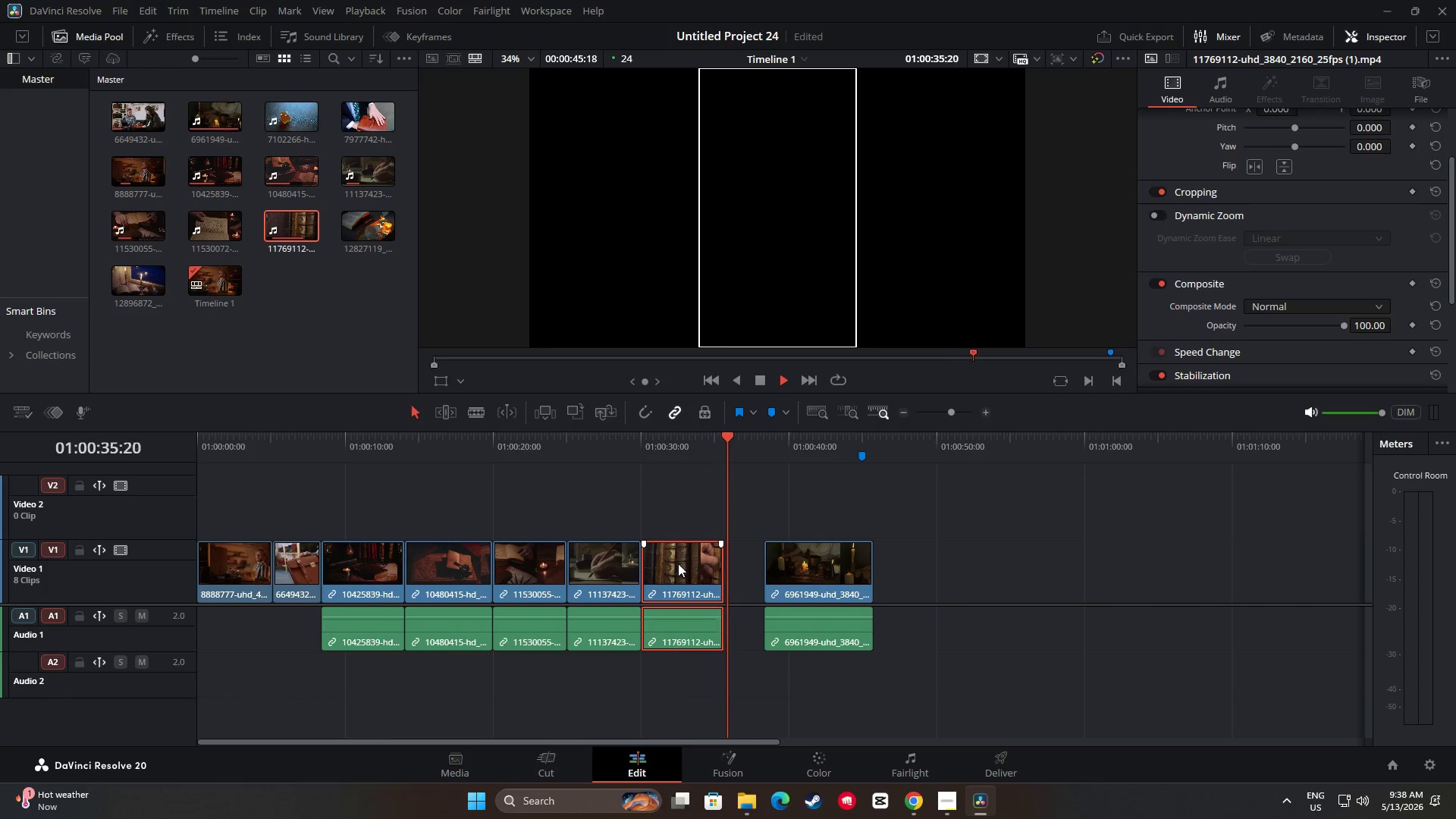 
key(Space)
 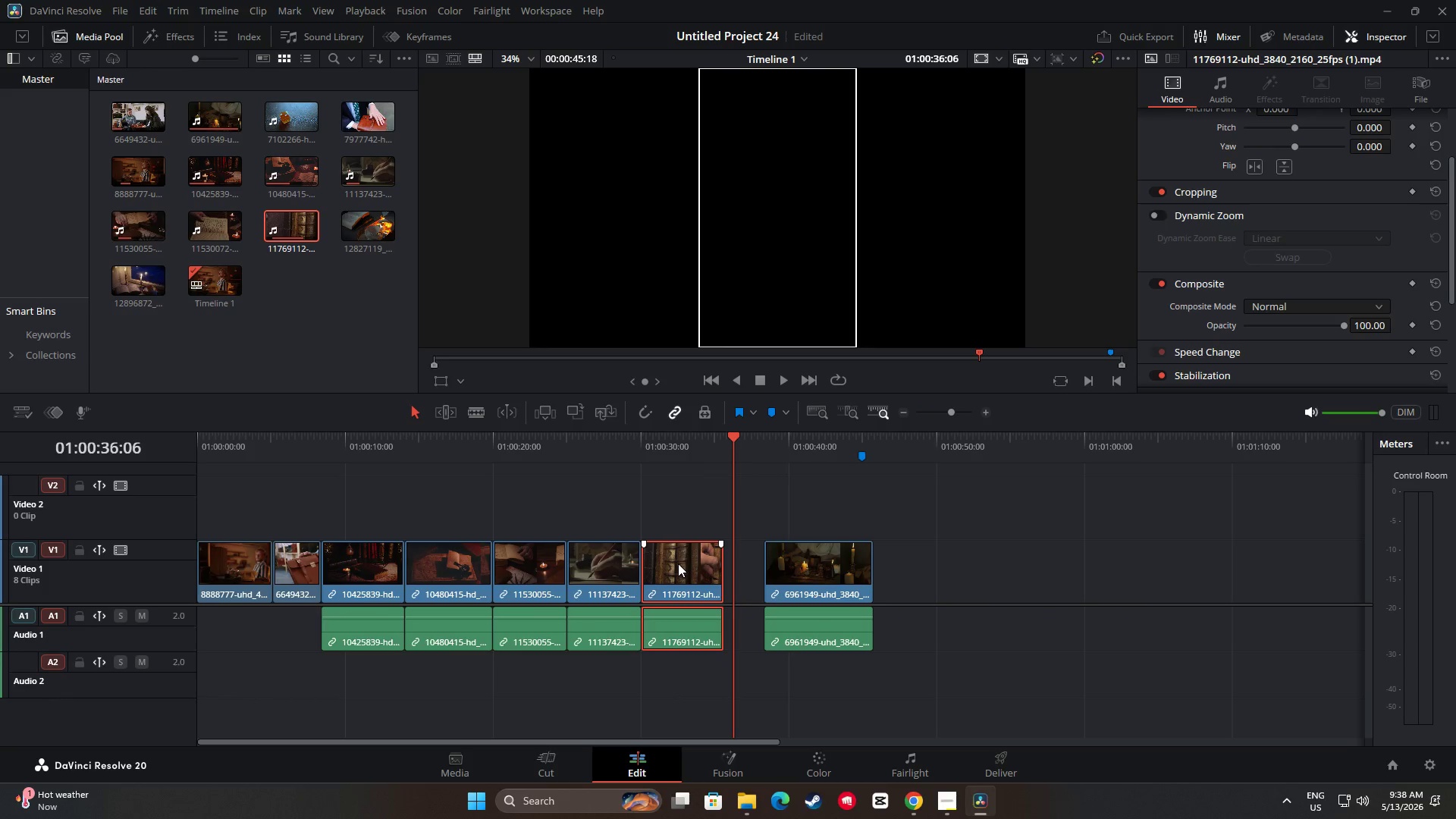 
left_click_drag(start_coordinate=[678, 563], to_coordinate=[678, 504])
 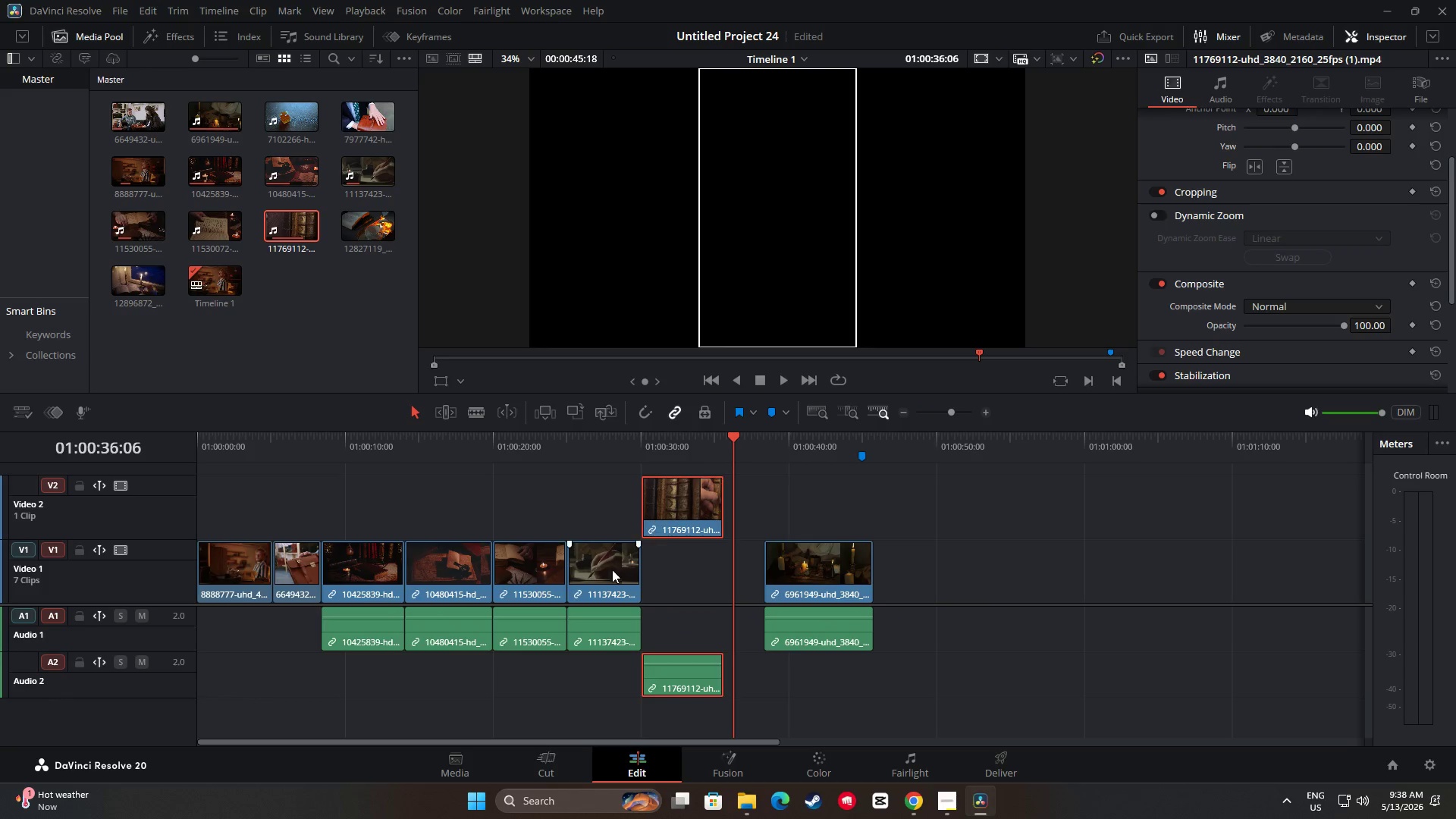 
left_click_drag(start_coordinate=[607, 573], to_coordinate=[717, 572])
 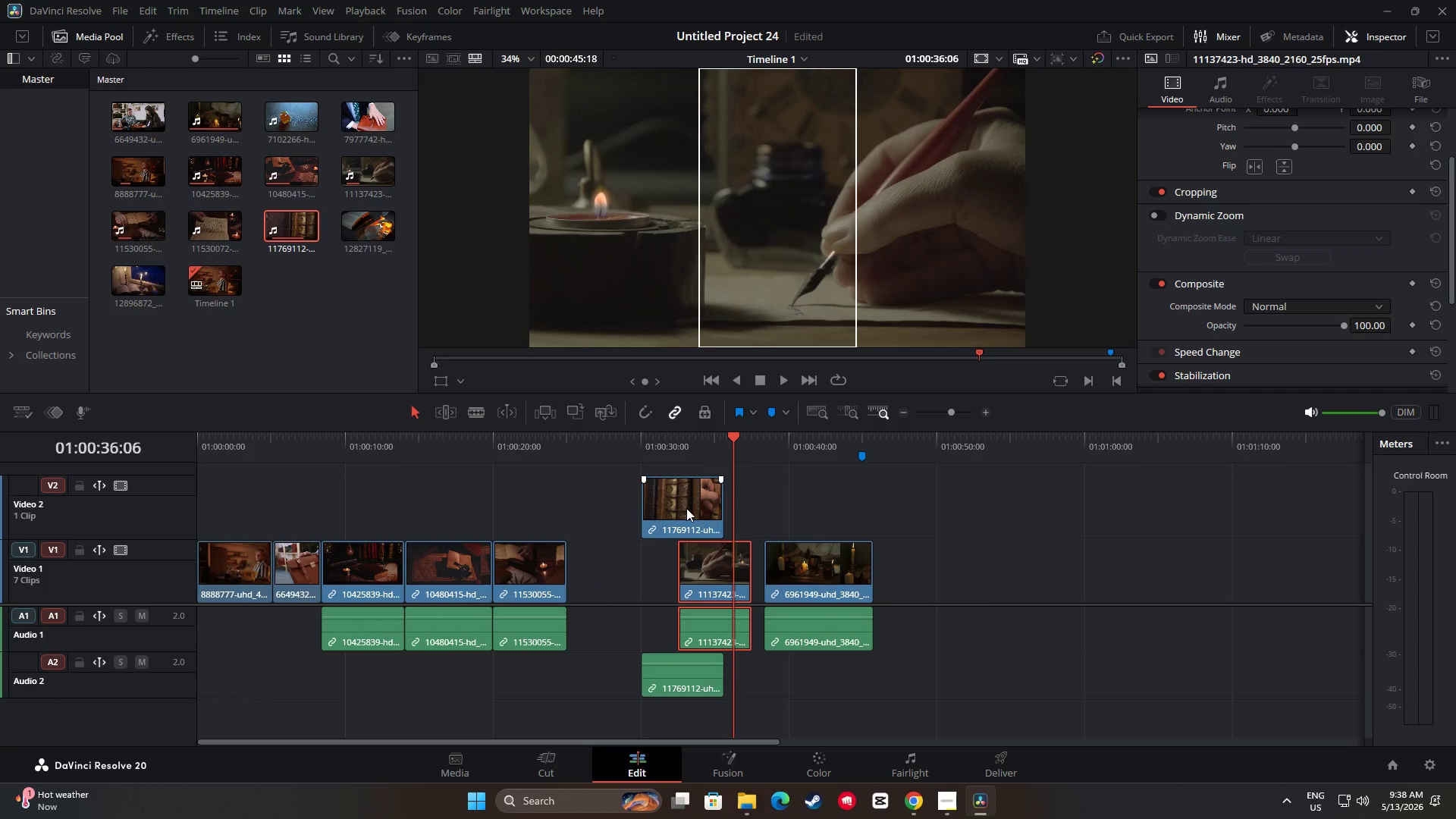 
left_click_drag(start_coordinate=[683, 508], to_coordinate=[608, 570])
 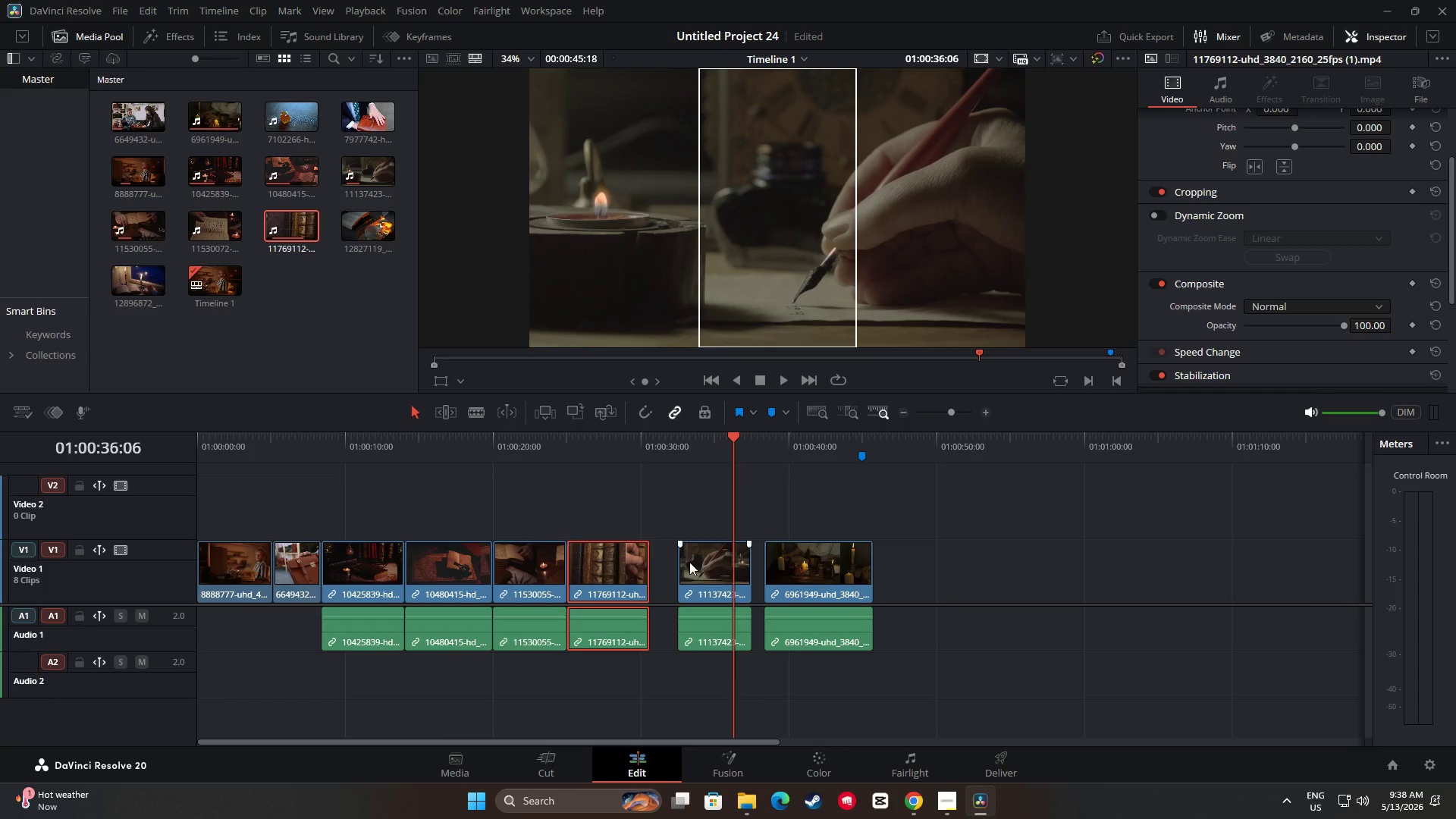 
left_click_drag(start_coordinate=[689, 562], to_coordinate=[653, 569])
 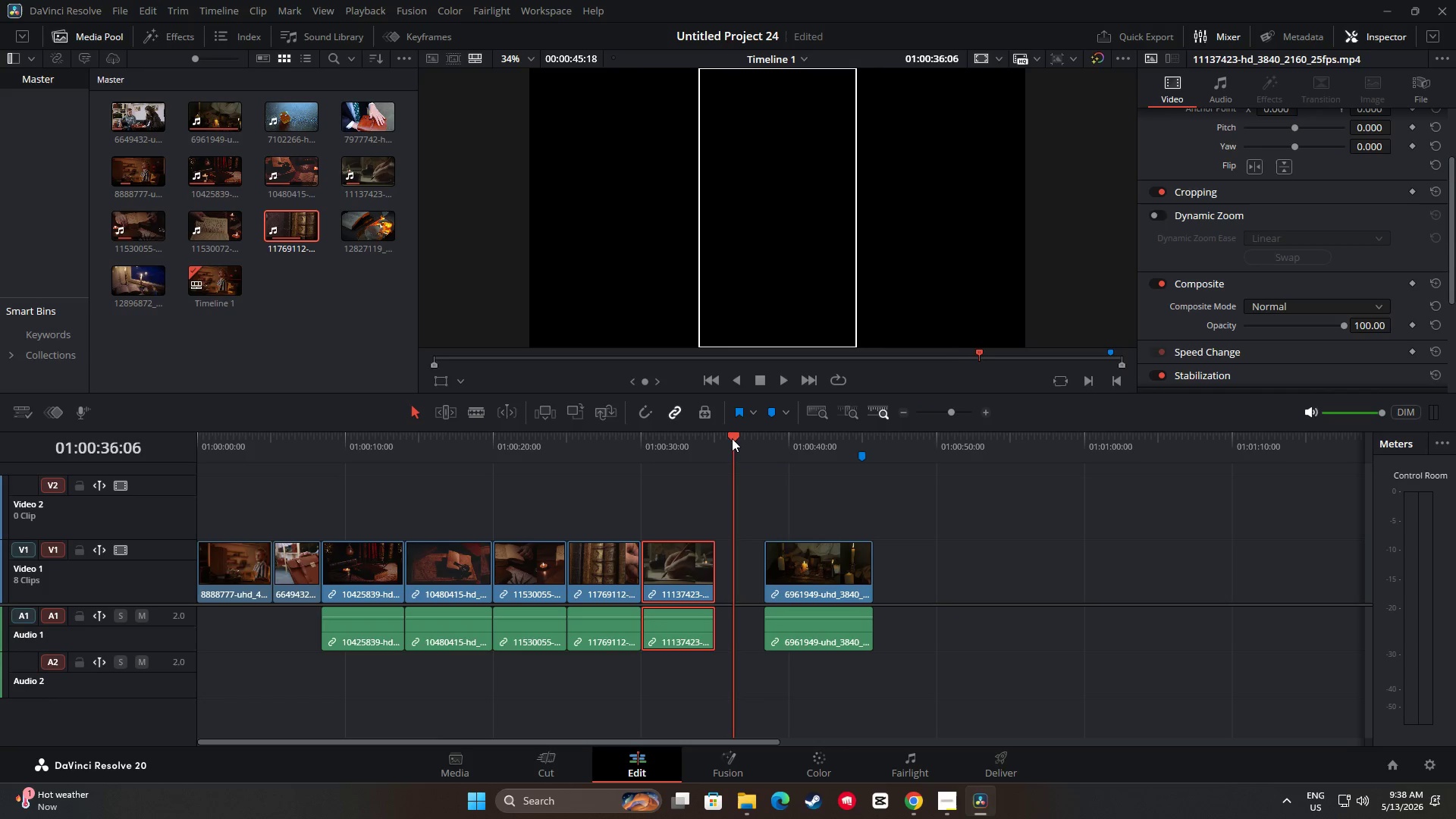 
left_click_drag(start_coordinate=[733, 435], to_coordinate=[584, 460])
 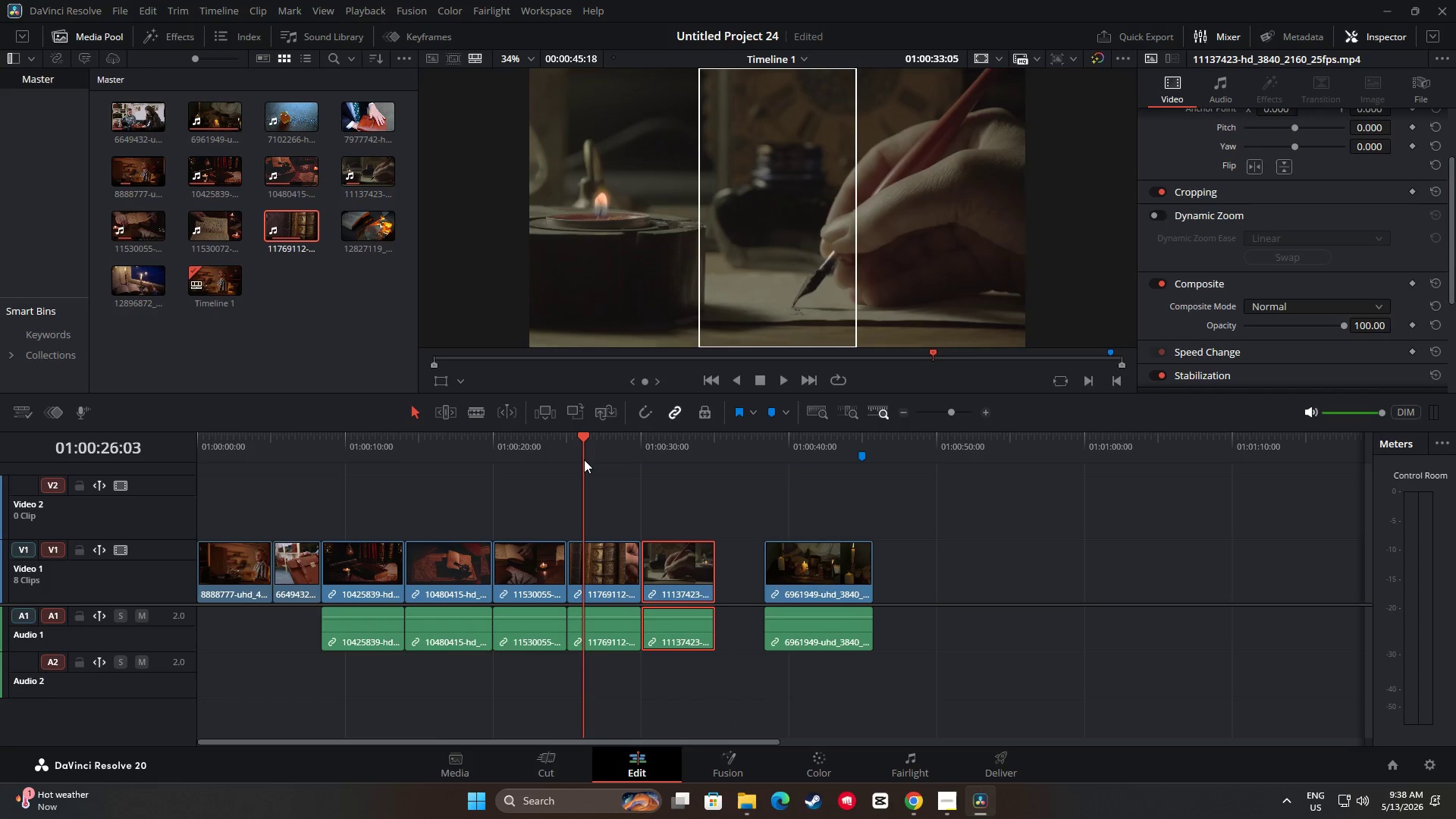 
key(Space)
 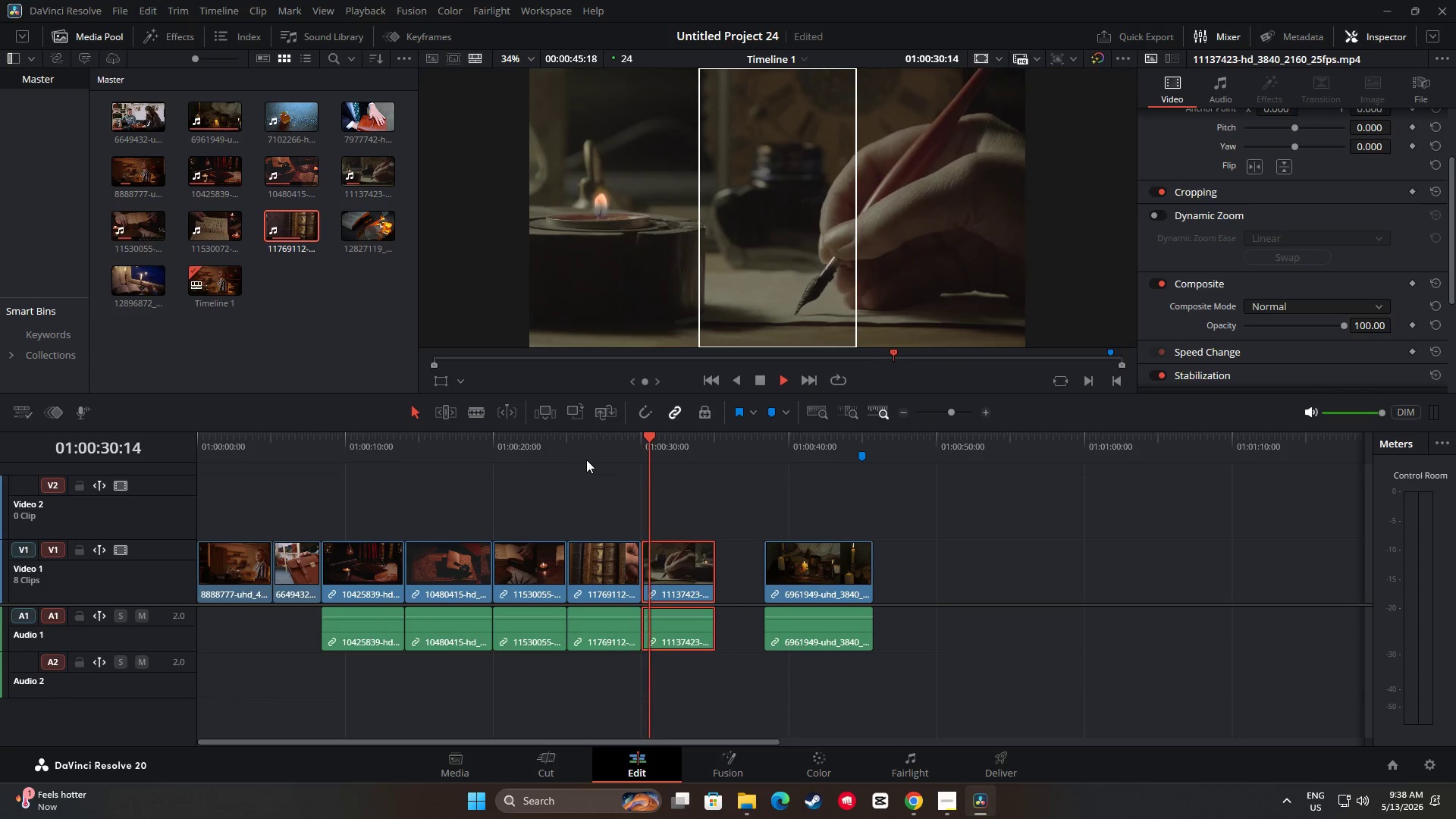 
wait(6.47)
 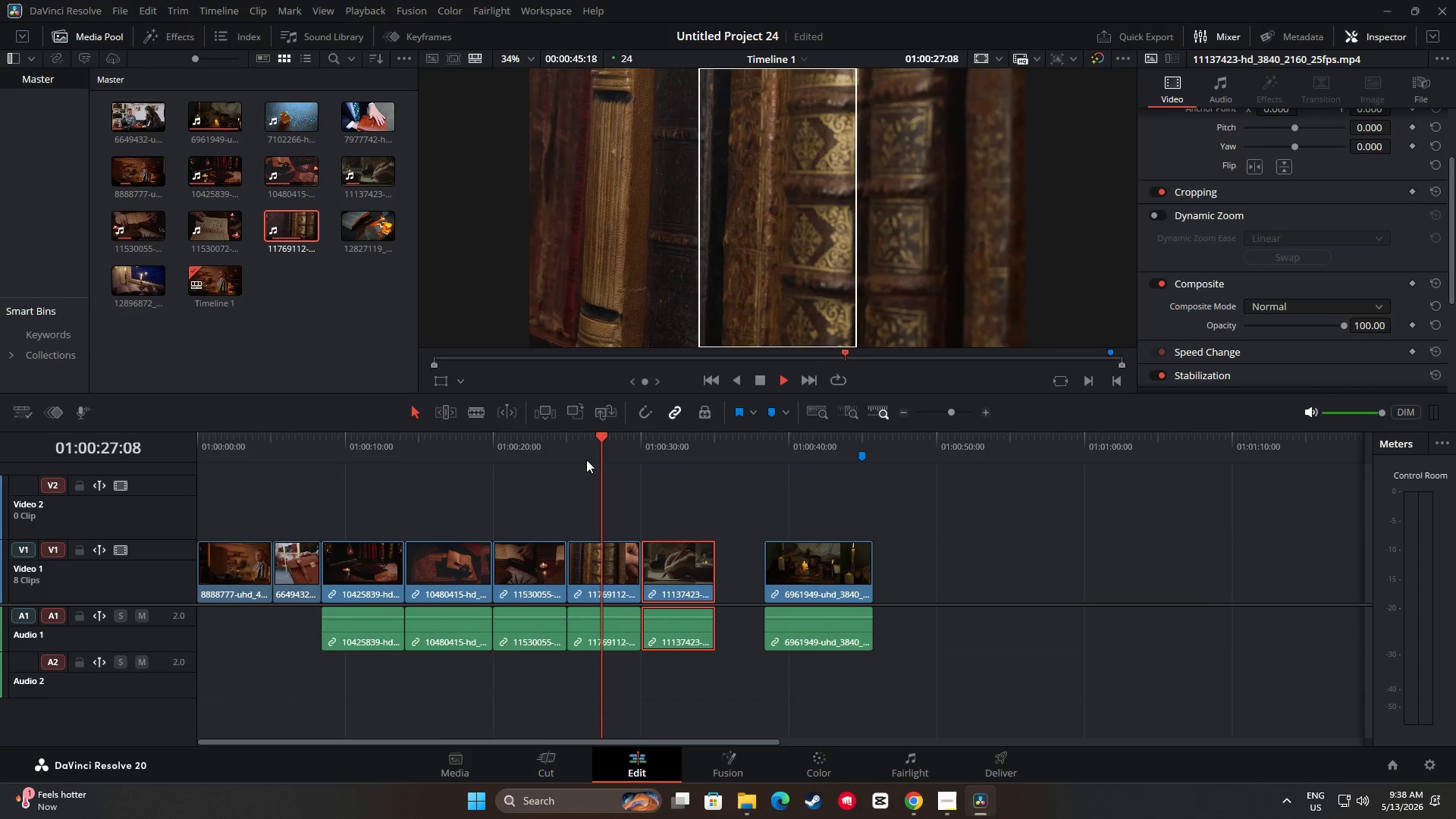 
key(Space)
 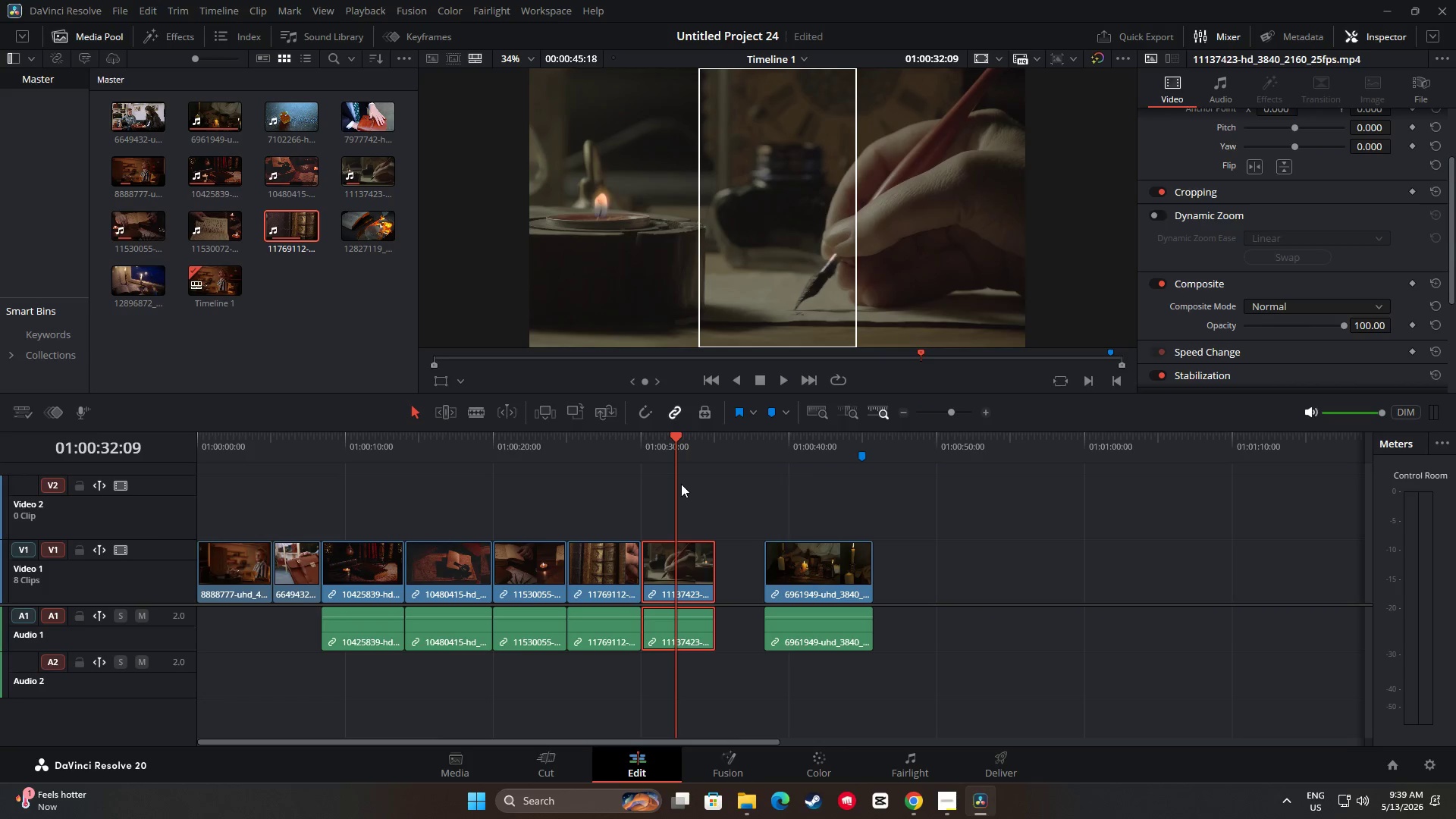 
key(Space)
 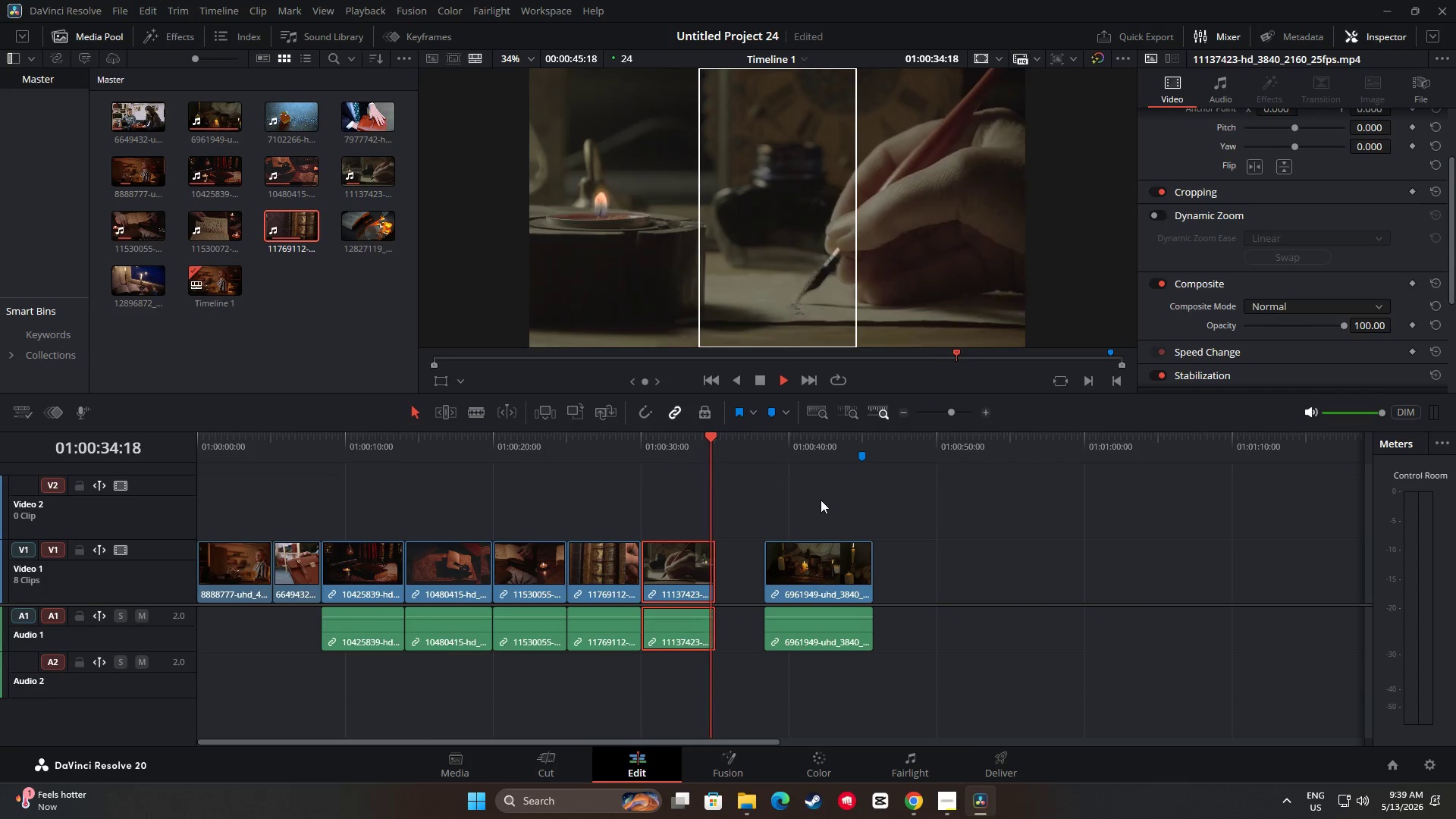 
key(Space)
 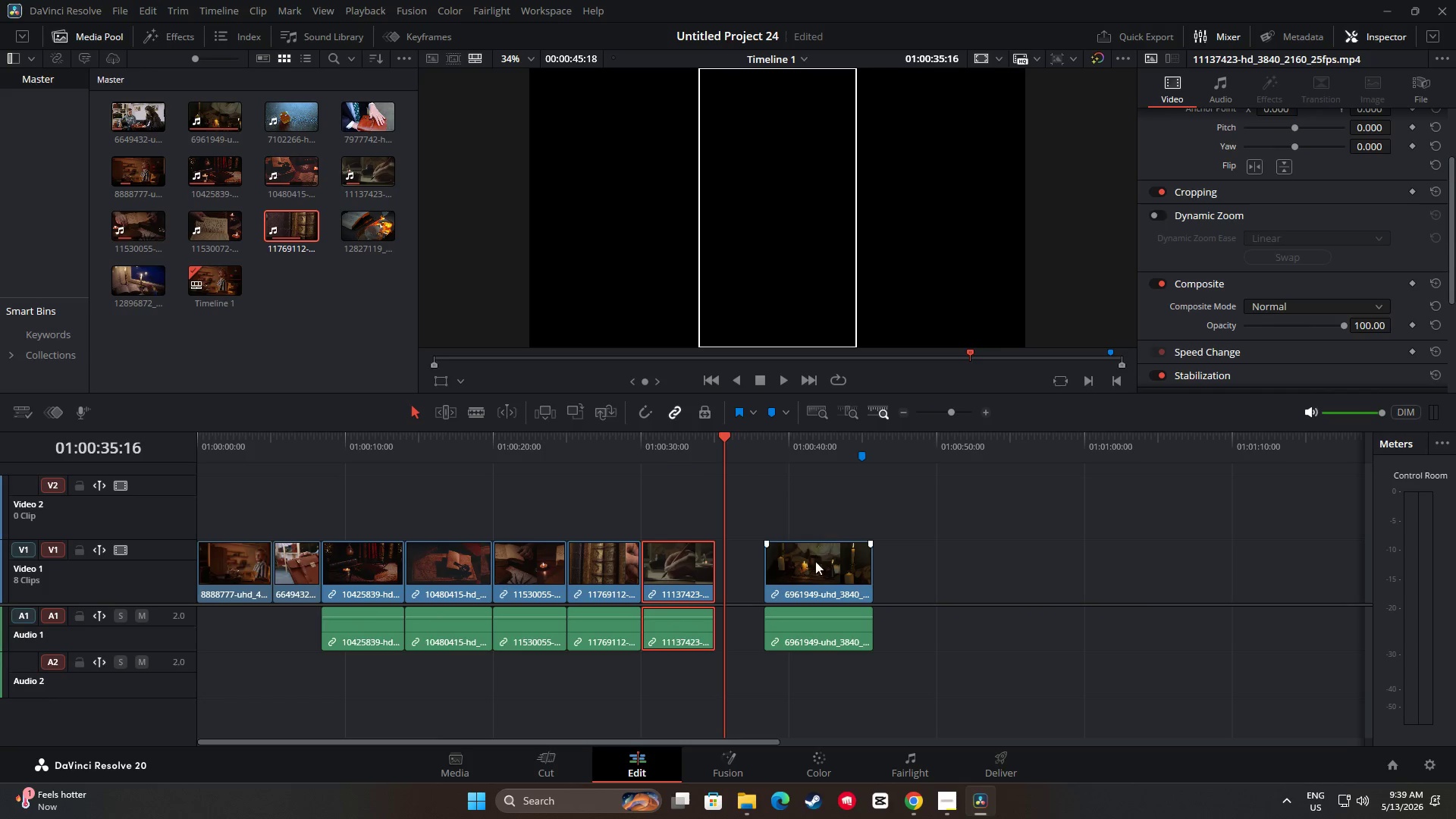 
left_click_drag(start_coordinate=[813, 563], to_coordinate=[761, 569])
 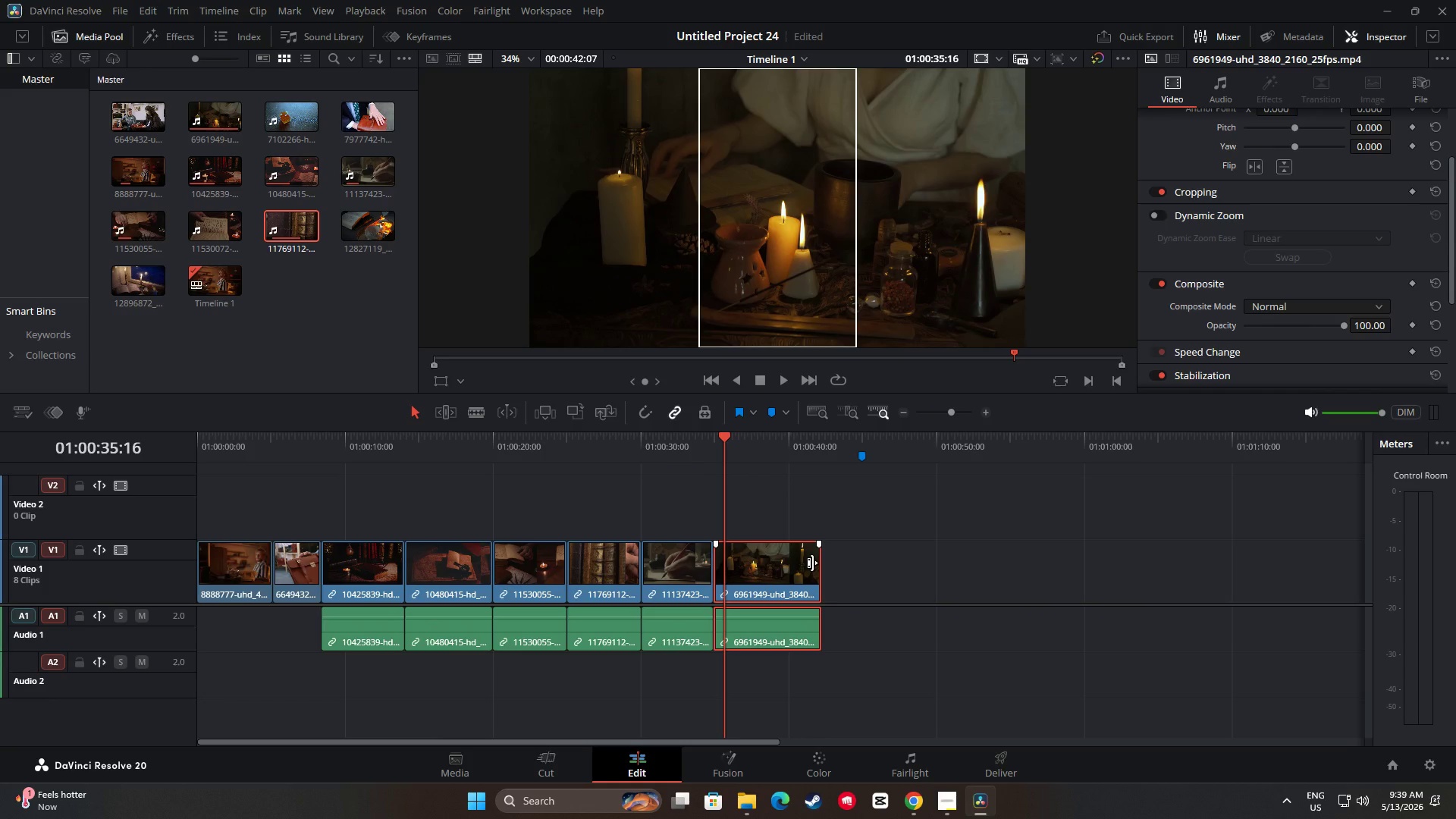 
left_click_drag(start_coordinate=[814, 563], to_coordinate=[786, 562])
 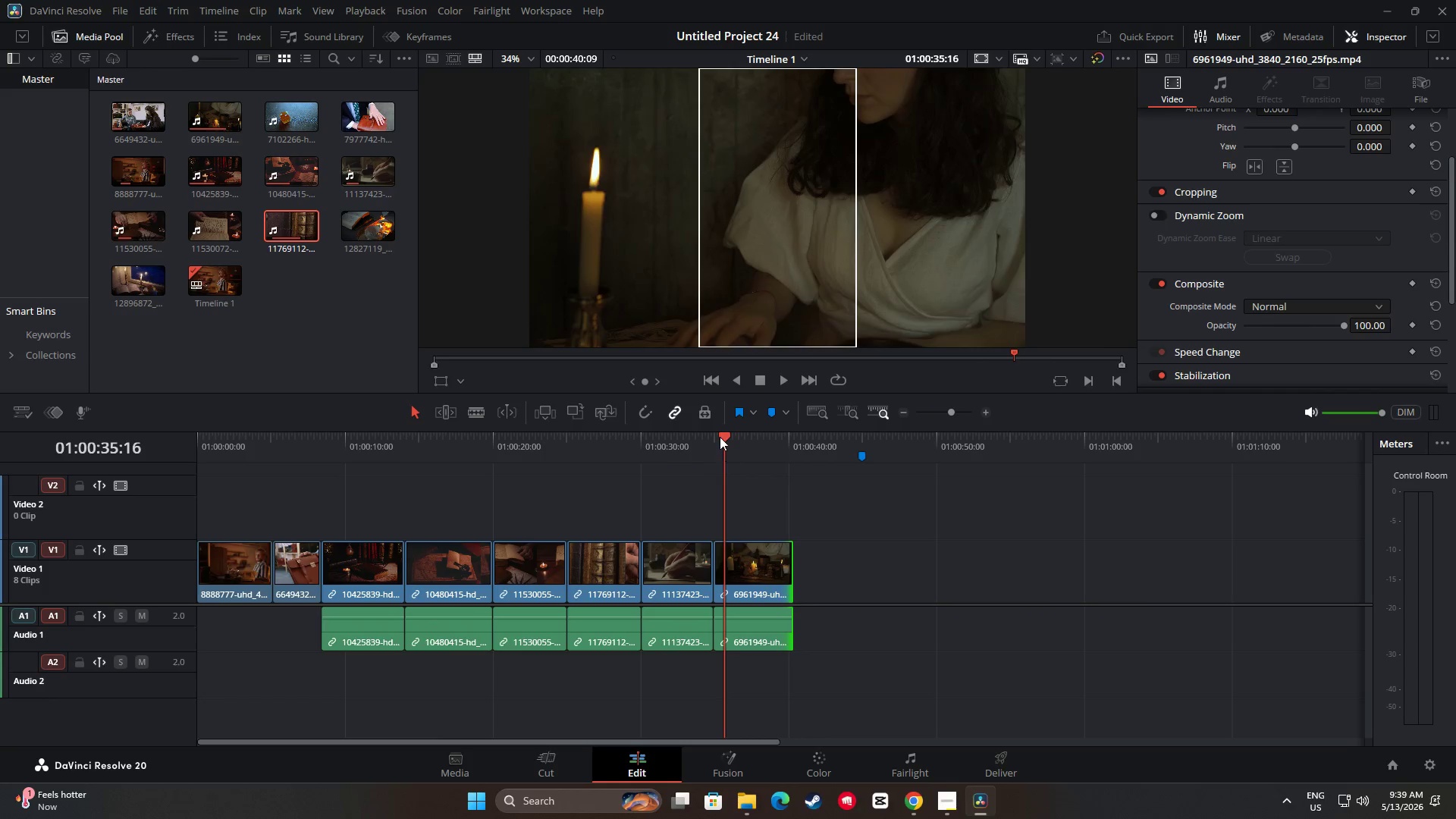 
left_click_drag(start_coordinate=[720, 437], to_coordinate=[763, 460])
 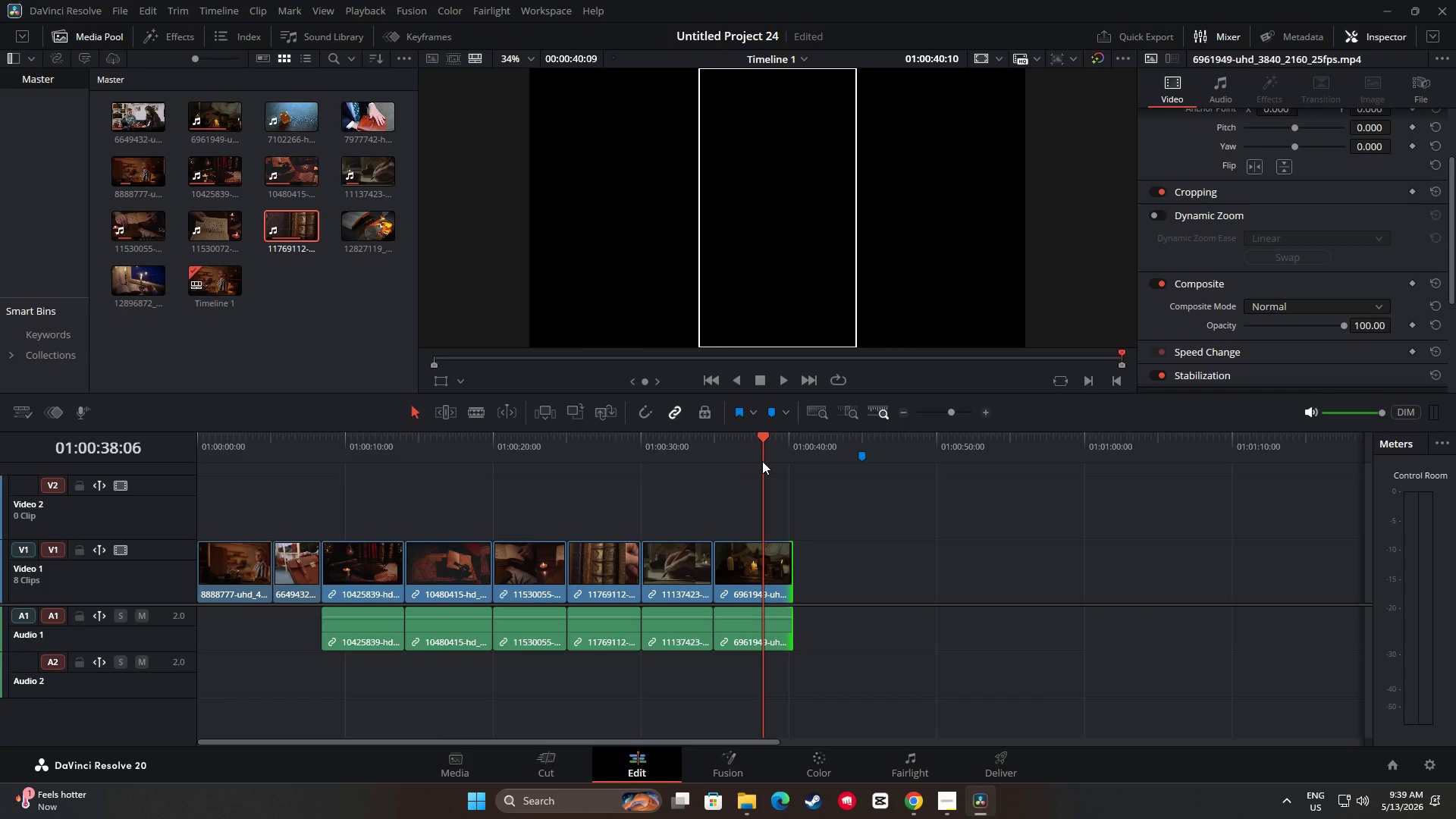 
key(Space)
 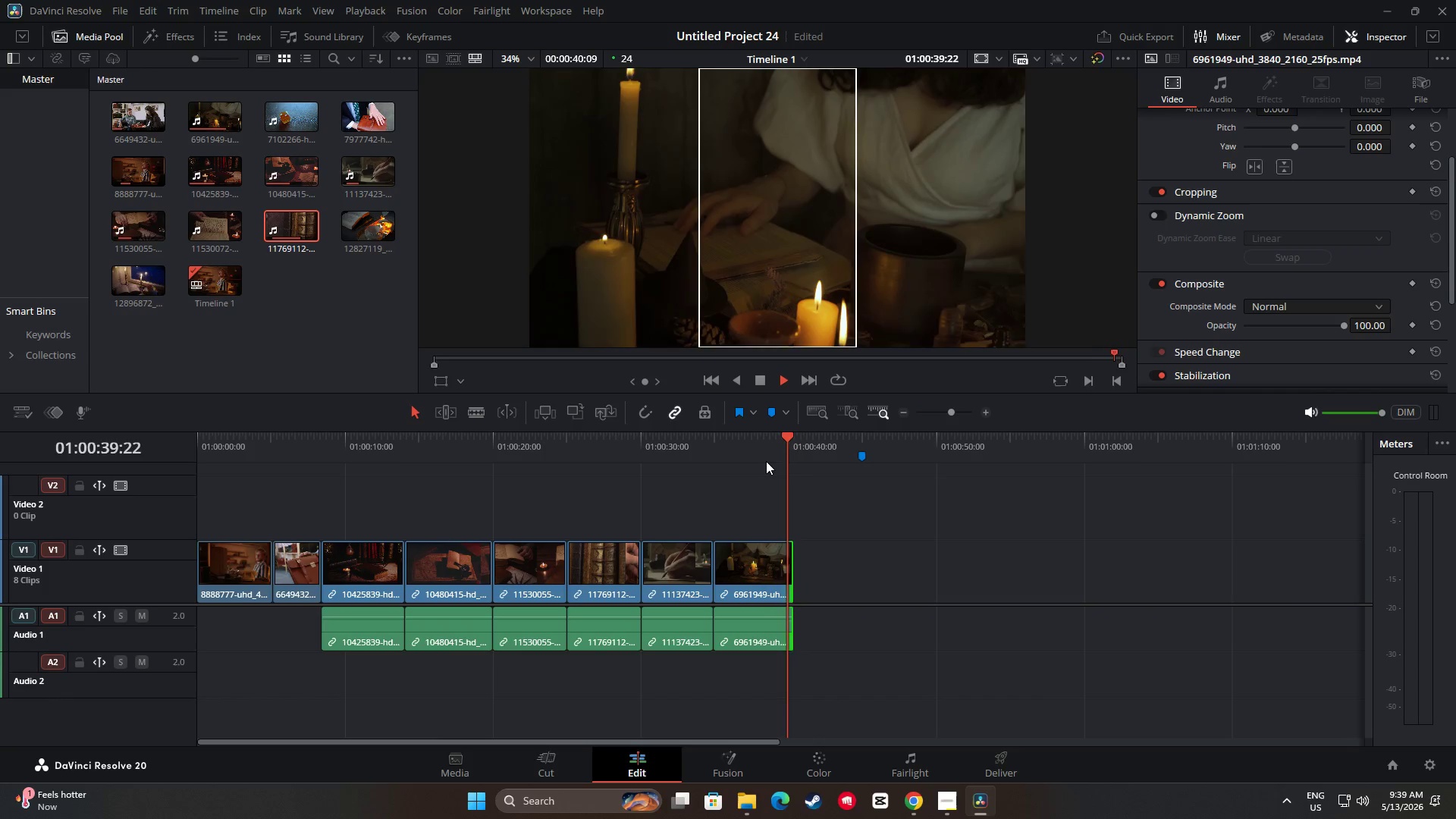 
key(Space)
 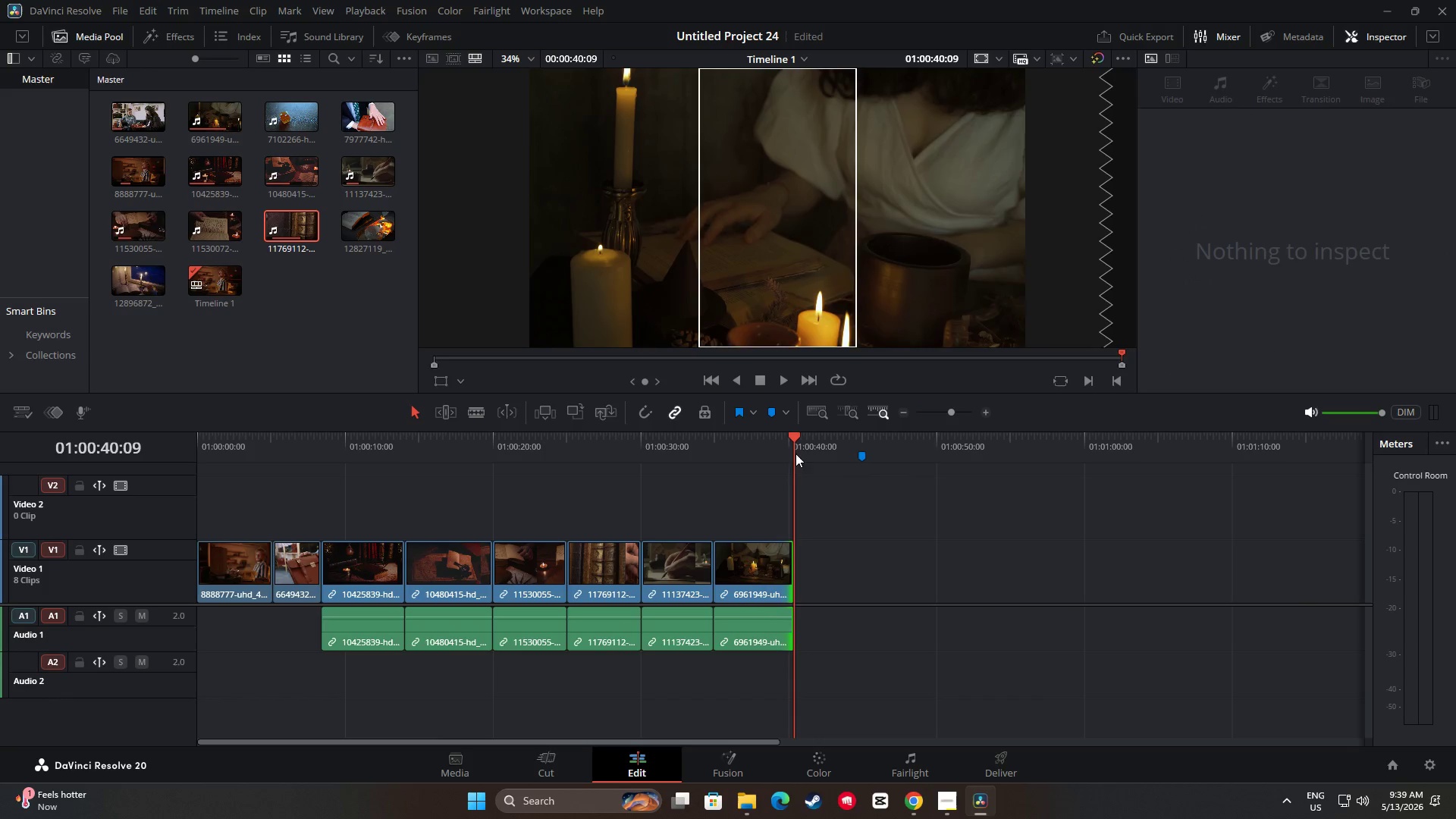 
left_click_drag(start_coordinate=[791, 449], to_coordinate=[698, 461])
 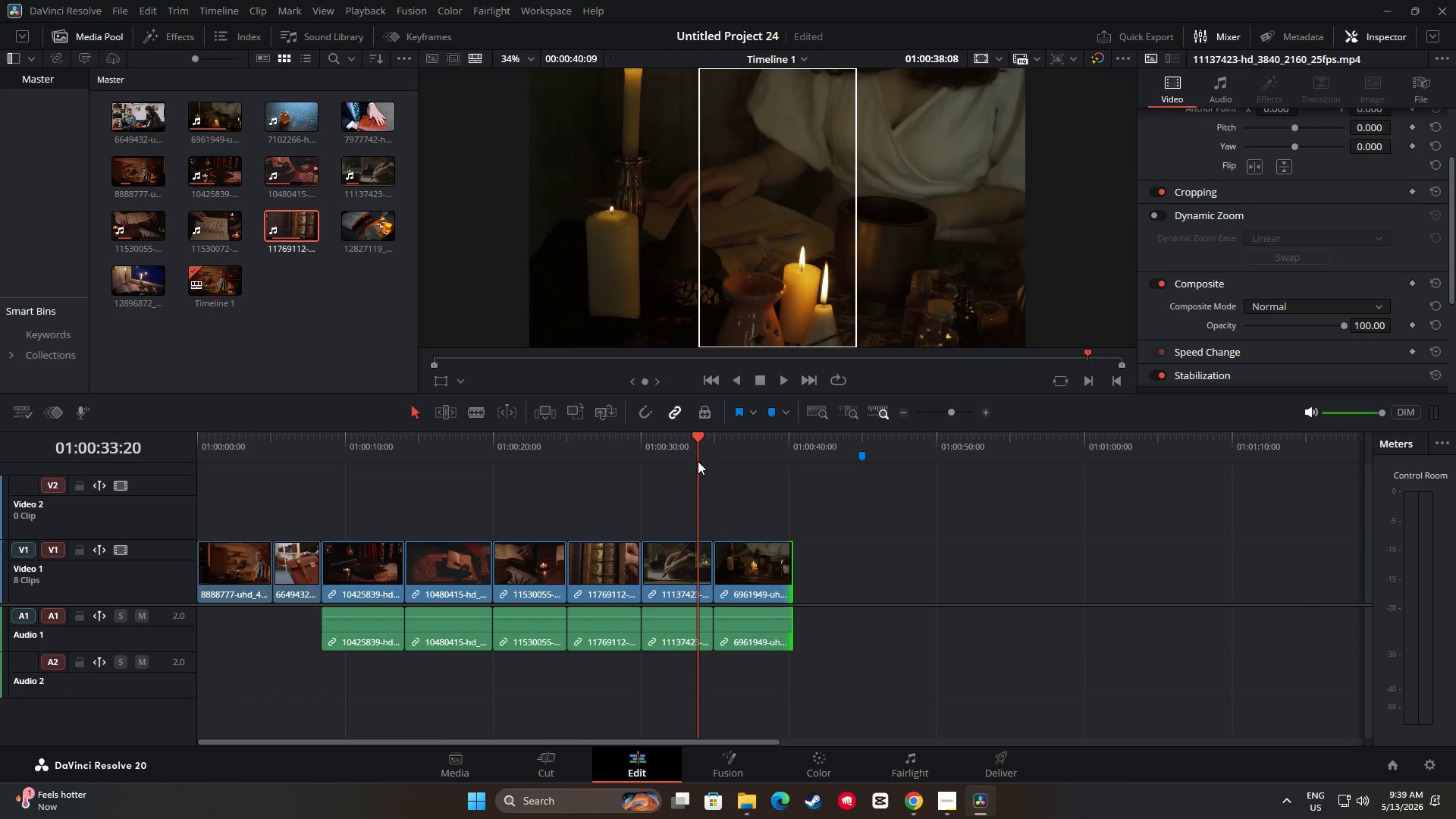 
key(Space)
 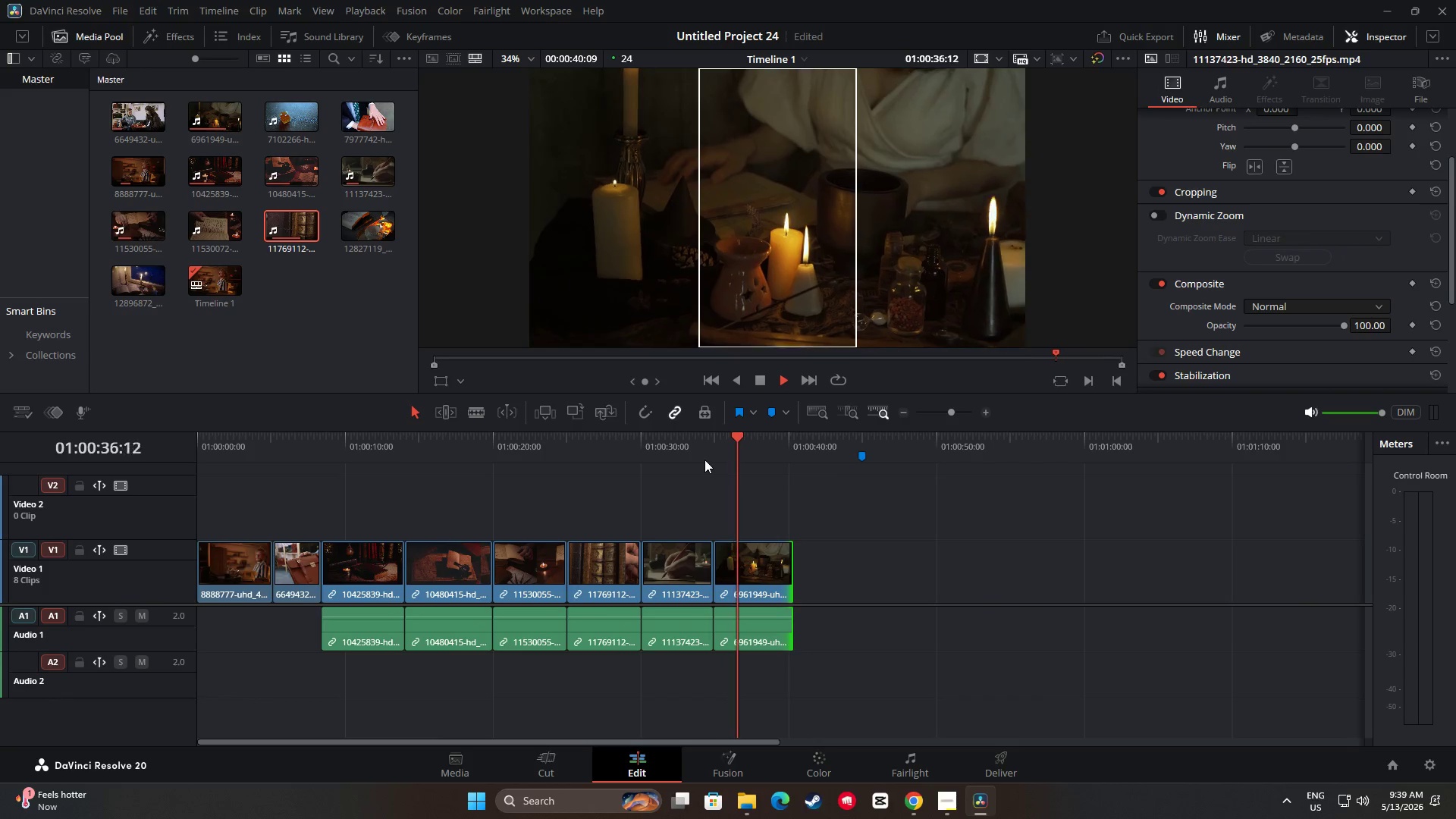 
key(Space)
 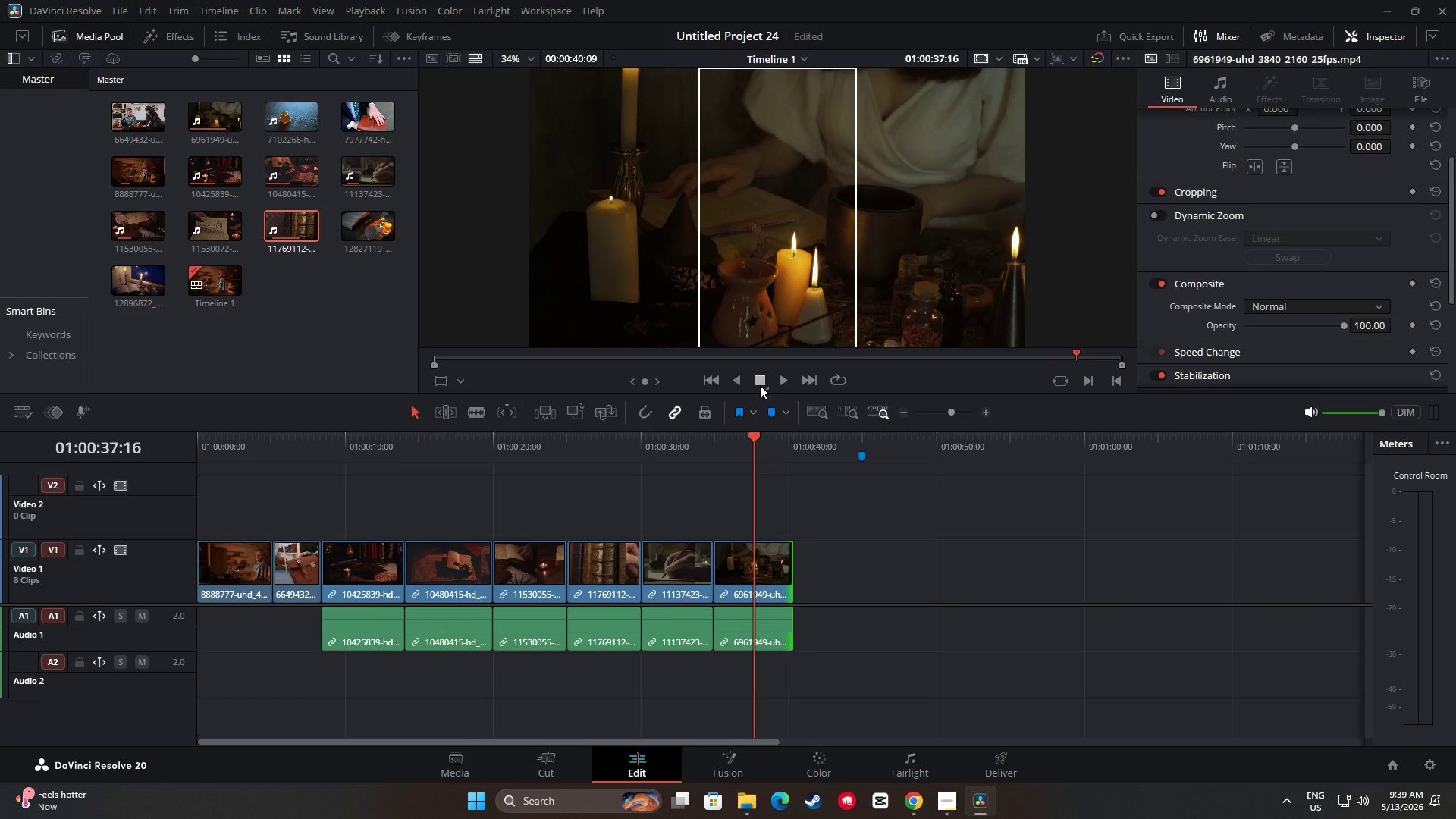 
wait(7.34)
 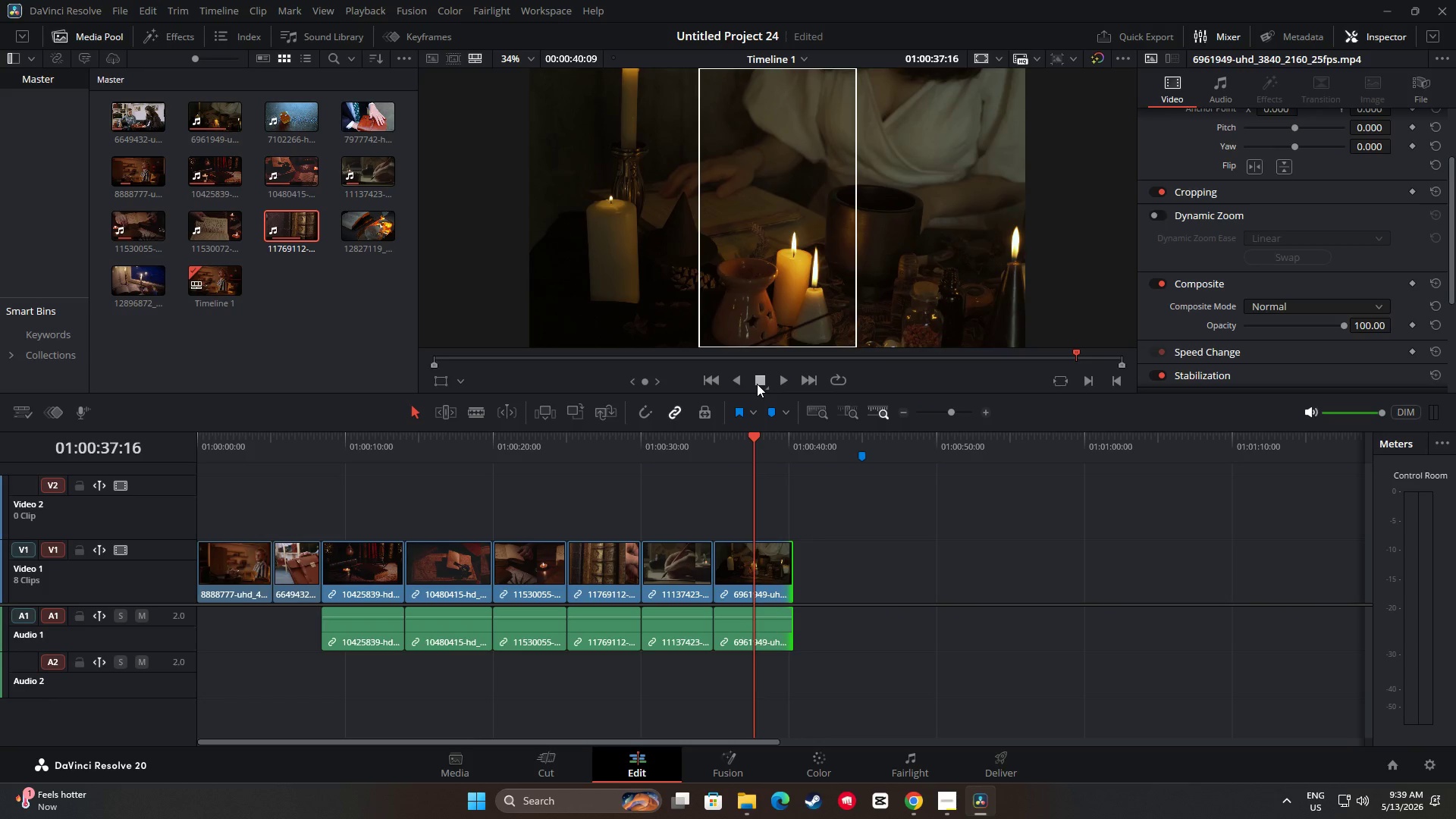 
key(Space)
 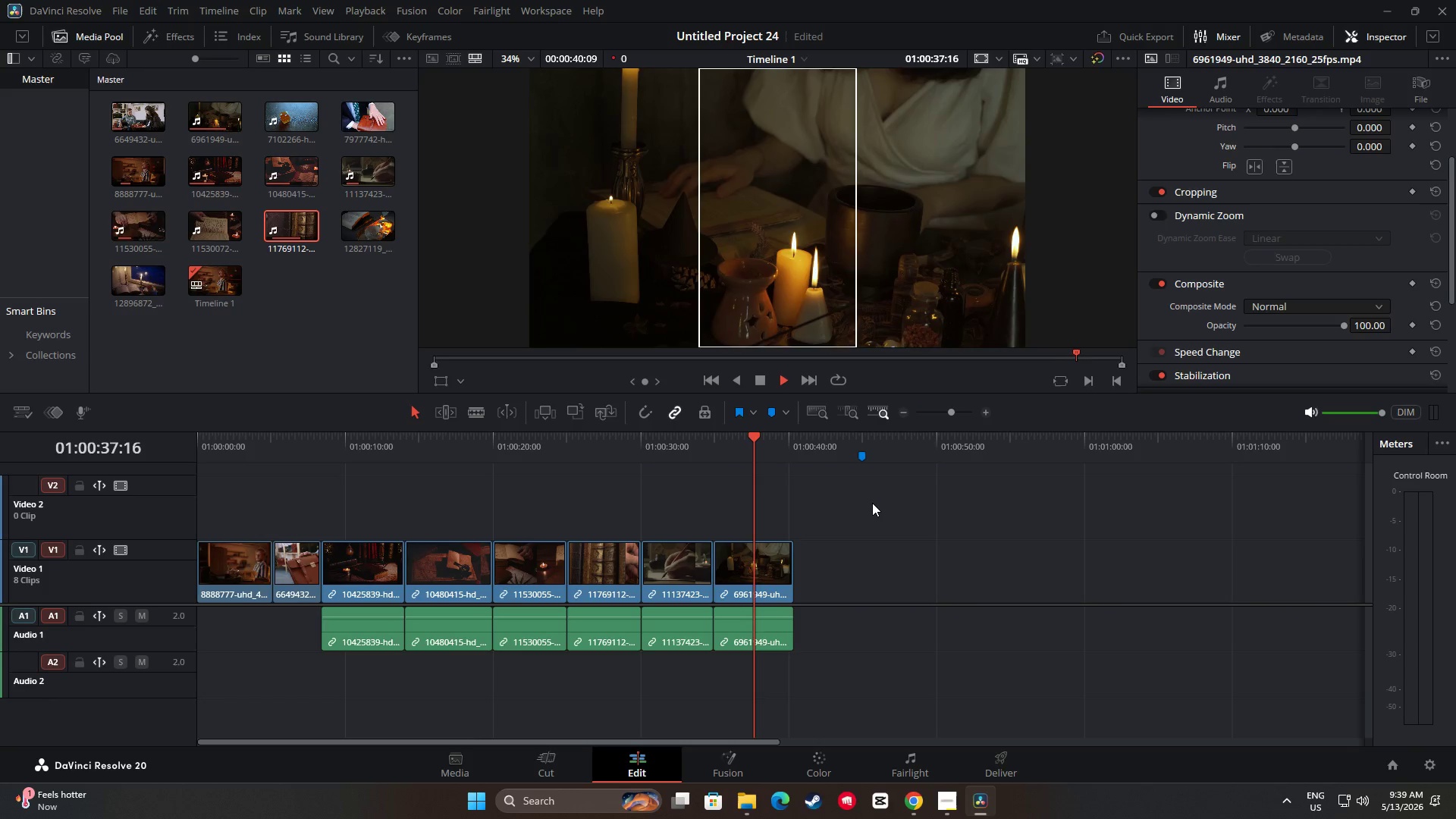 
key(Space)
 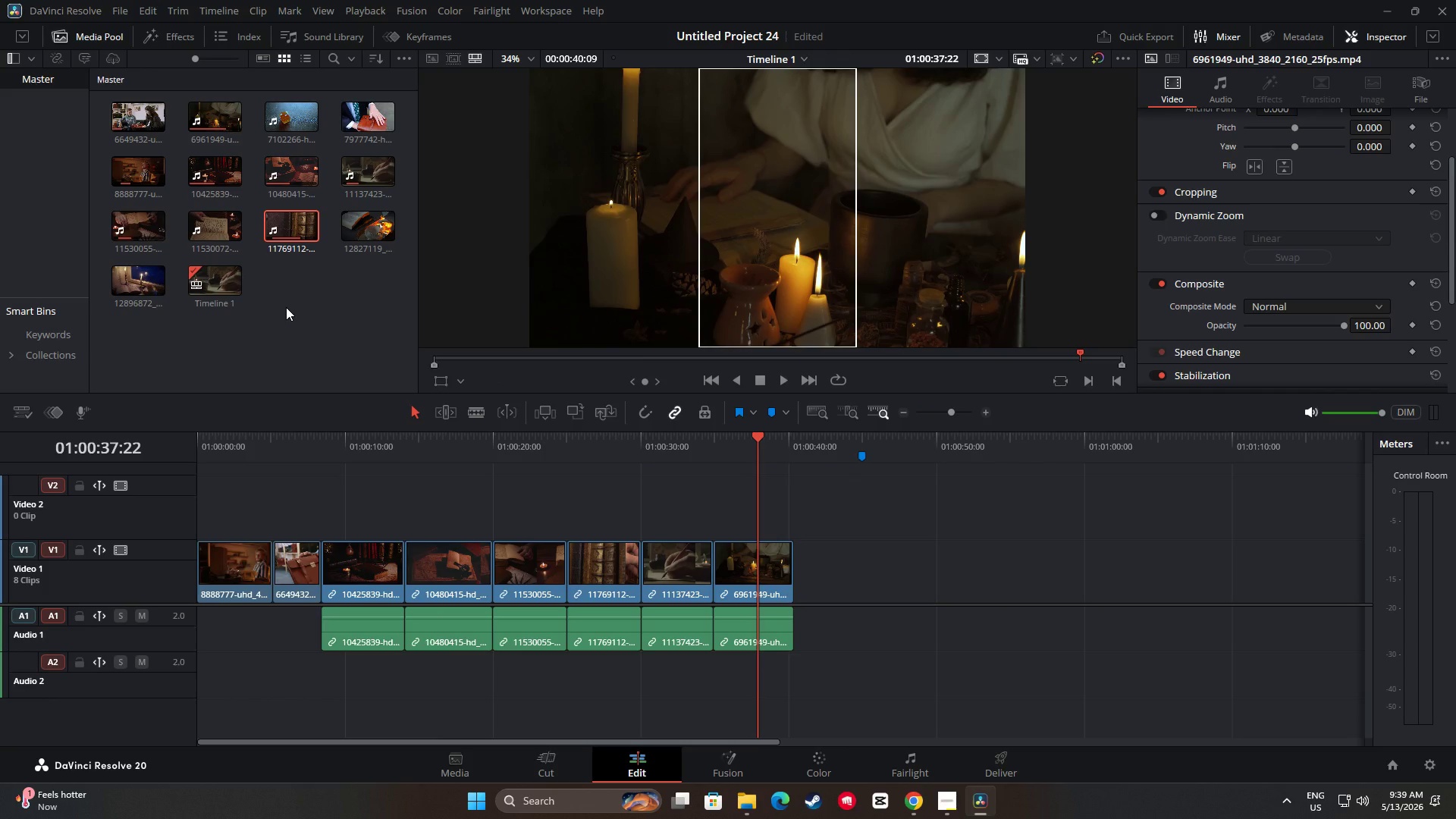 
wait(15.75)
 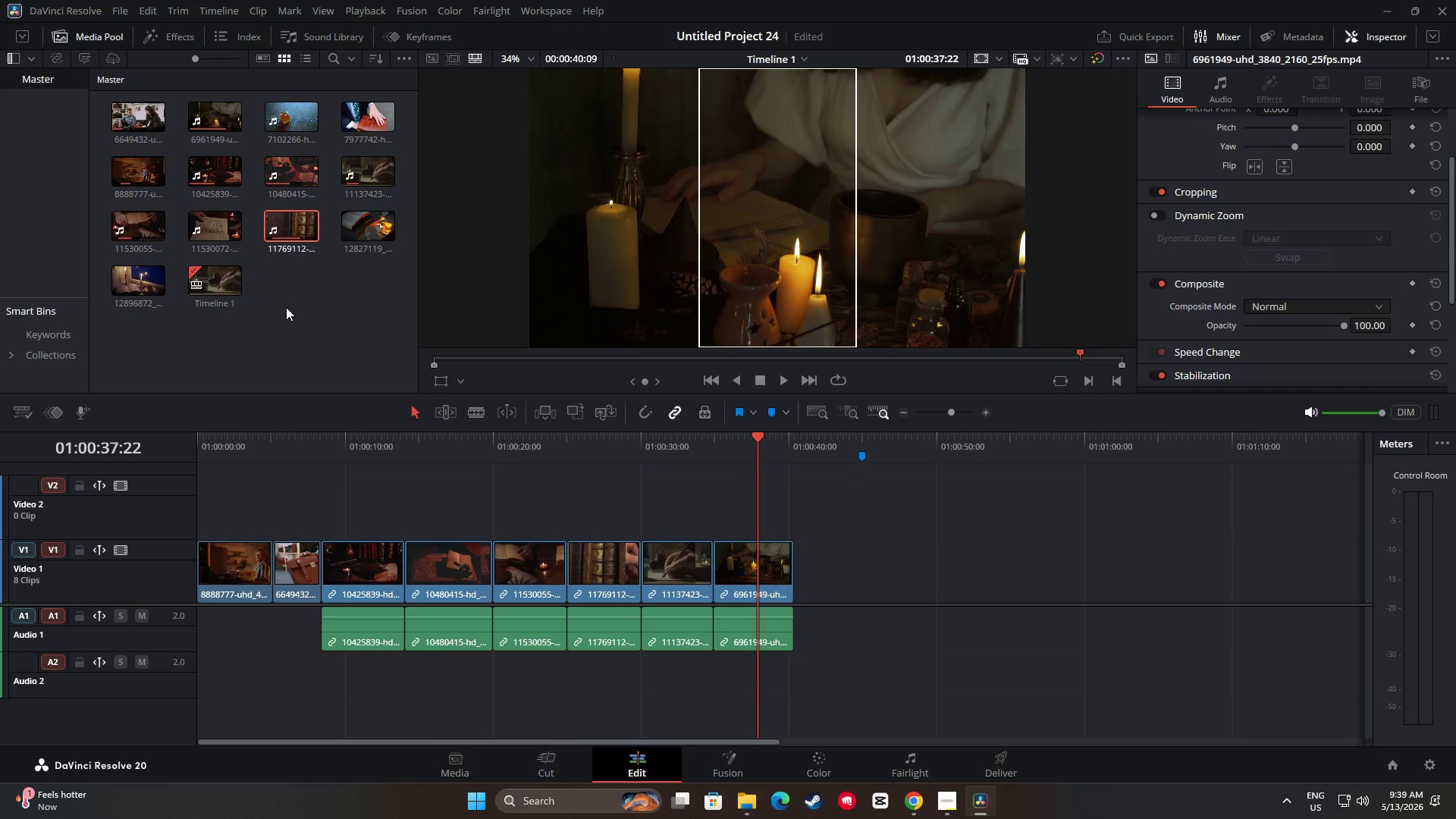 
left_click_drag(start_coordinate=[752, 560], to_coordinate=[815, 563])
 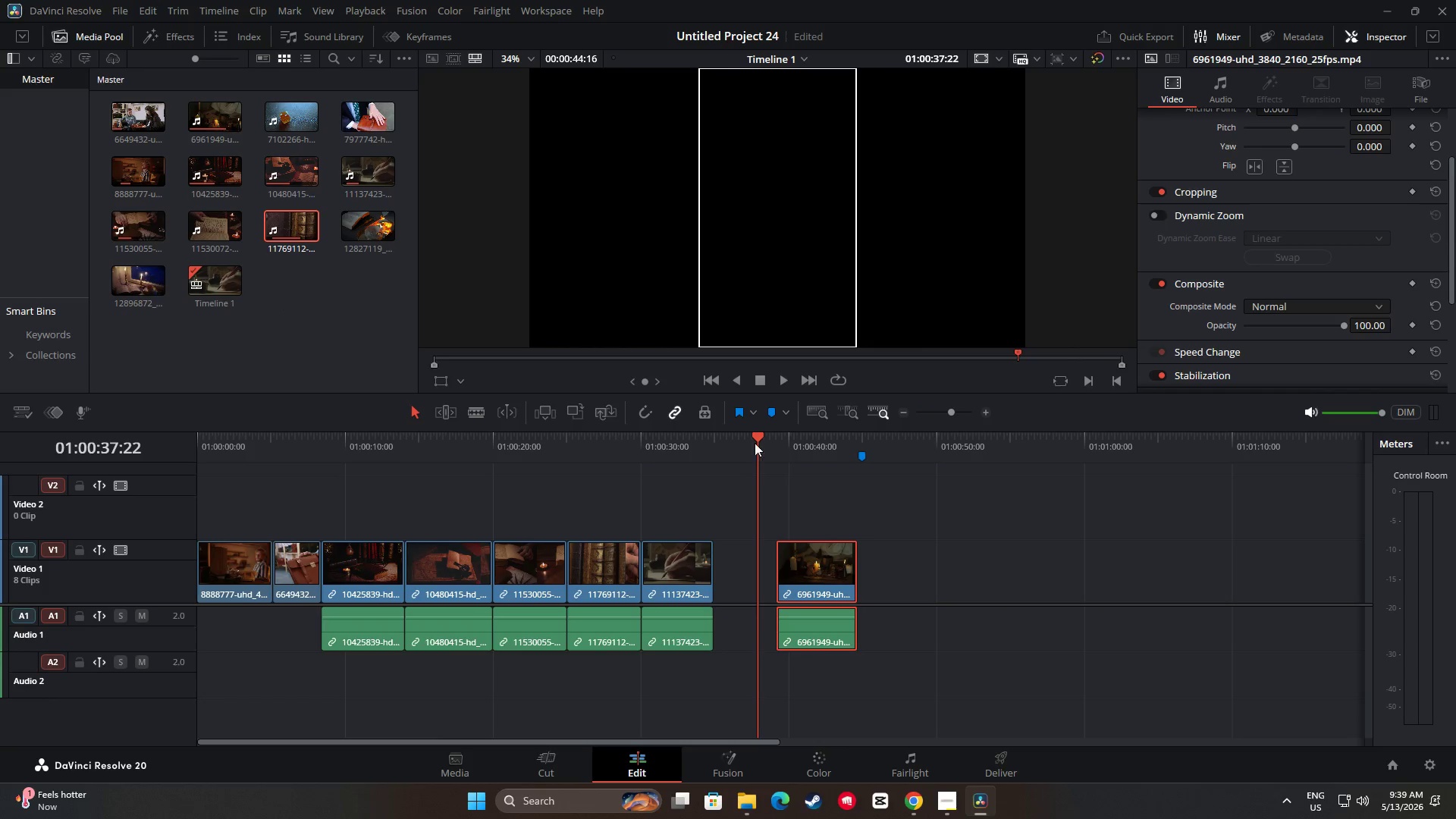 
left_click_drag(start_coordinate=[755, 441], to_coordinate=[769, 444])
 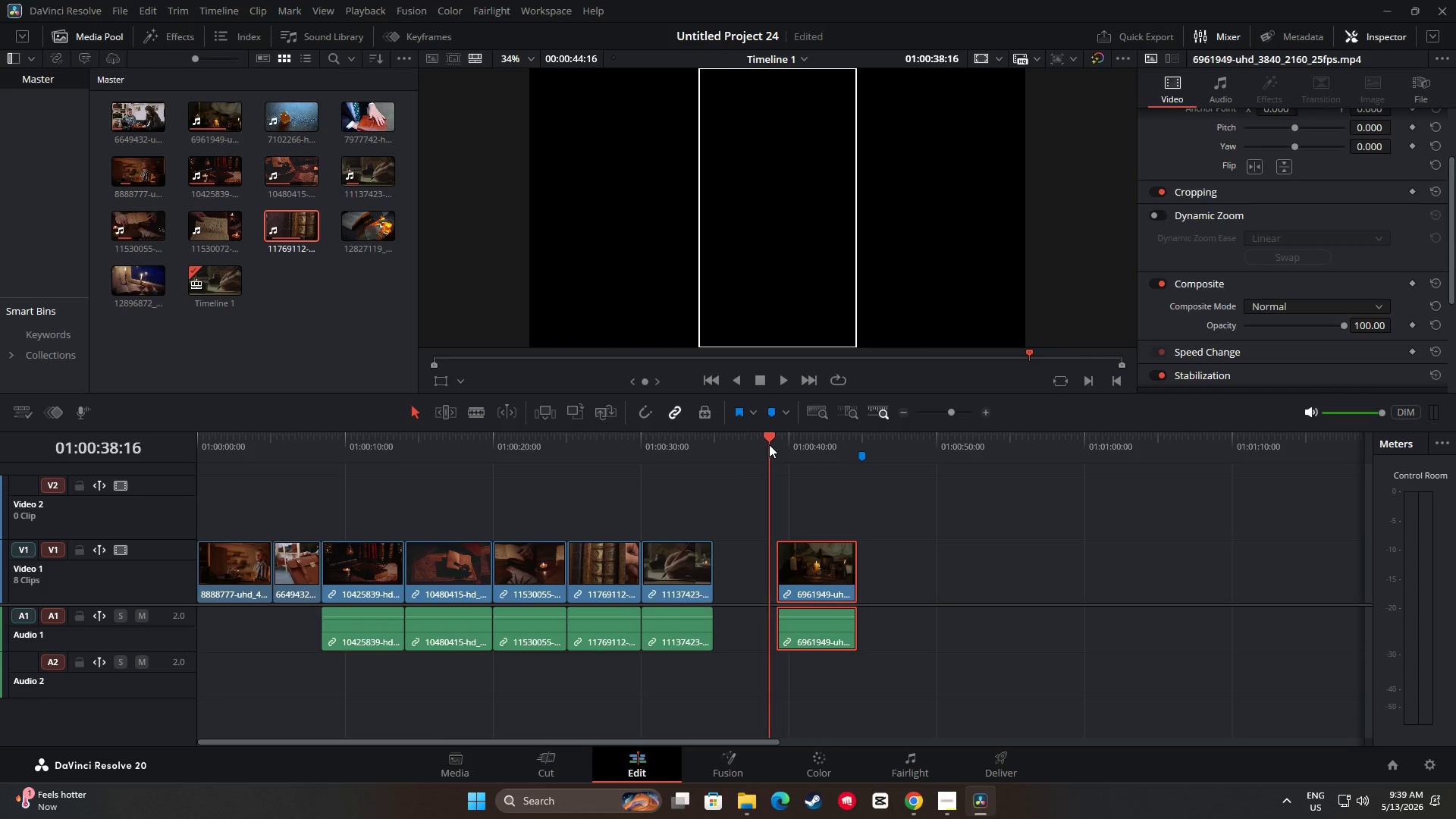 
key(Space)
 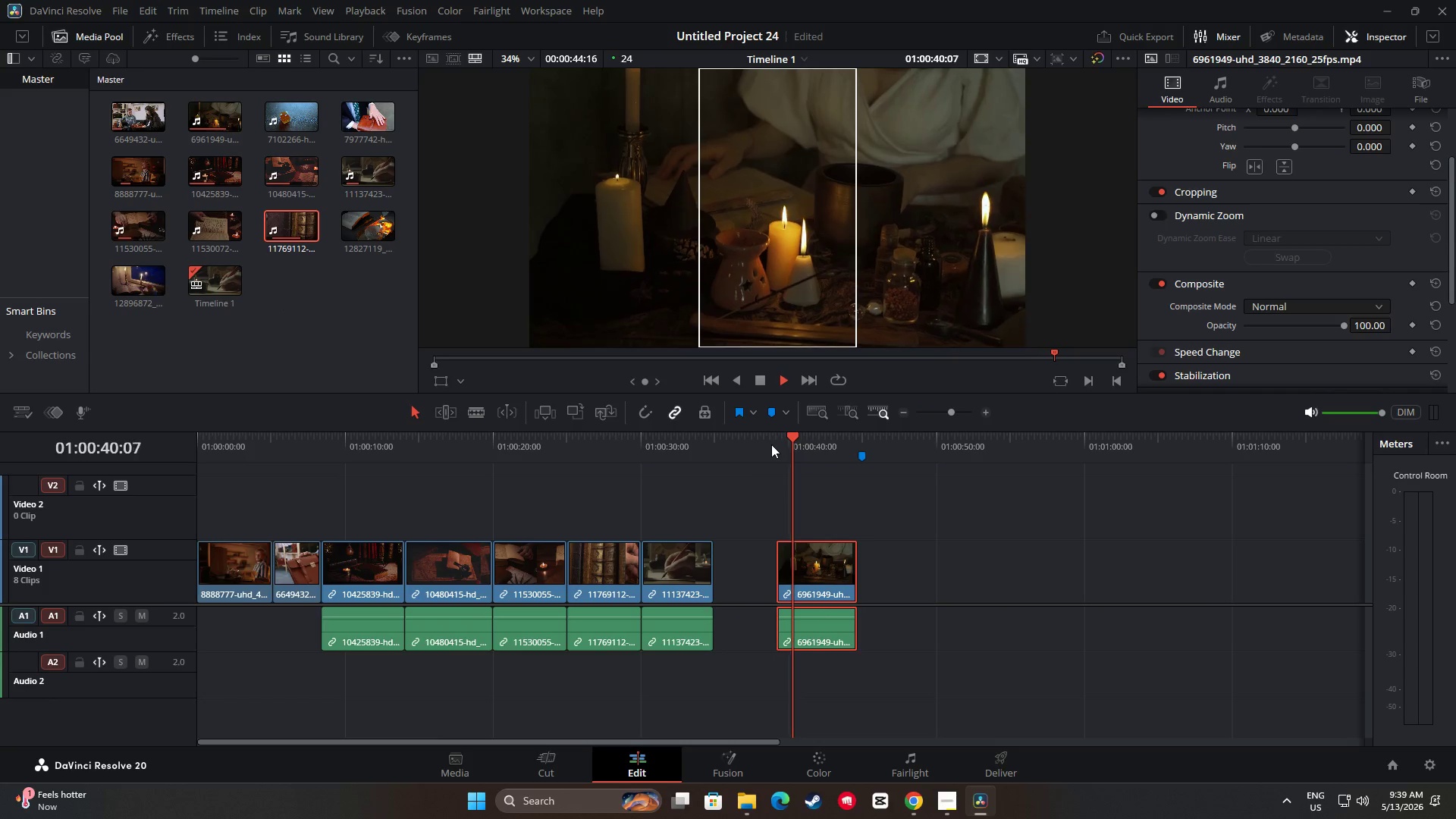 
key(Space)
 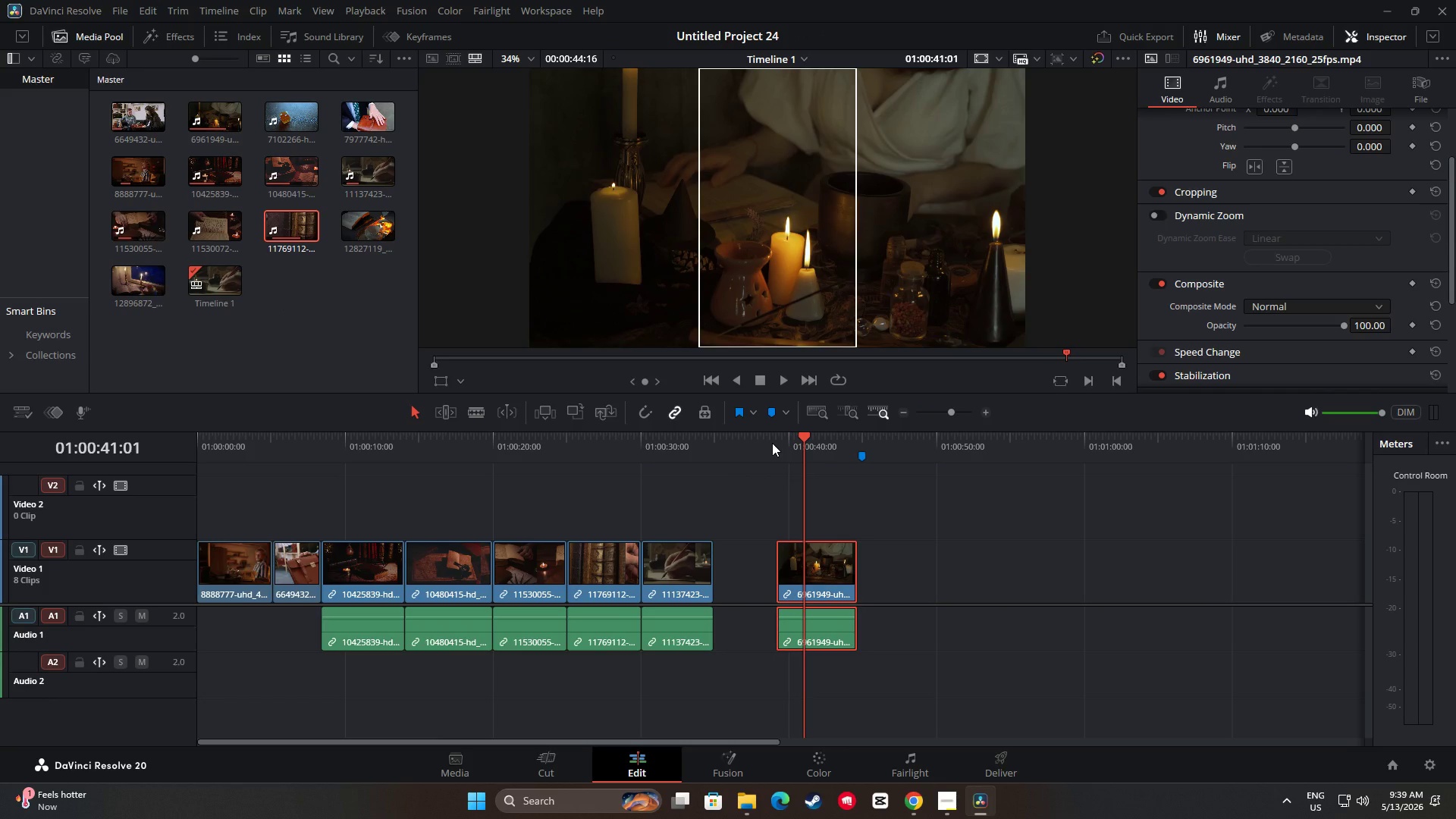 
key(Space)
 